 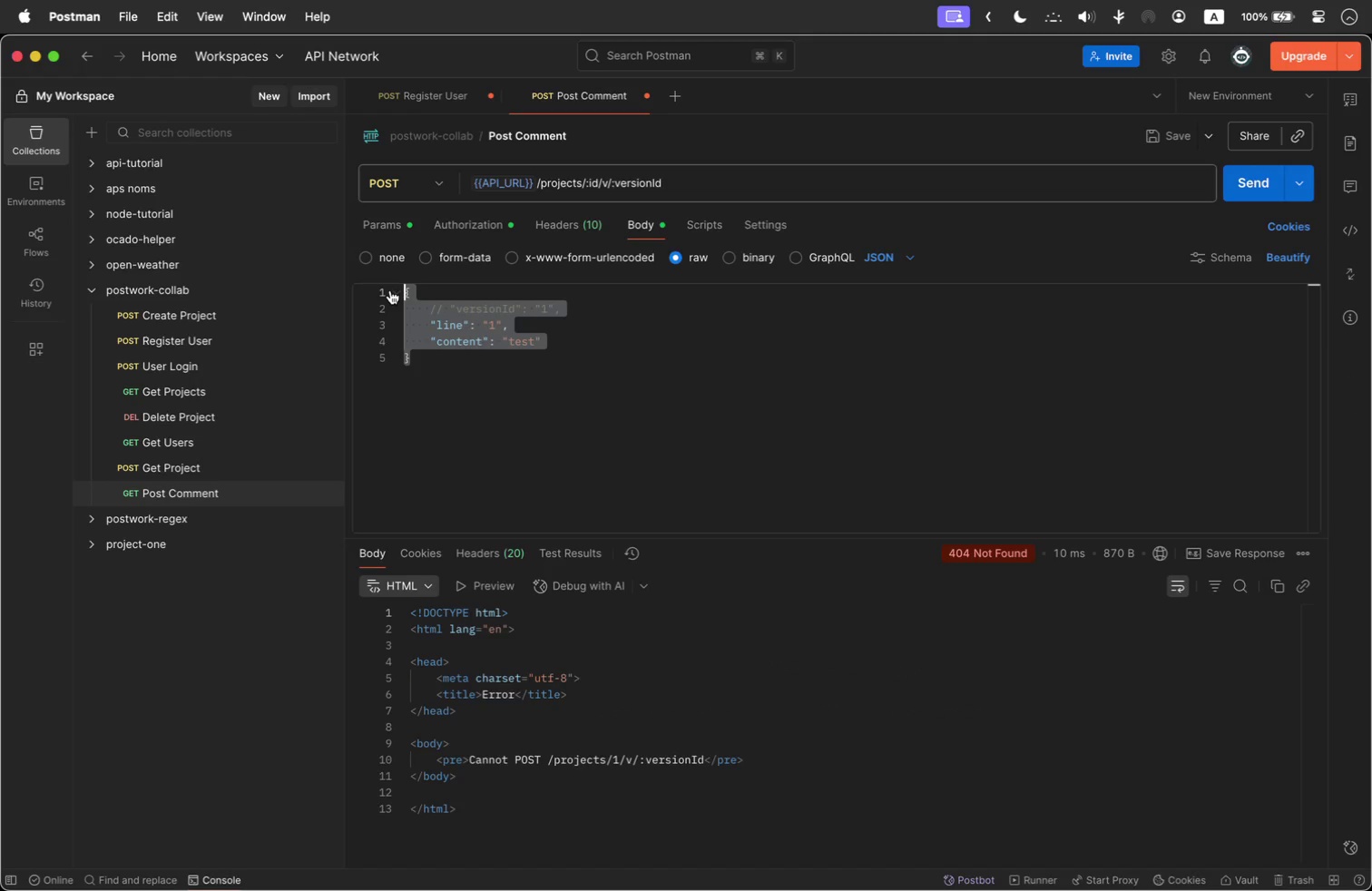 
key(Meta+C)
 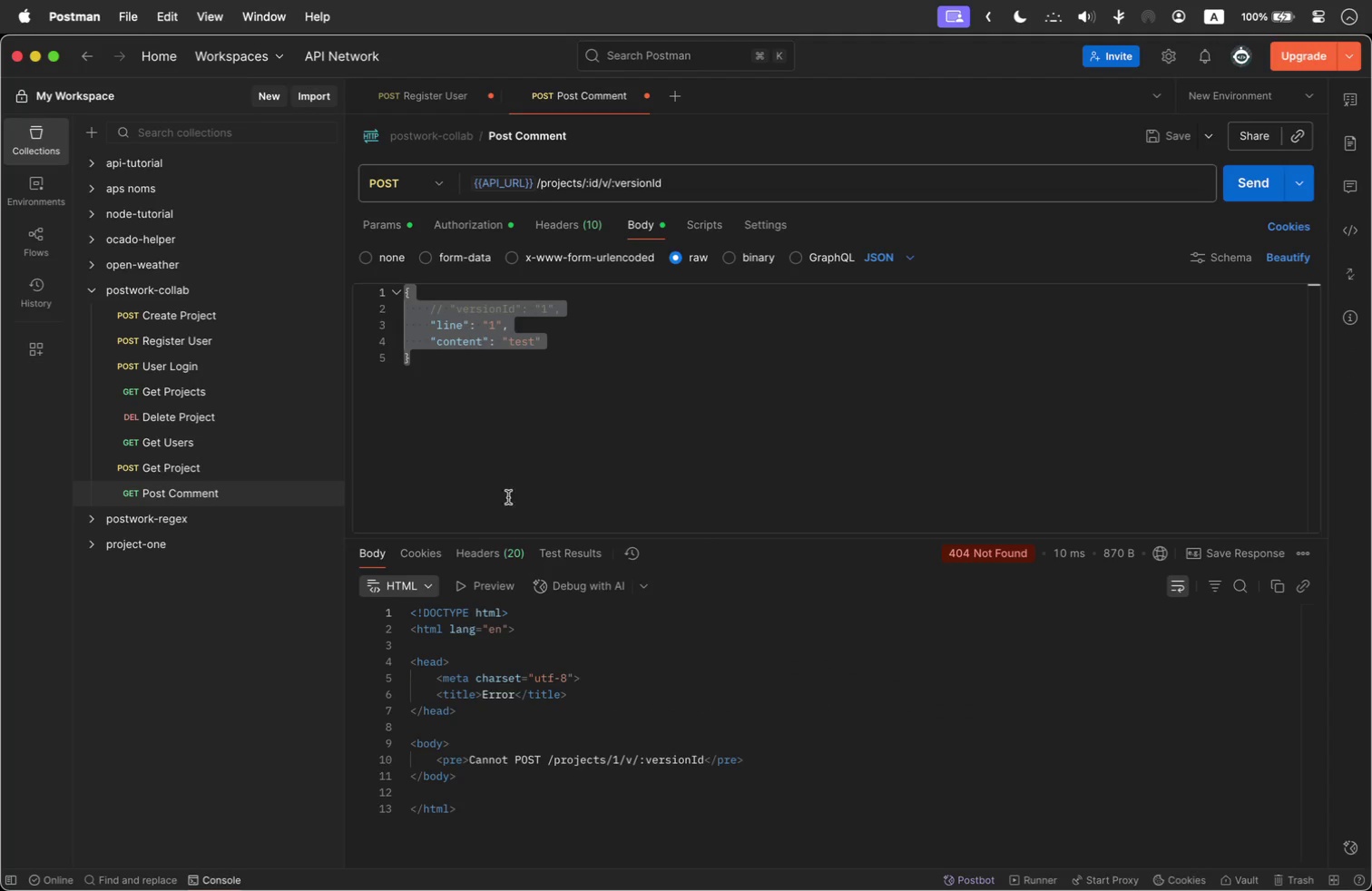 
key(Meta+Tab)
 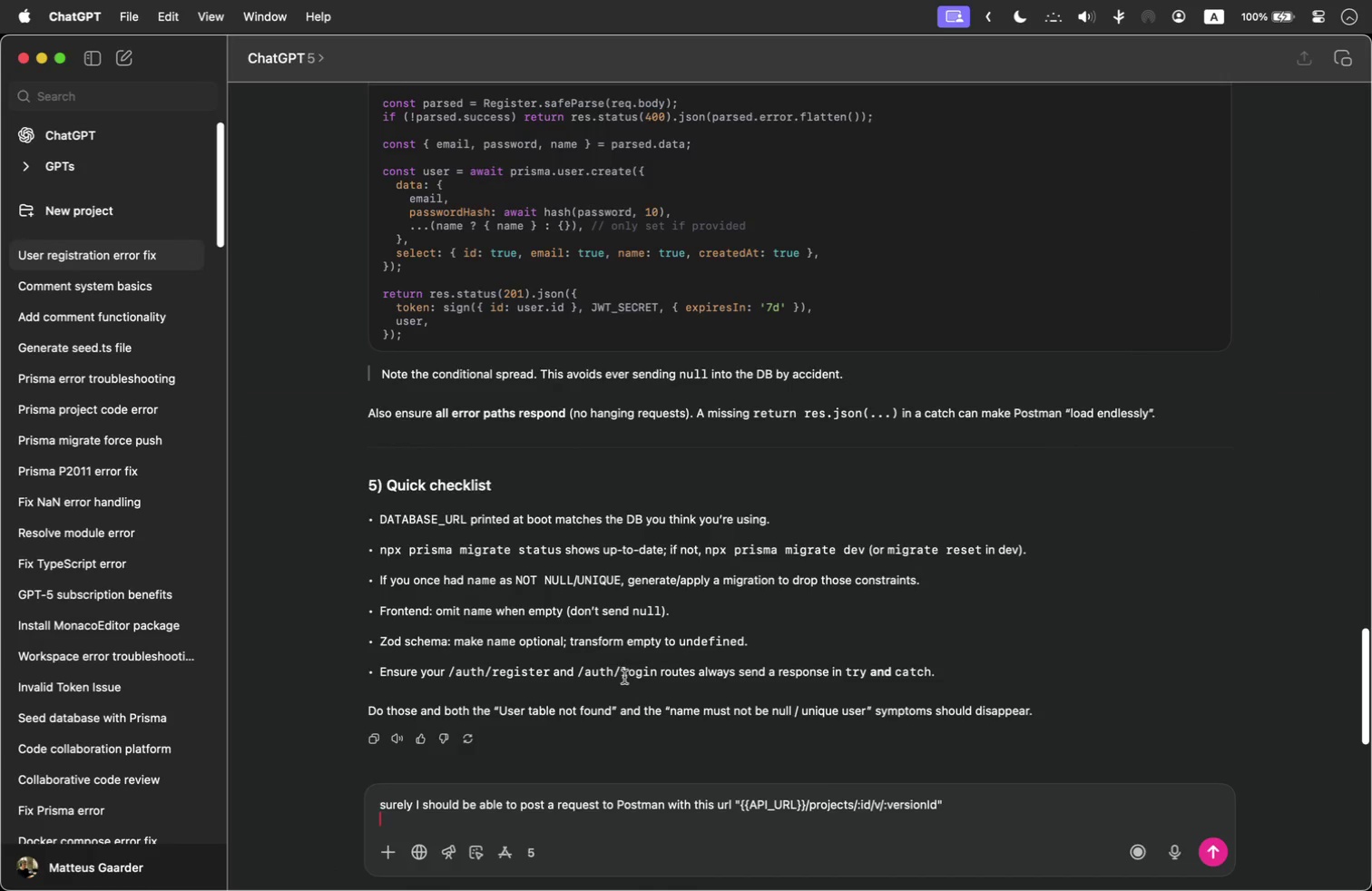 
type(and this body ")
 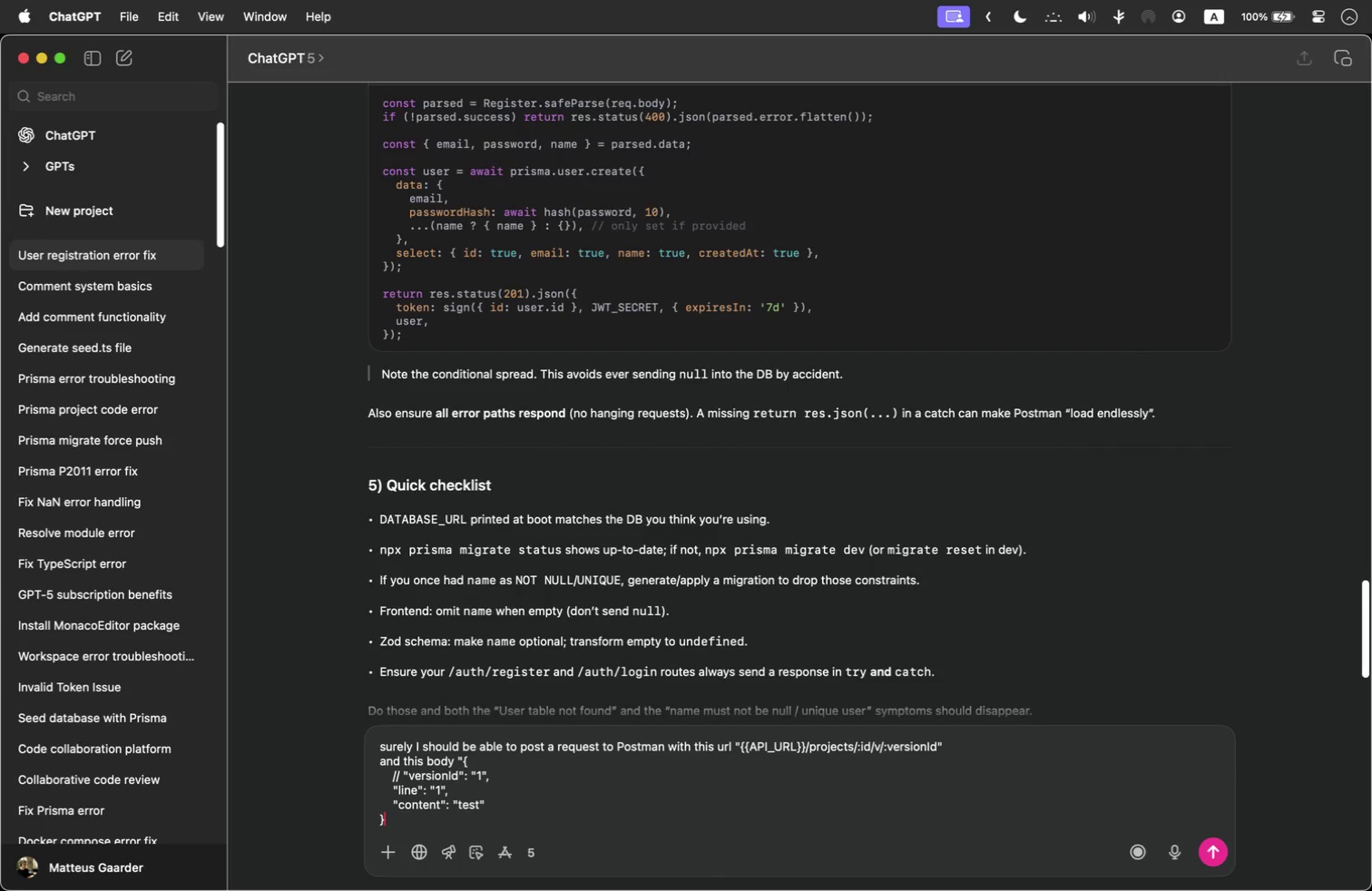 
key(Meta+V)
 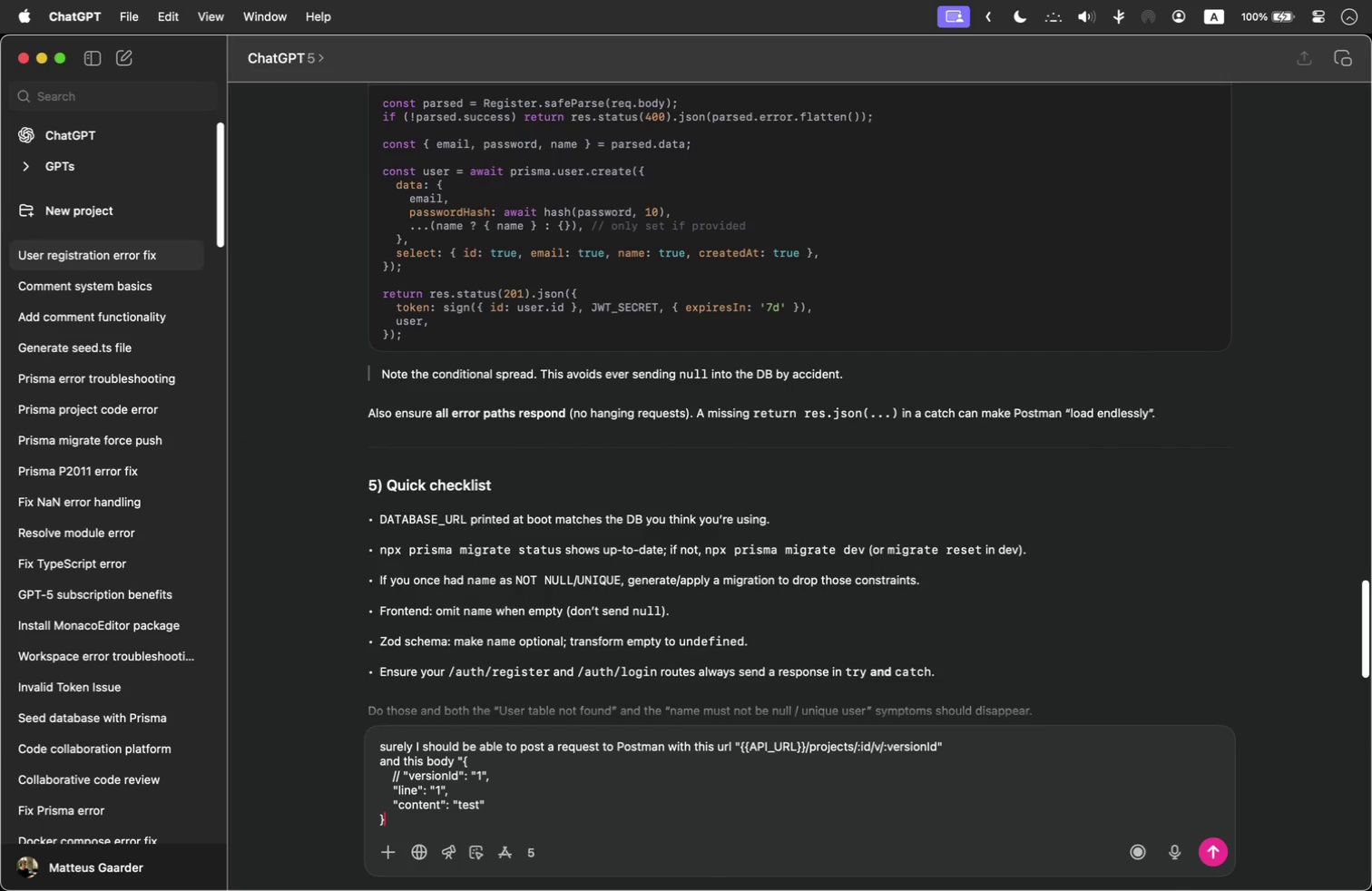 
key(Shift+Quote)
 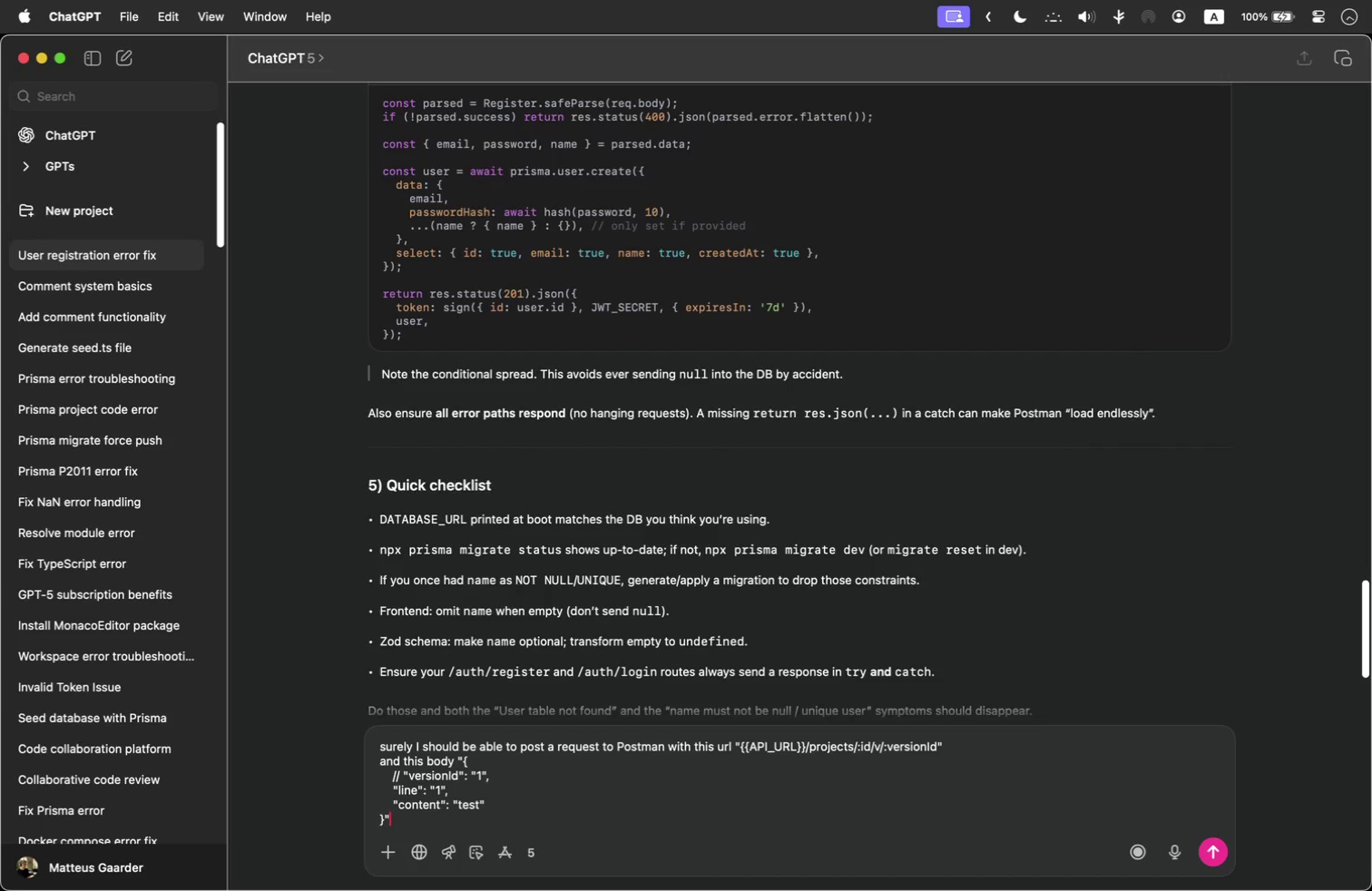 
key(Shift+Enter)
 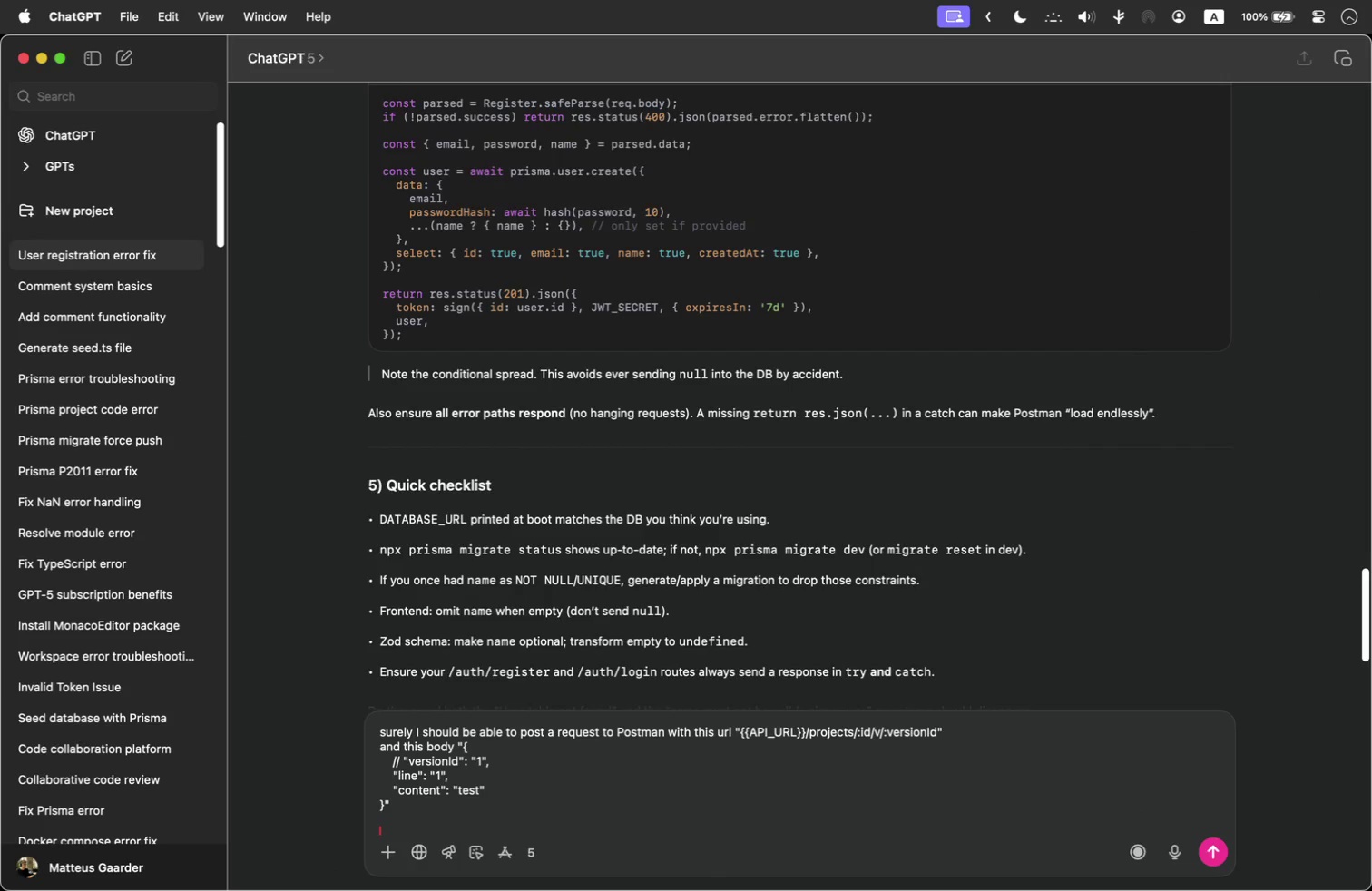 
key(Shift+Enter)
 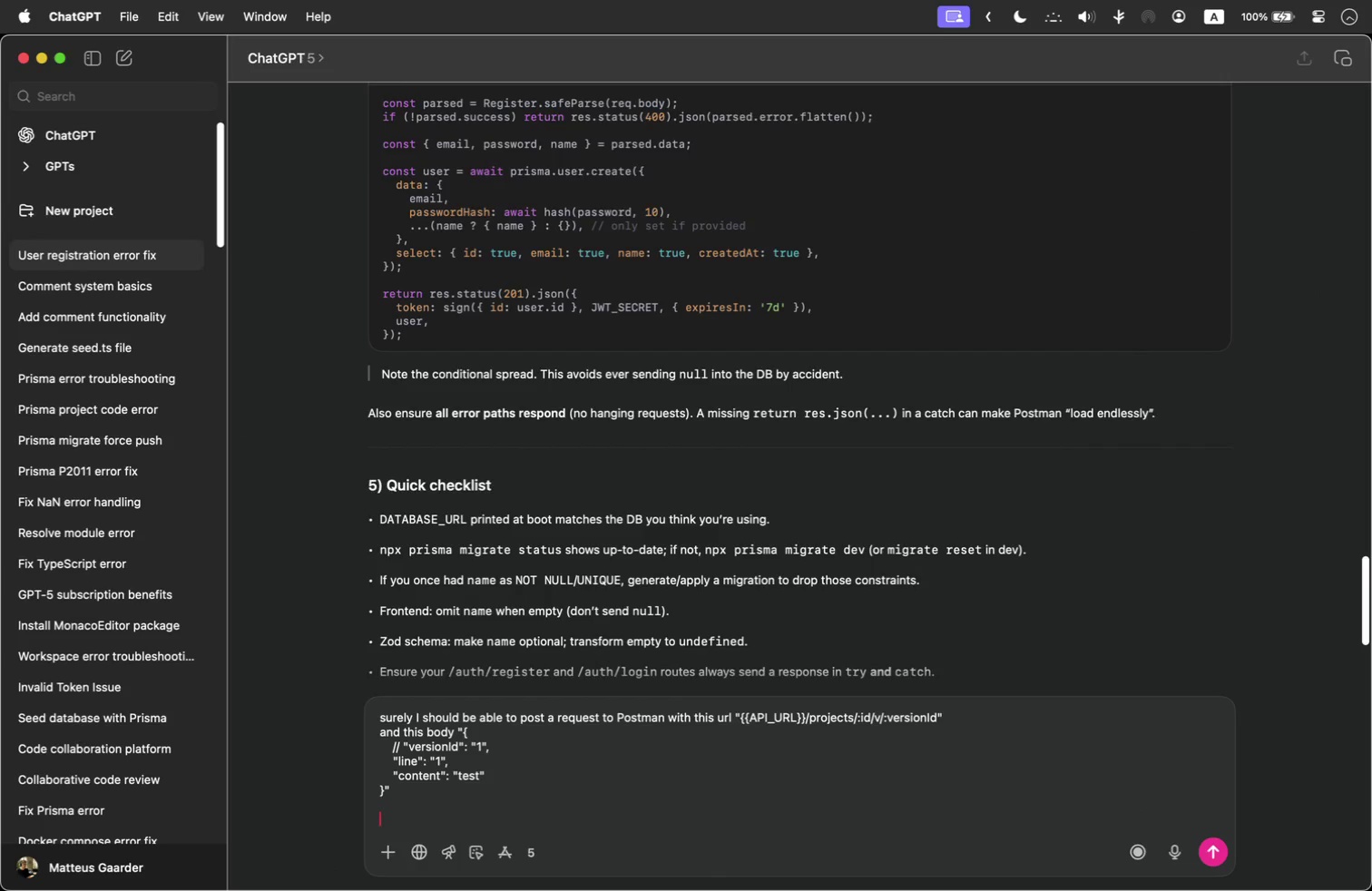 
type(right?)
 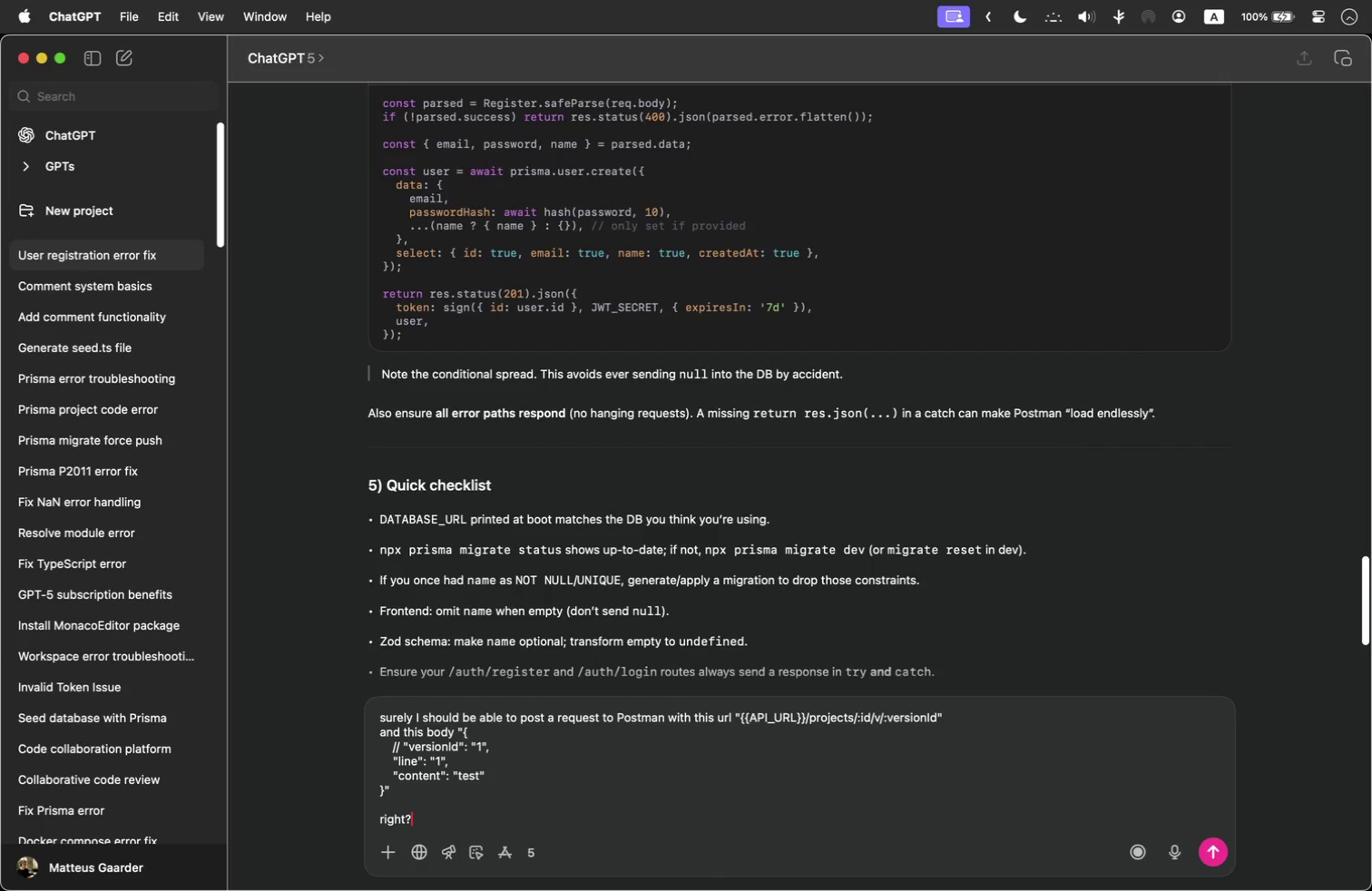 
key(Enter)
 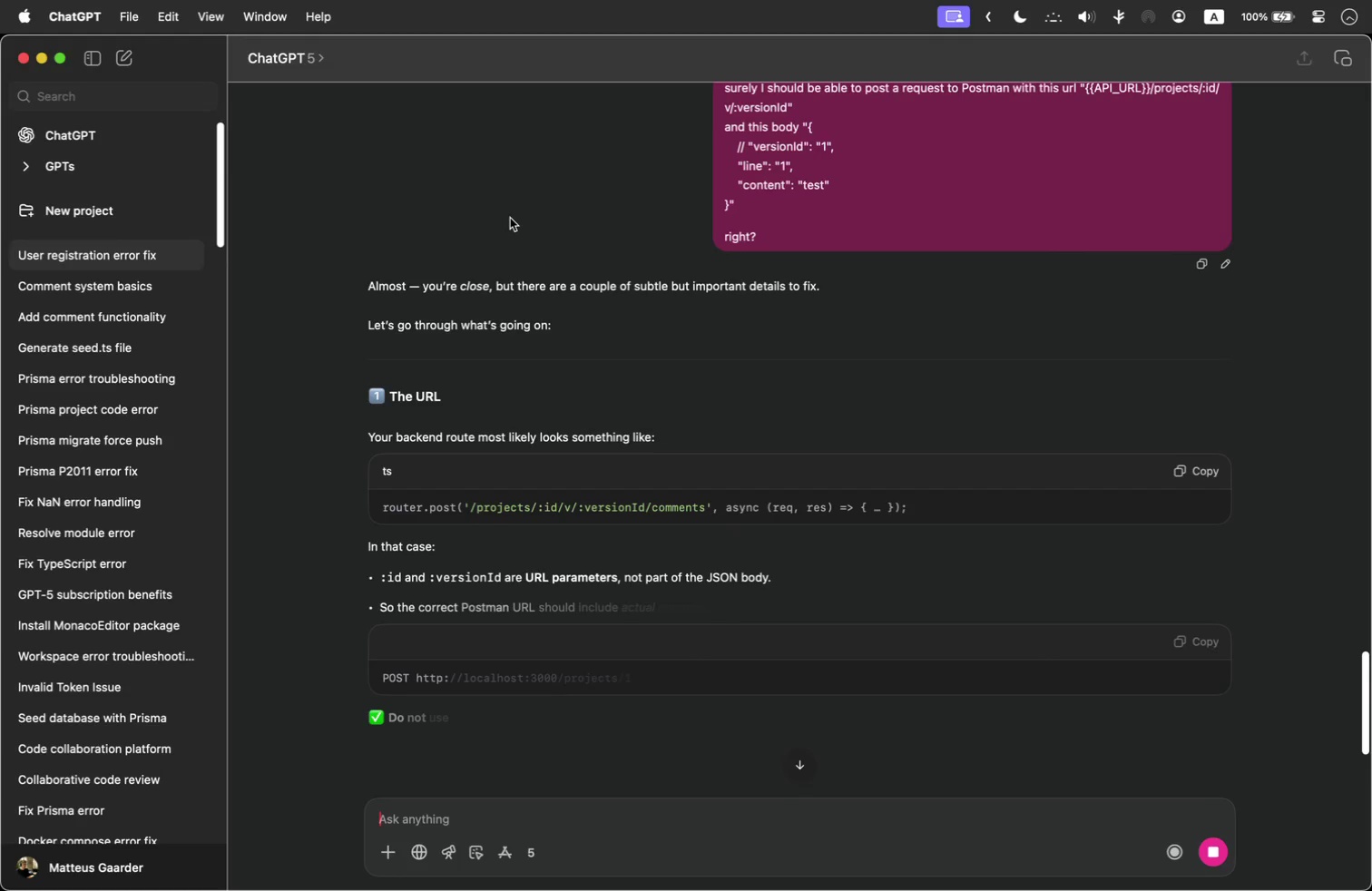 
wait(15.66)
 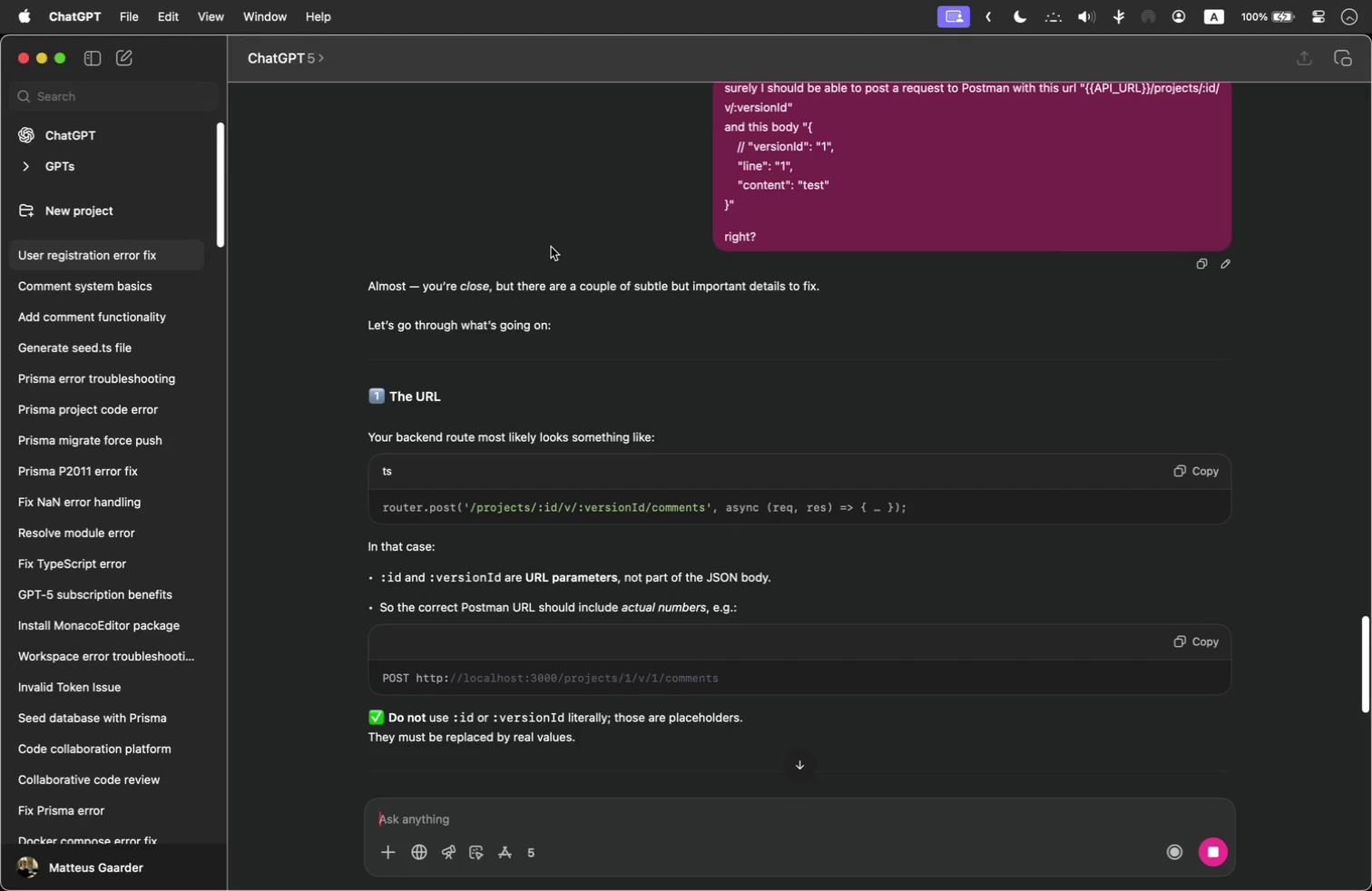 
key(Meta+Tab)
 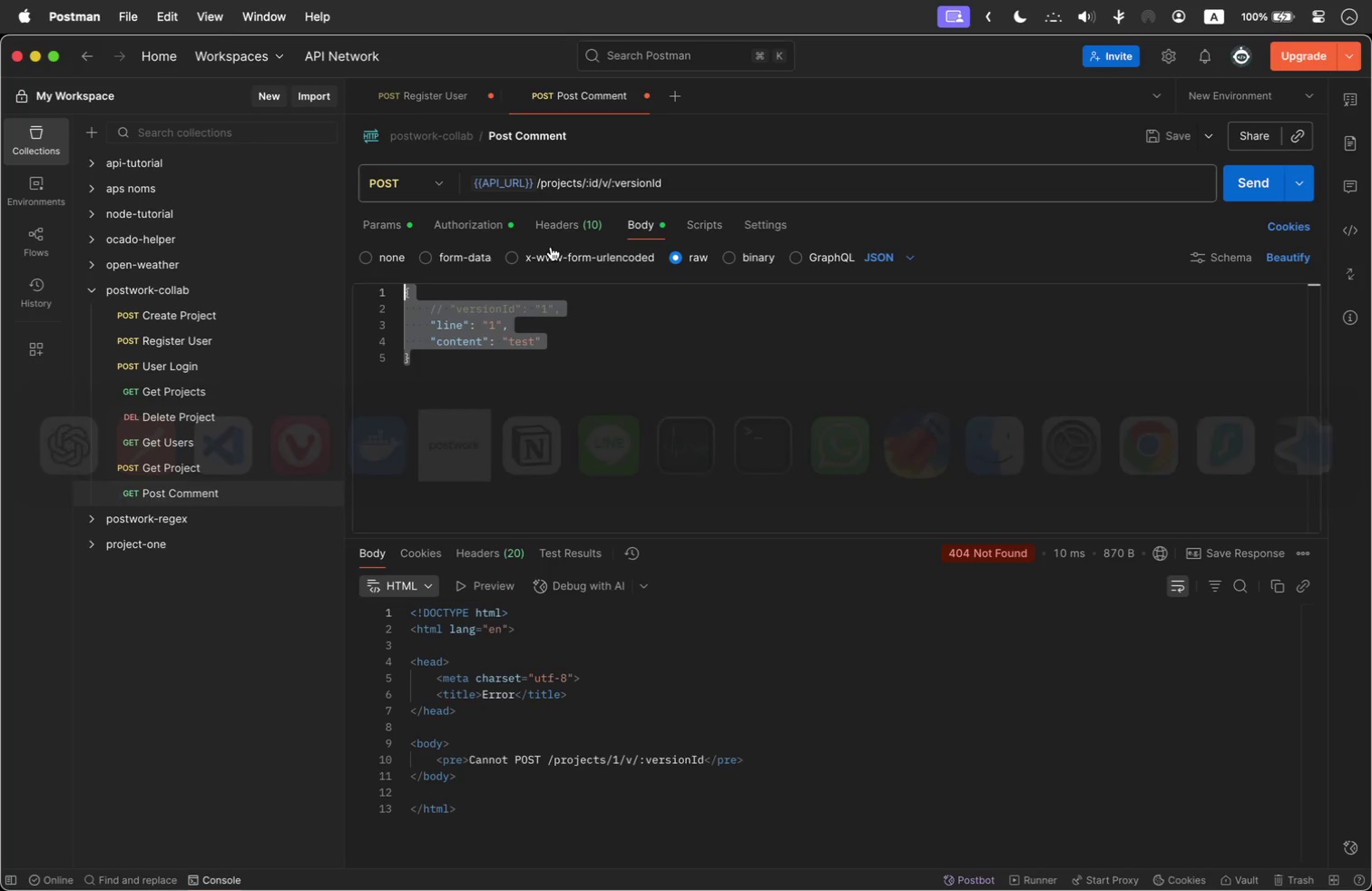 
left_click([744, 182])
 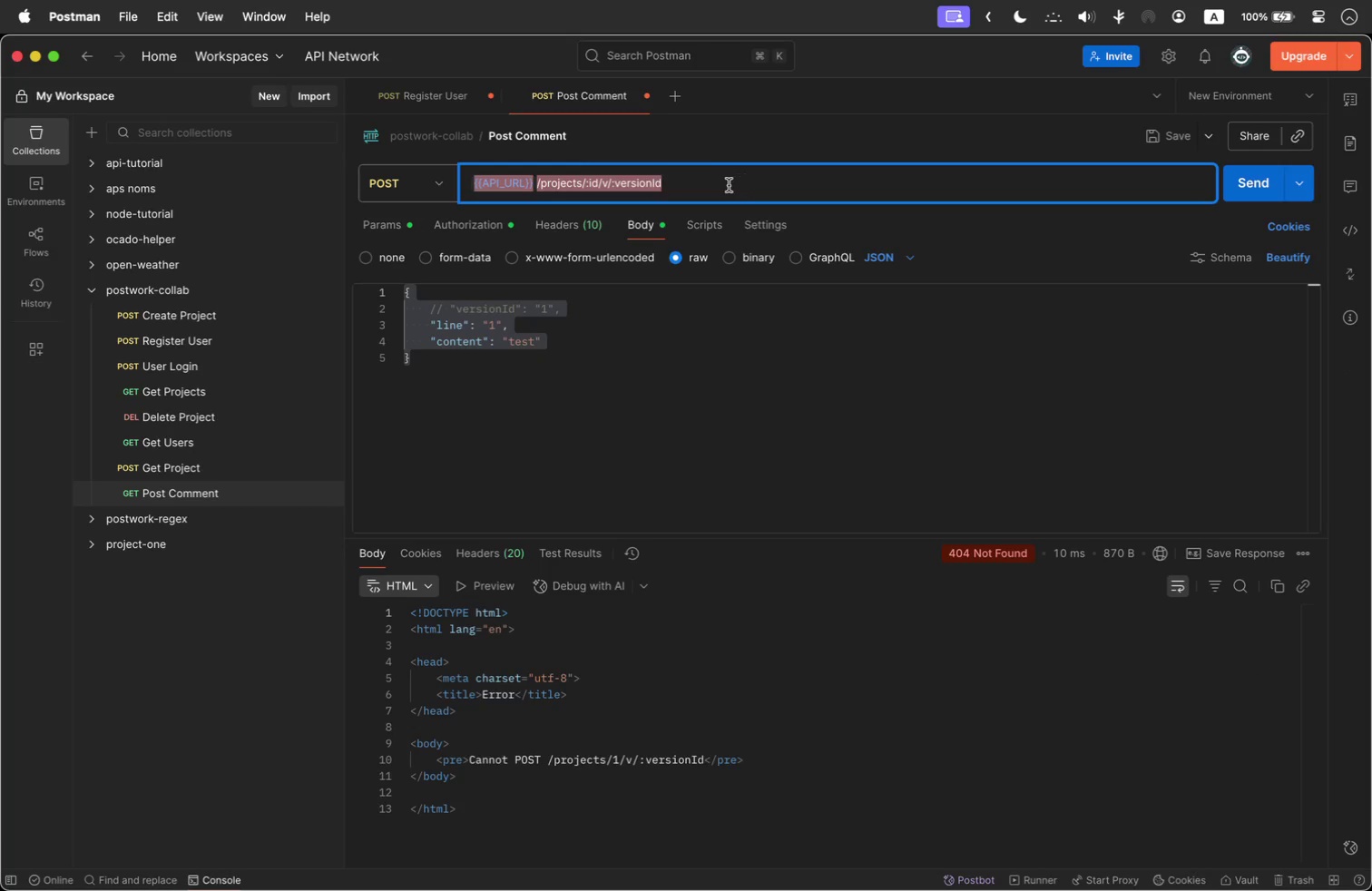 
double_click([725, 185])
 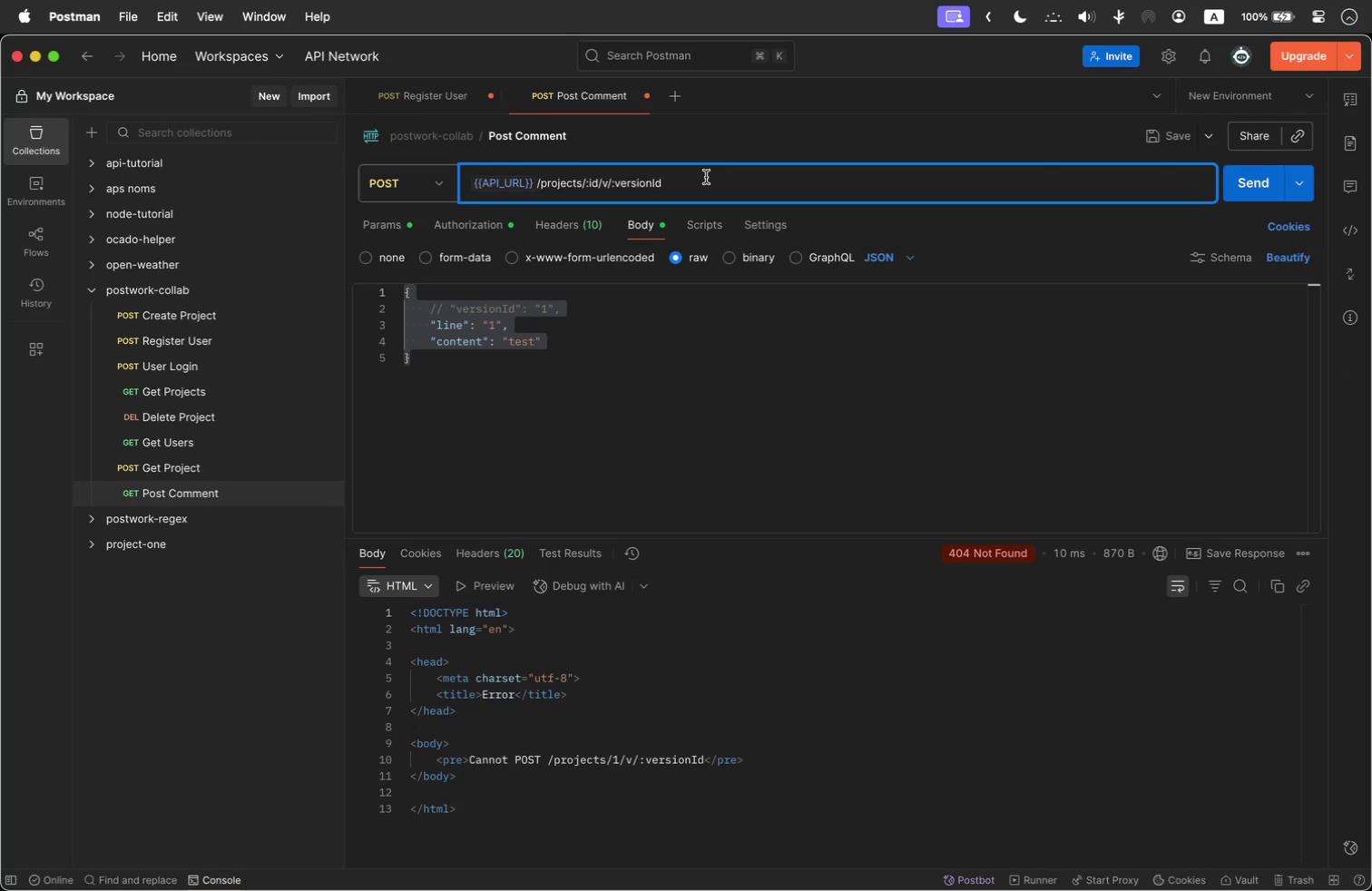 
type(/comments)
 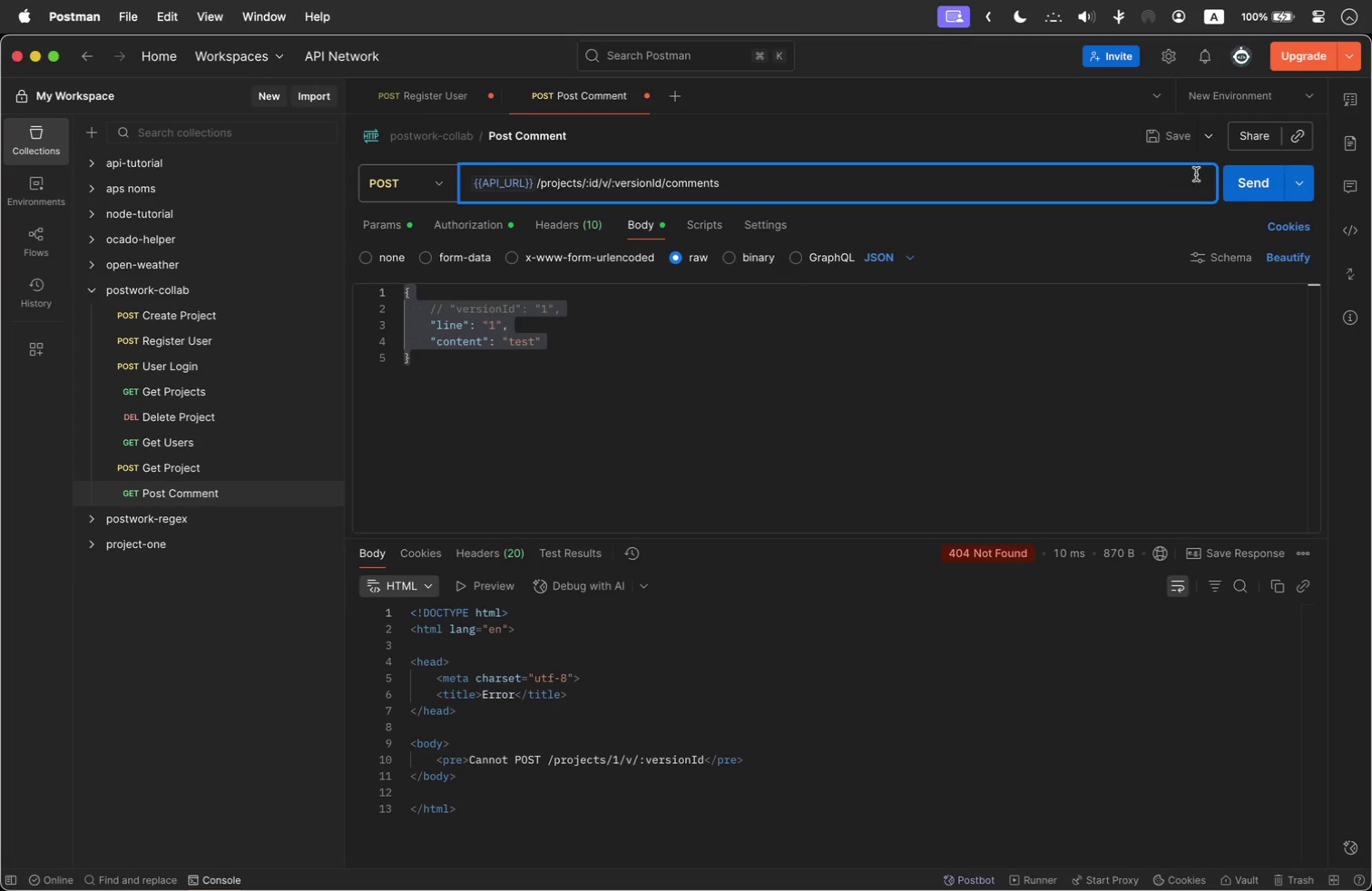 
left_click([1254, 185])
 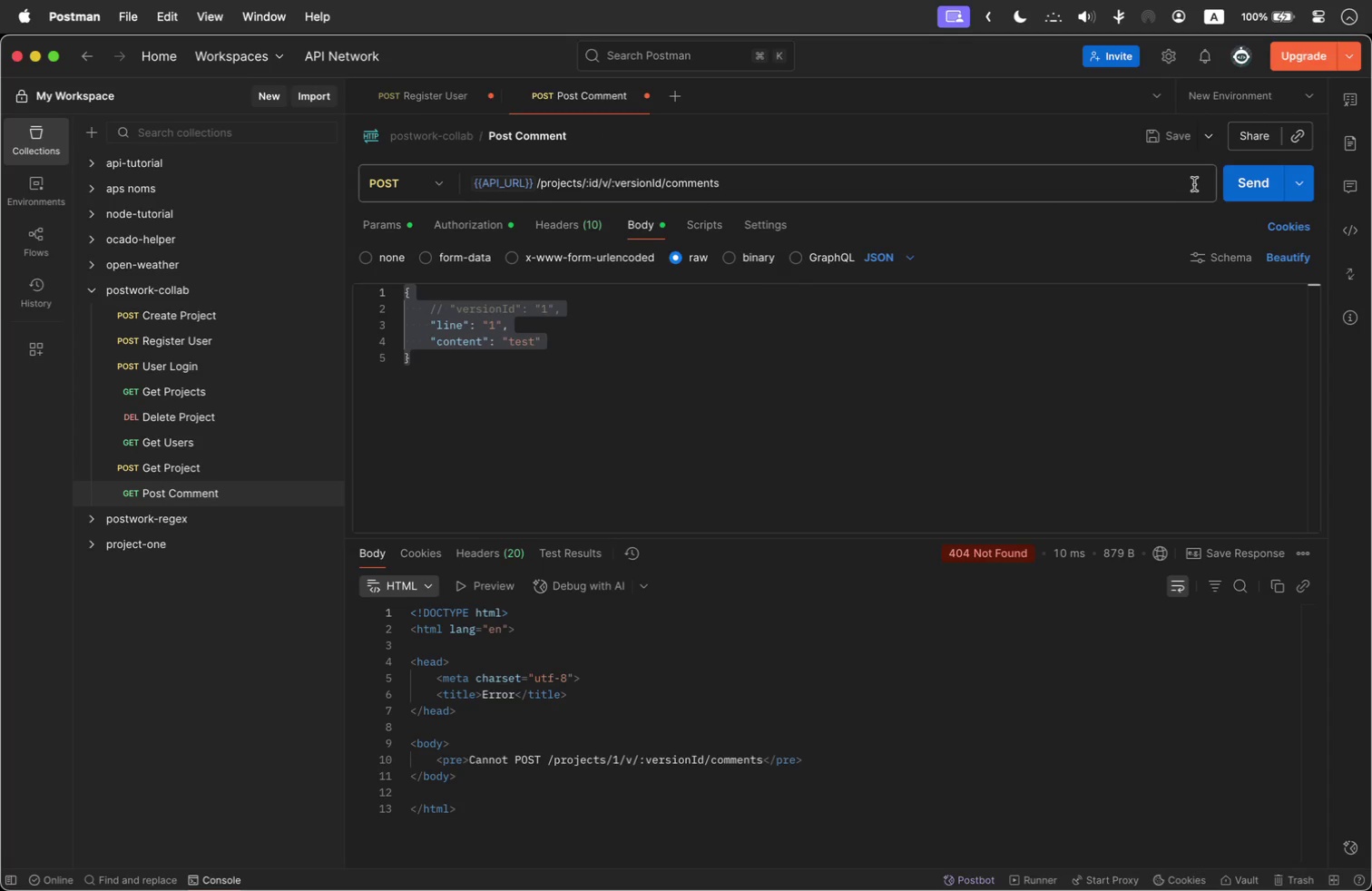 
wait(5.97)
 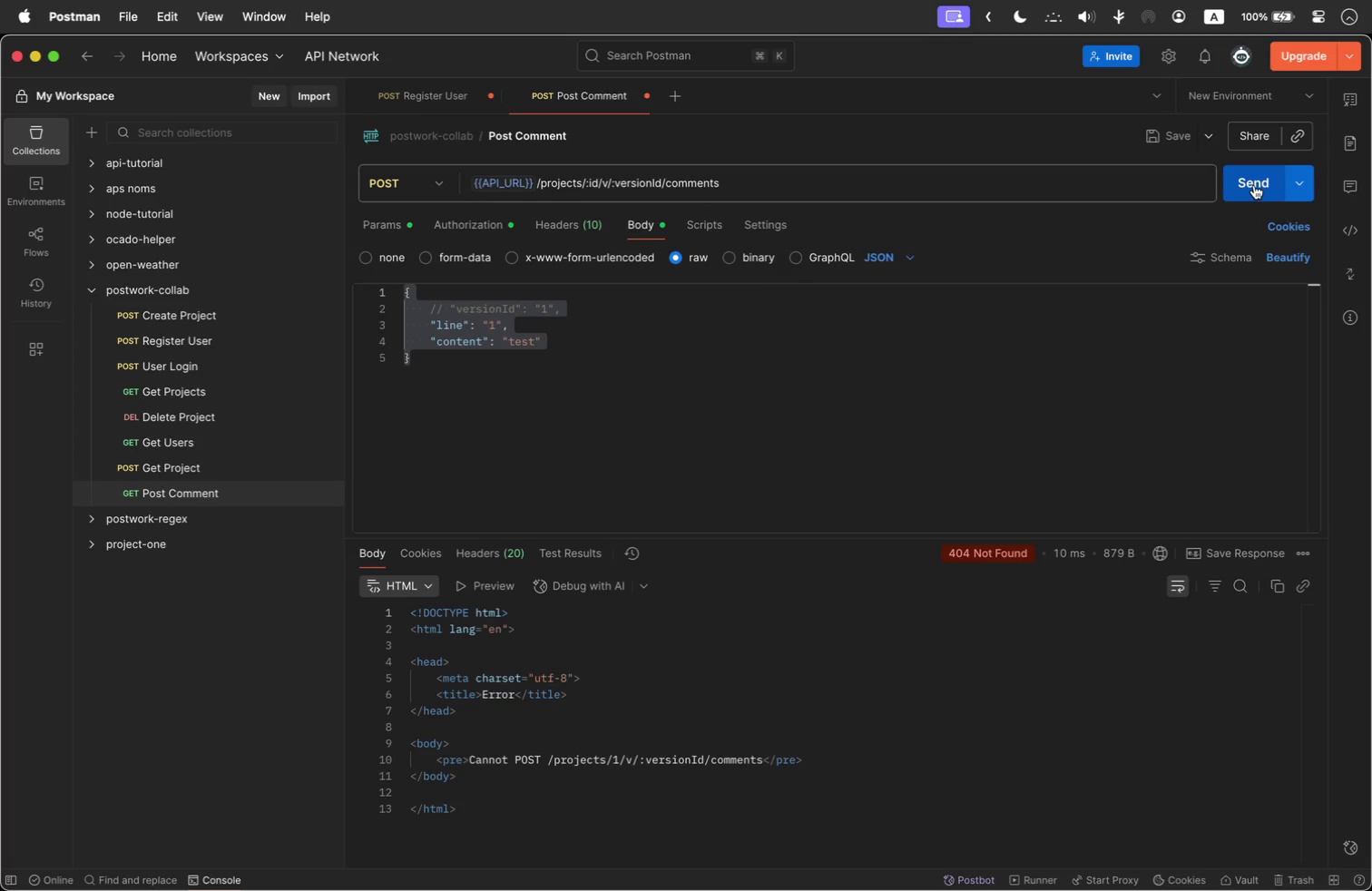 
key(Meta+Tab)
 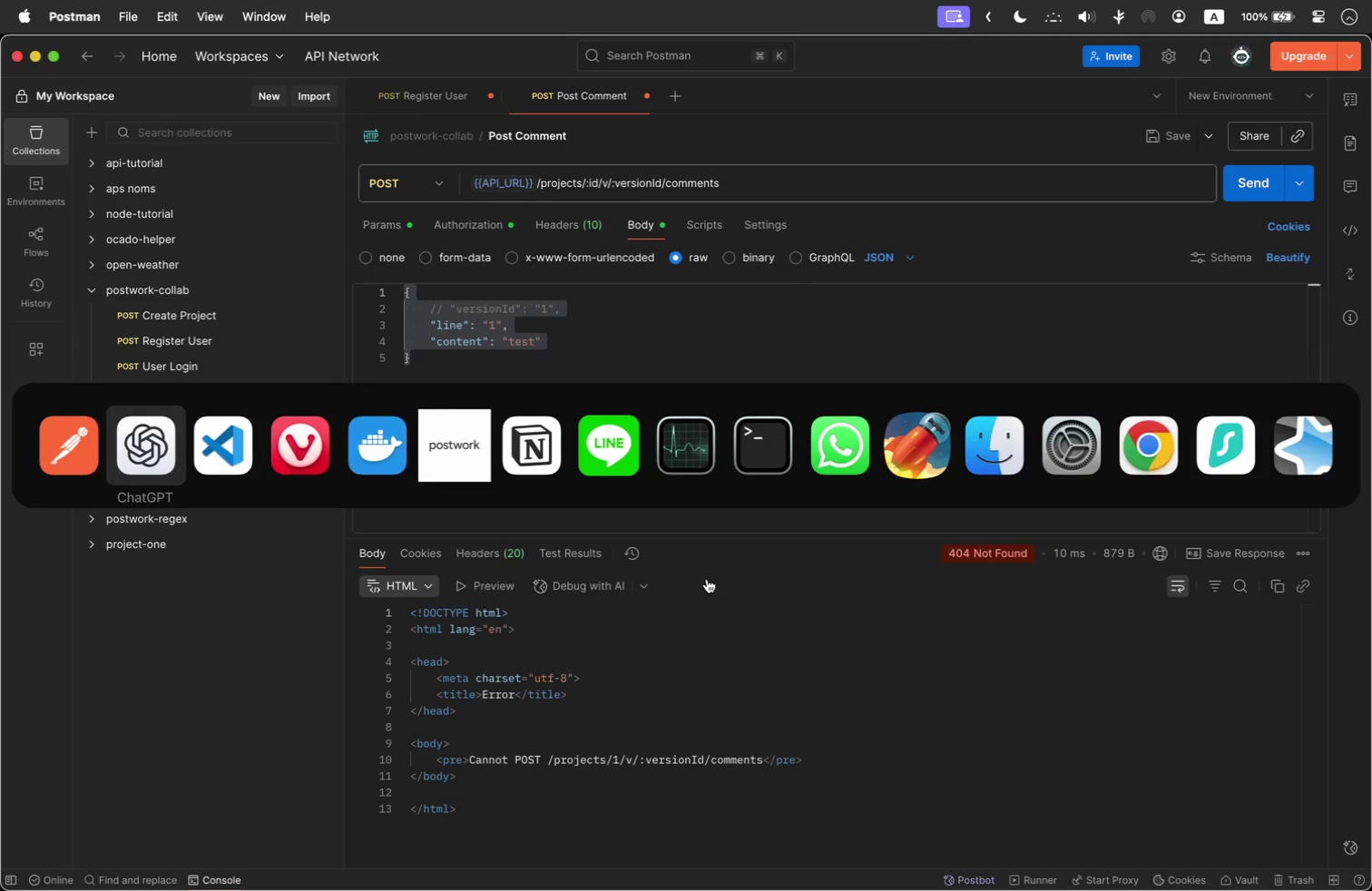 
key(Meta+Tab)
 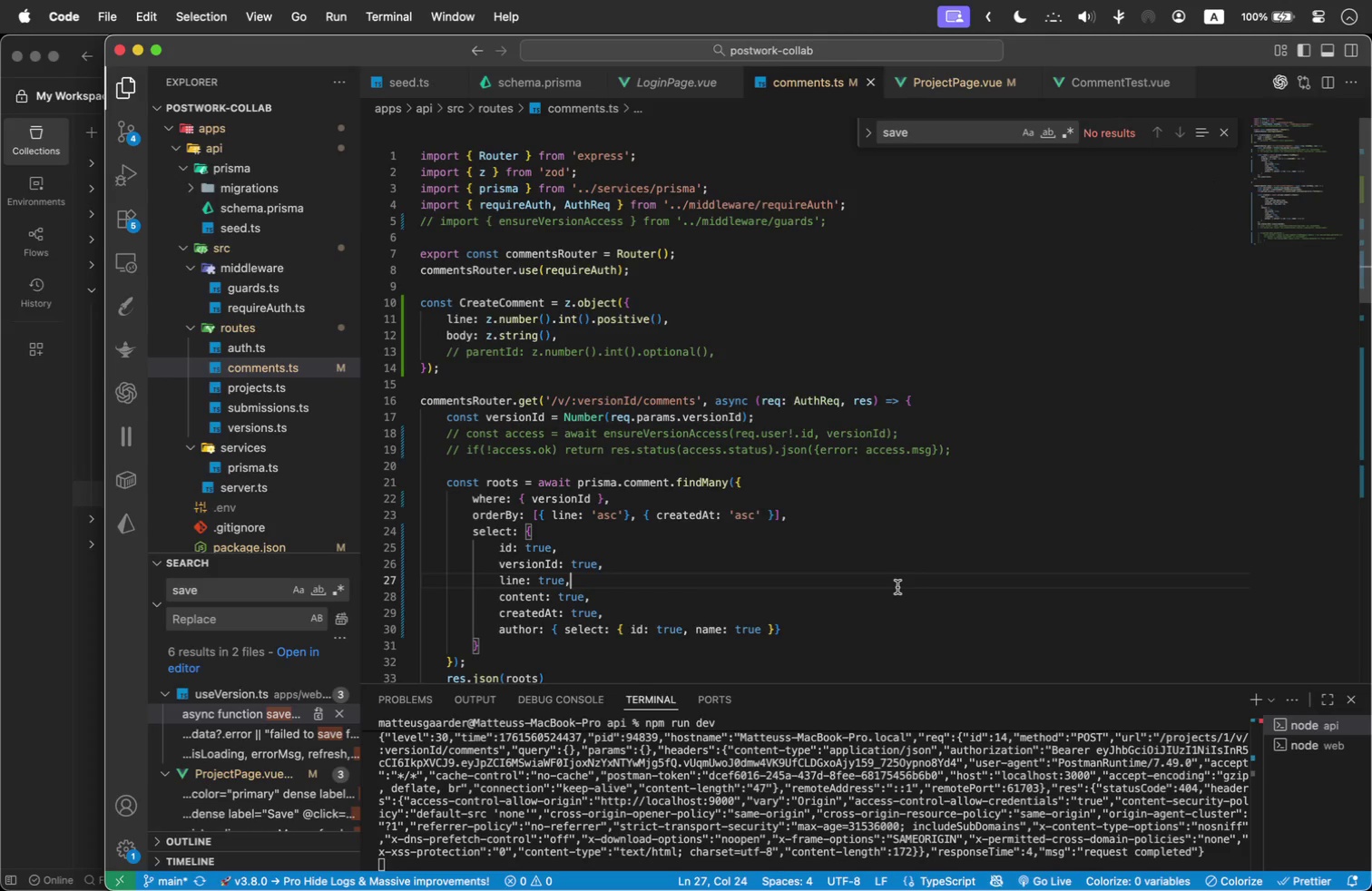 
mouse_move([622, 536])
 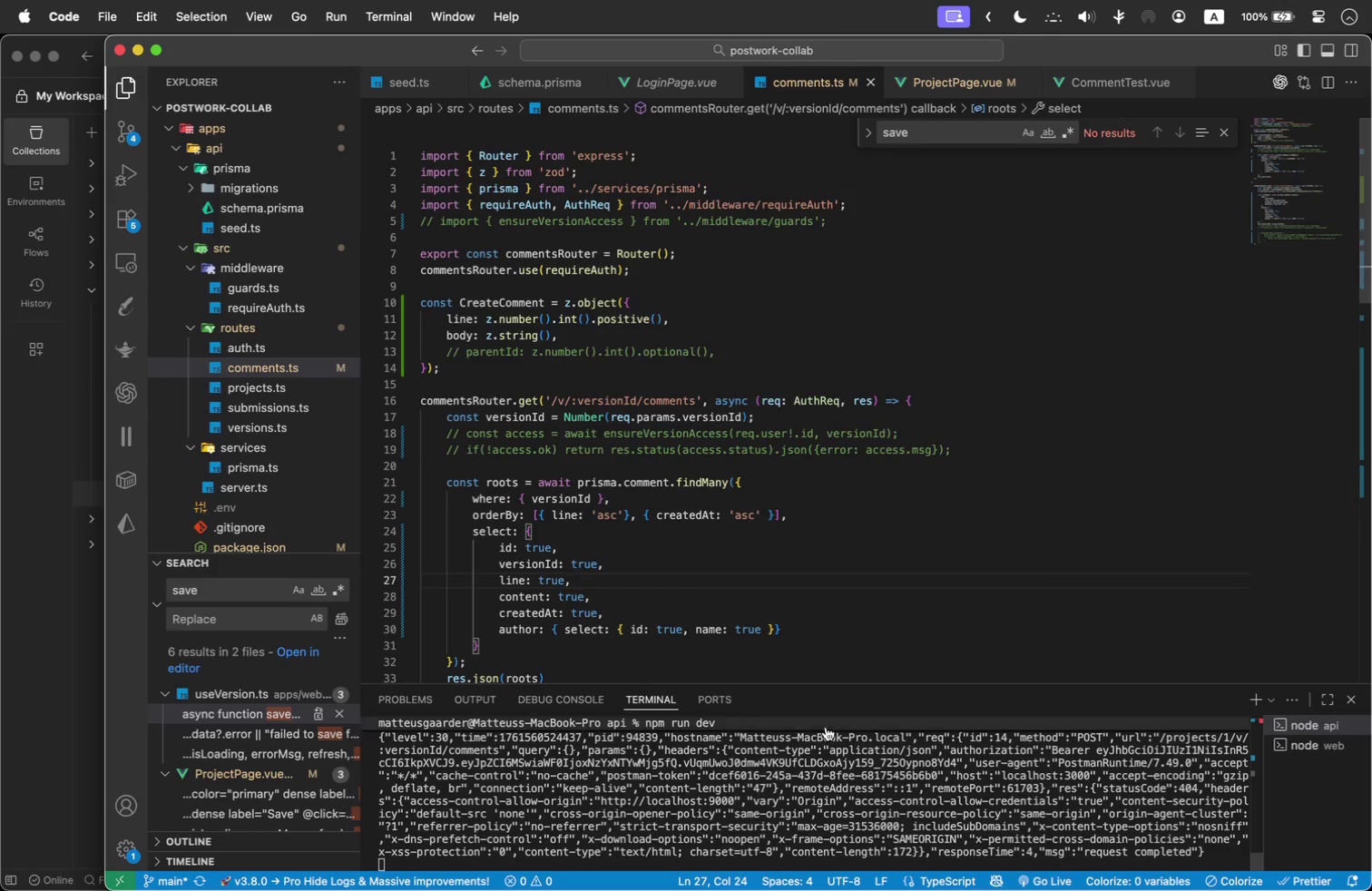 
key(Meta+Tab)
 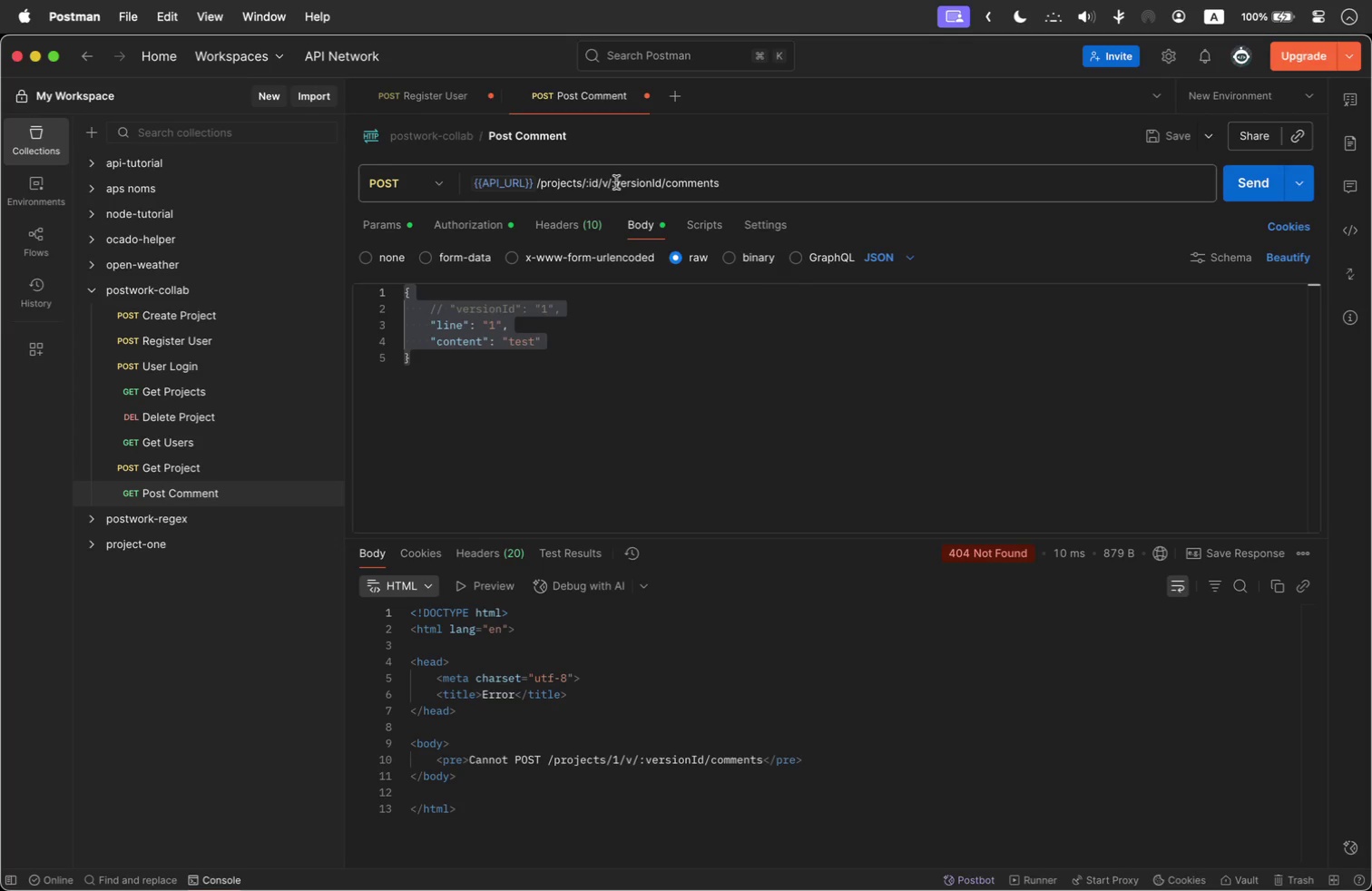 
left_click_drag(start_coordinate=[612, 182], to_coordinate=[663, 184])
 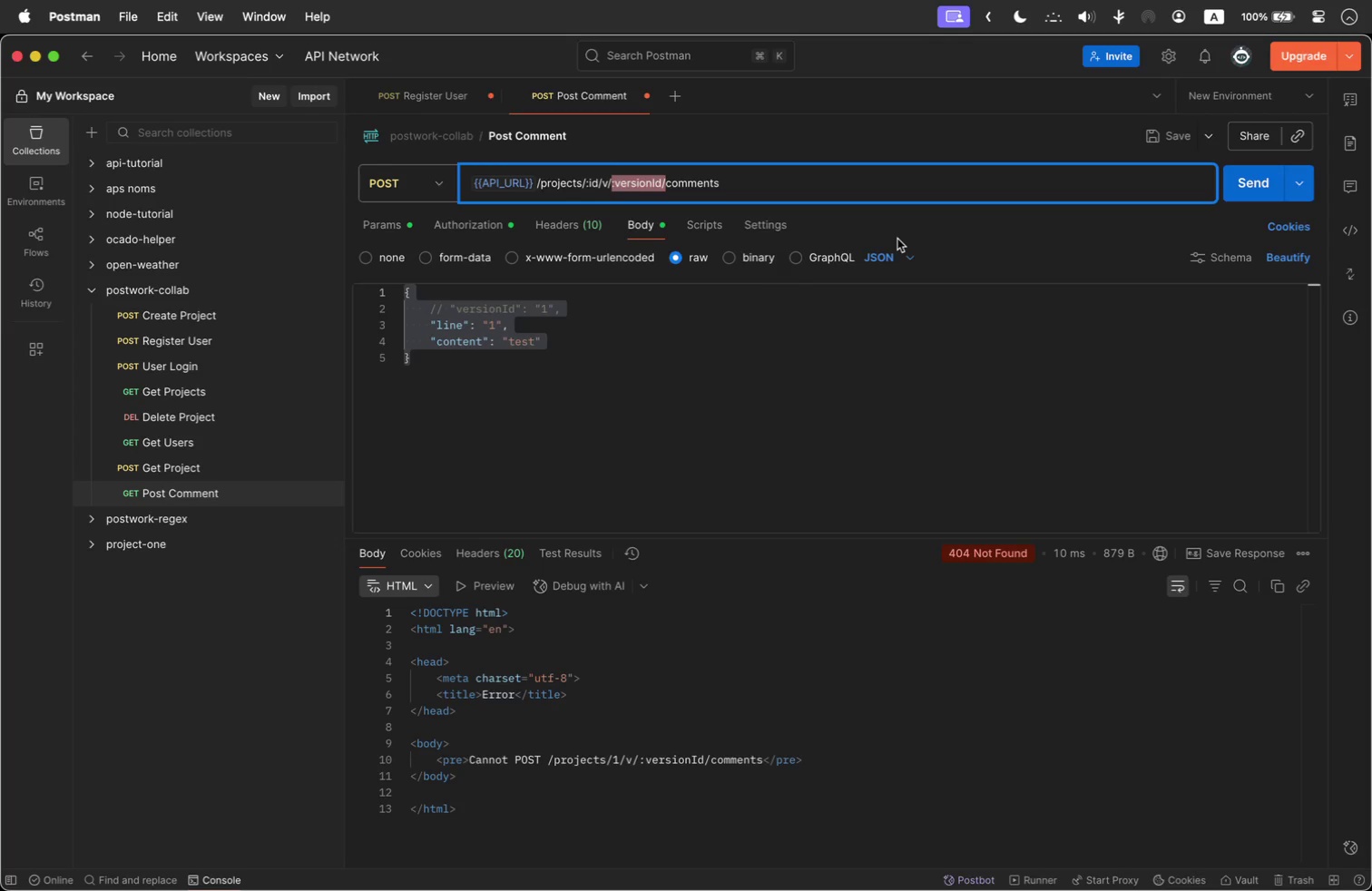 
key(1)
 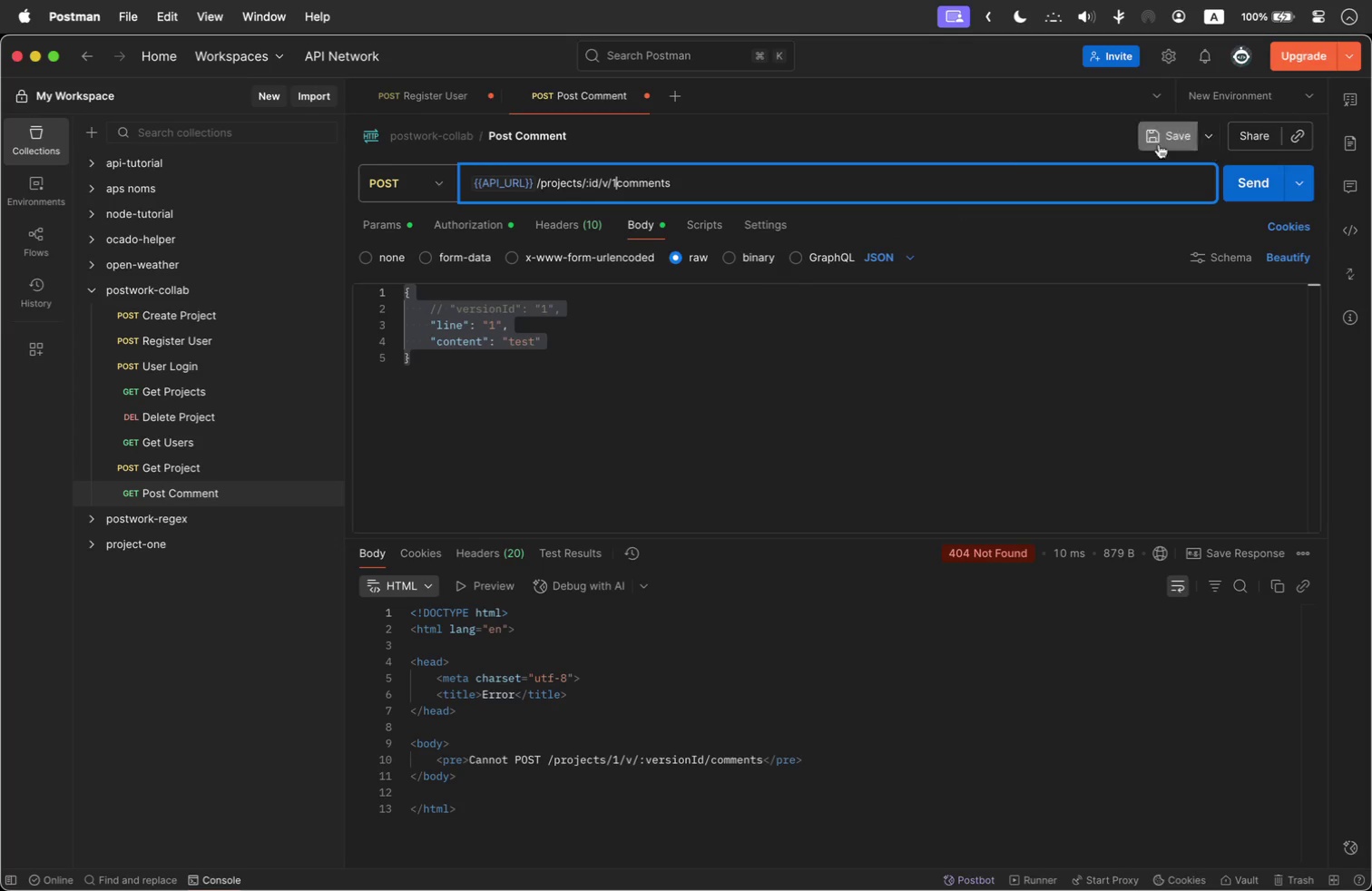 
key(Slash)
 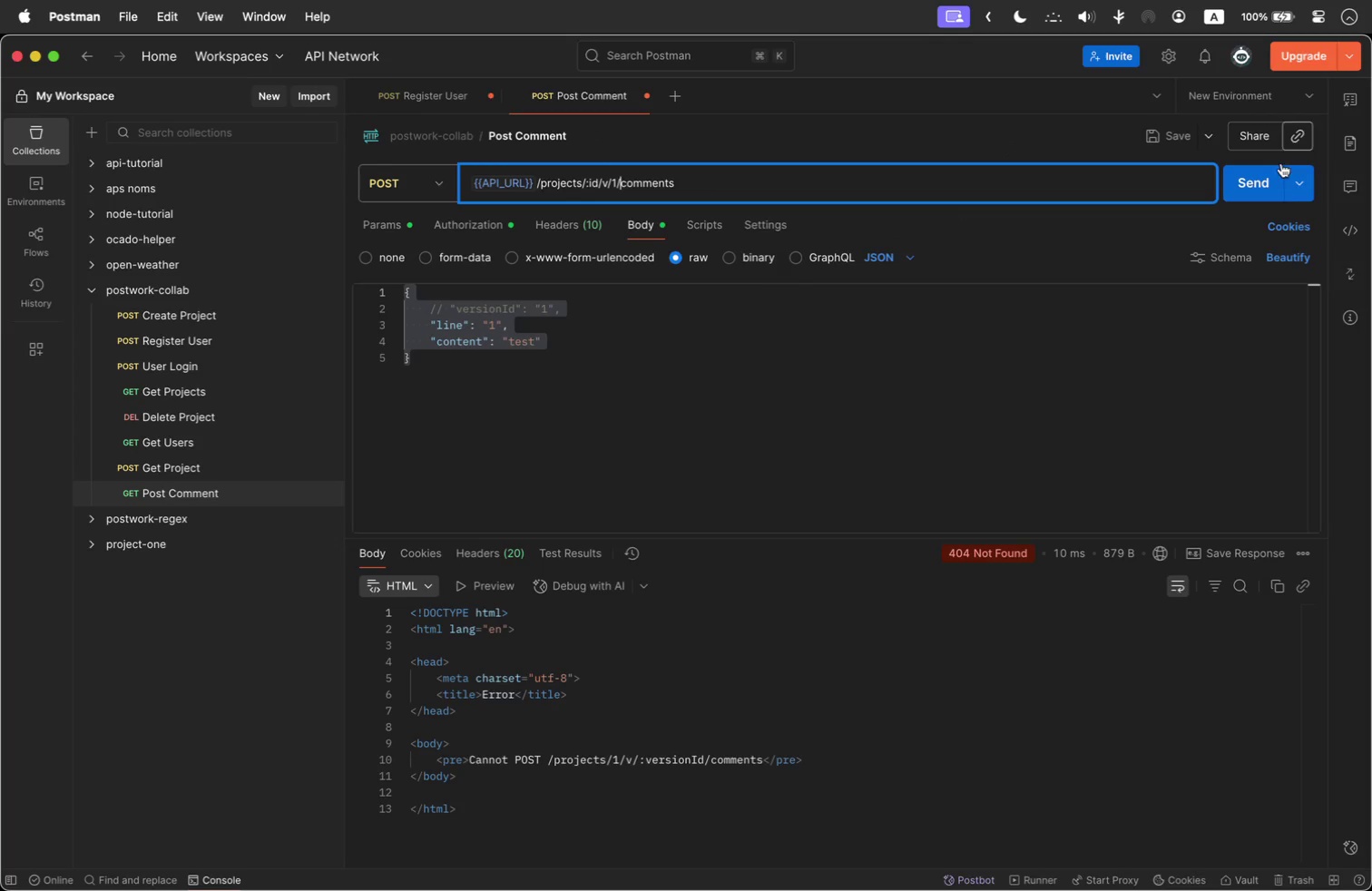 
left_click([1259, 180])
 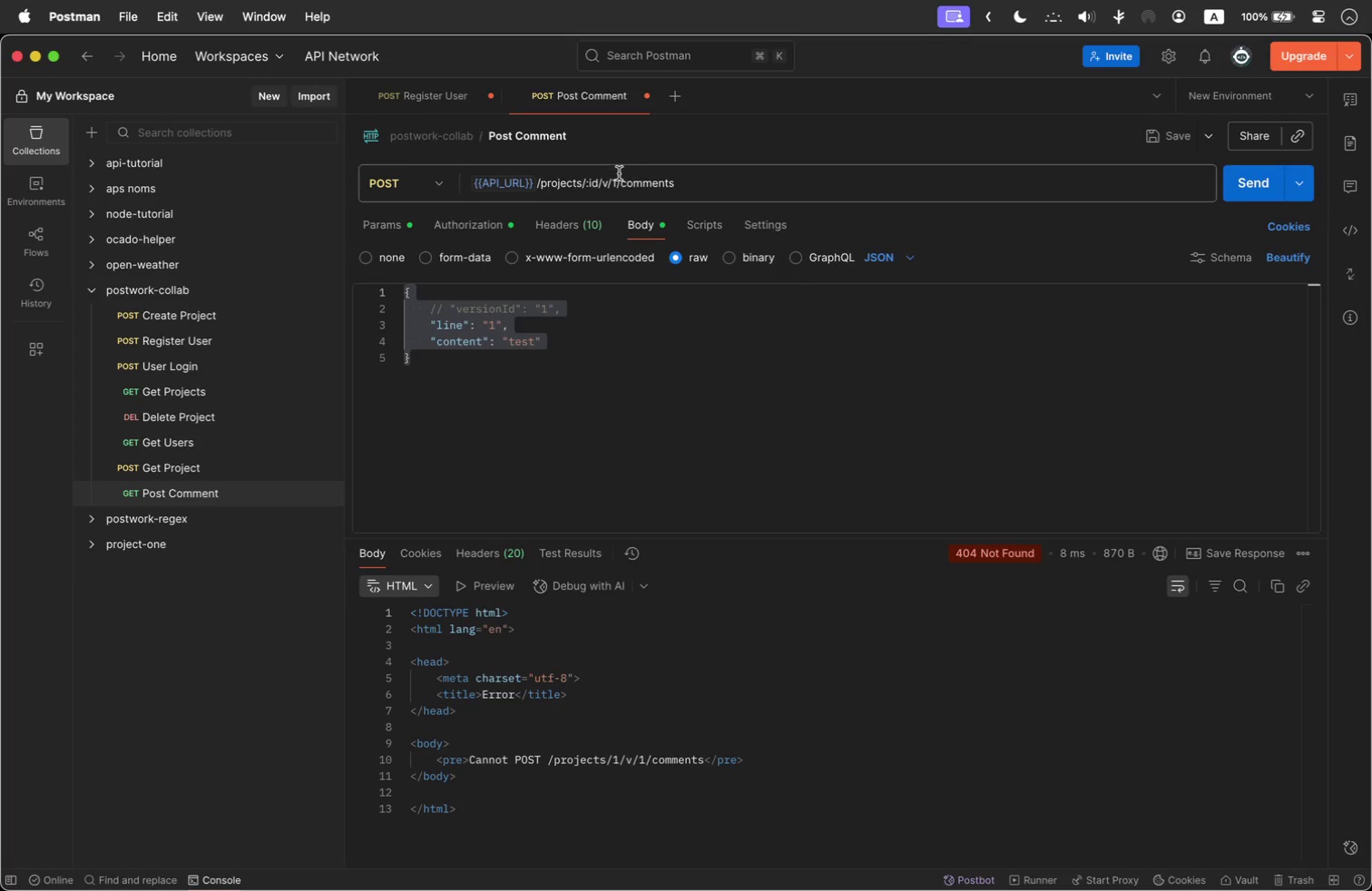 
wait(6.67)
 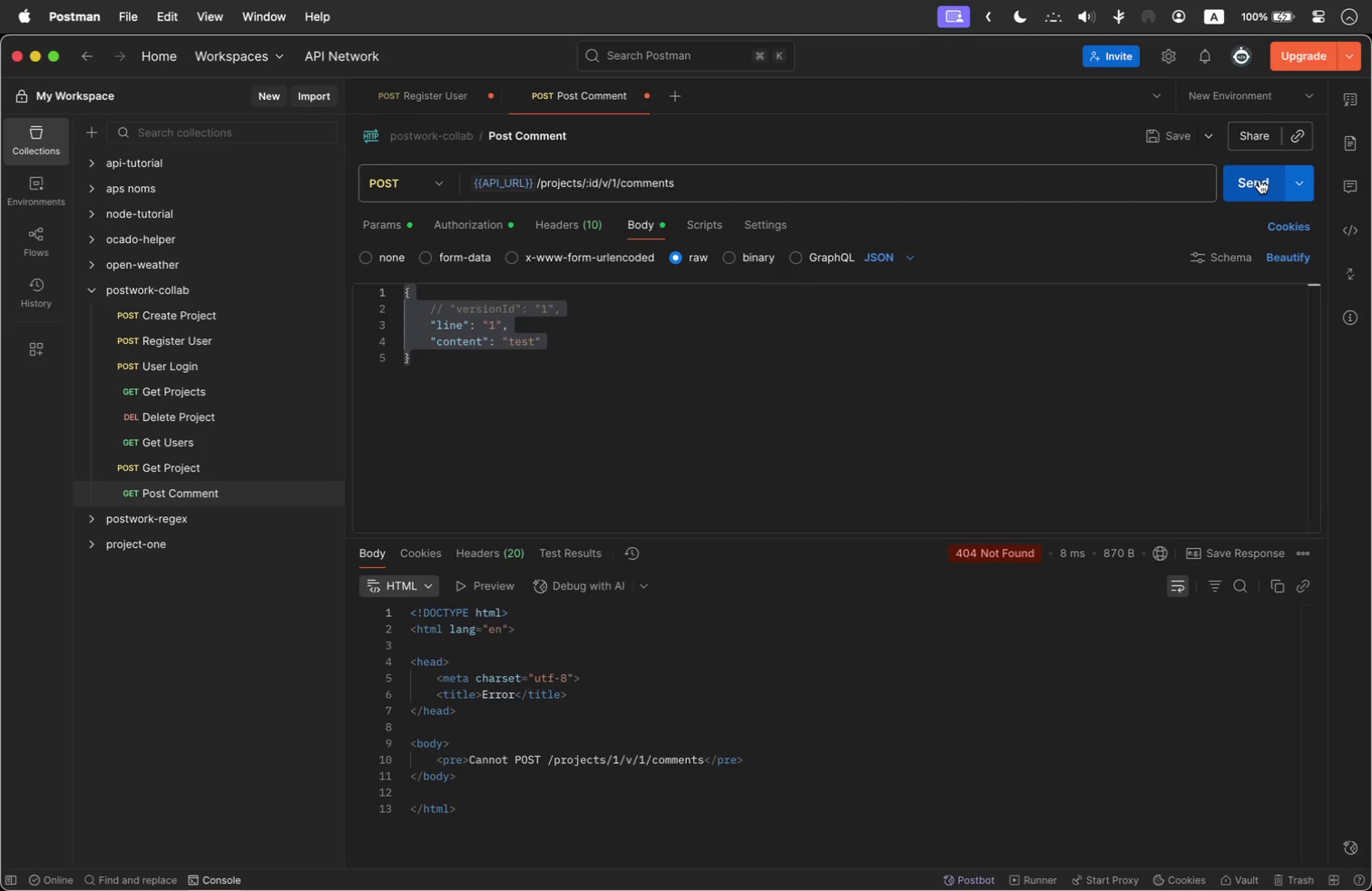 
key(Meta+Tab)
 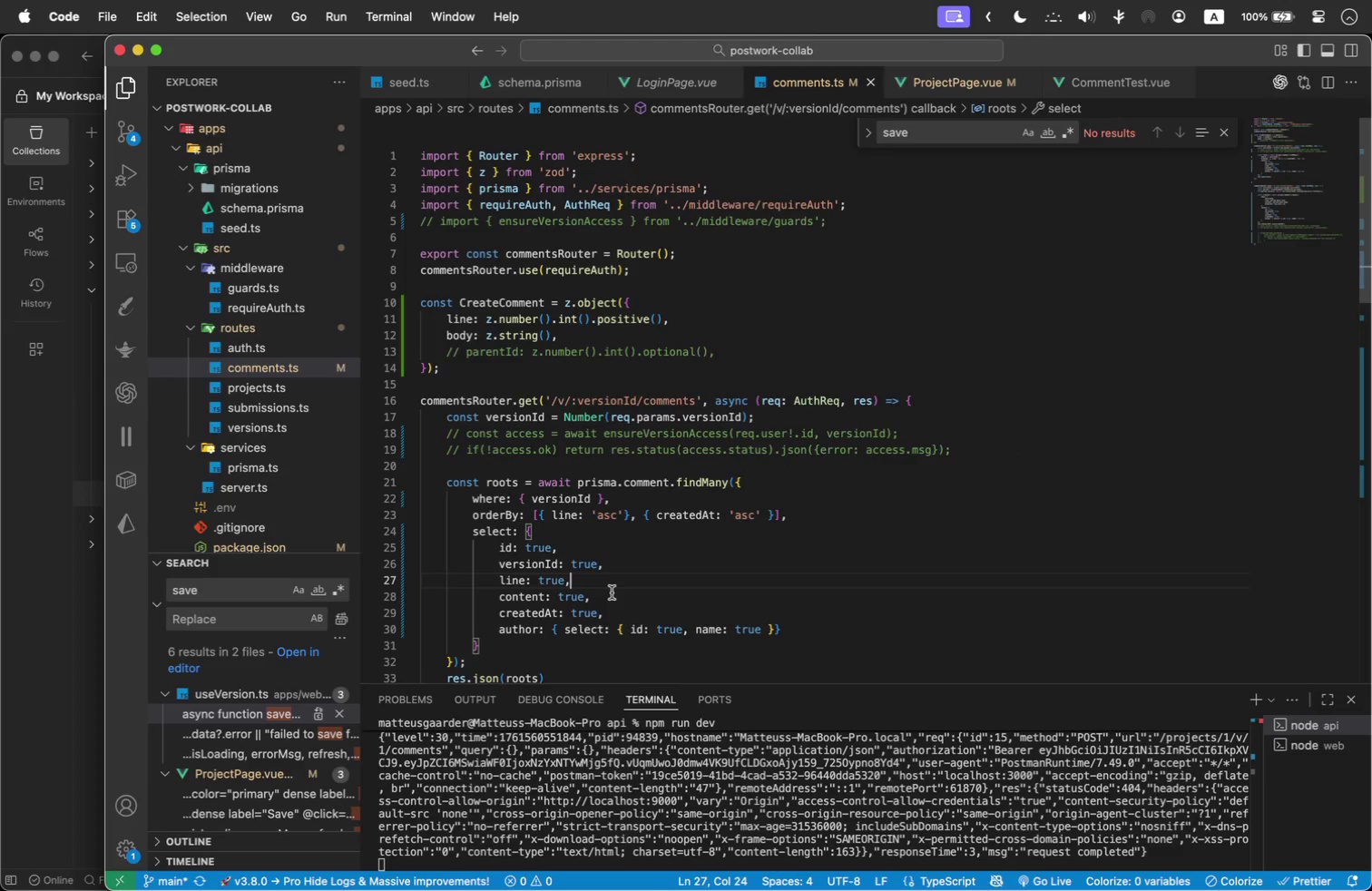 
scroll: coordinate [613, 588], scroll_direction: down, amount: 2.0
 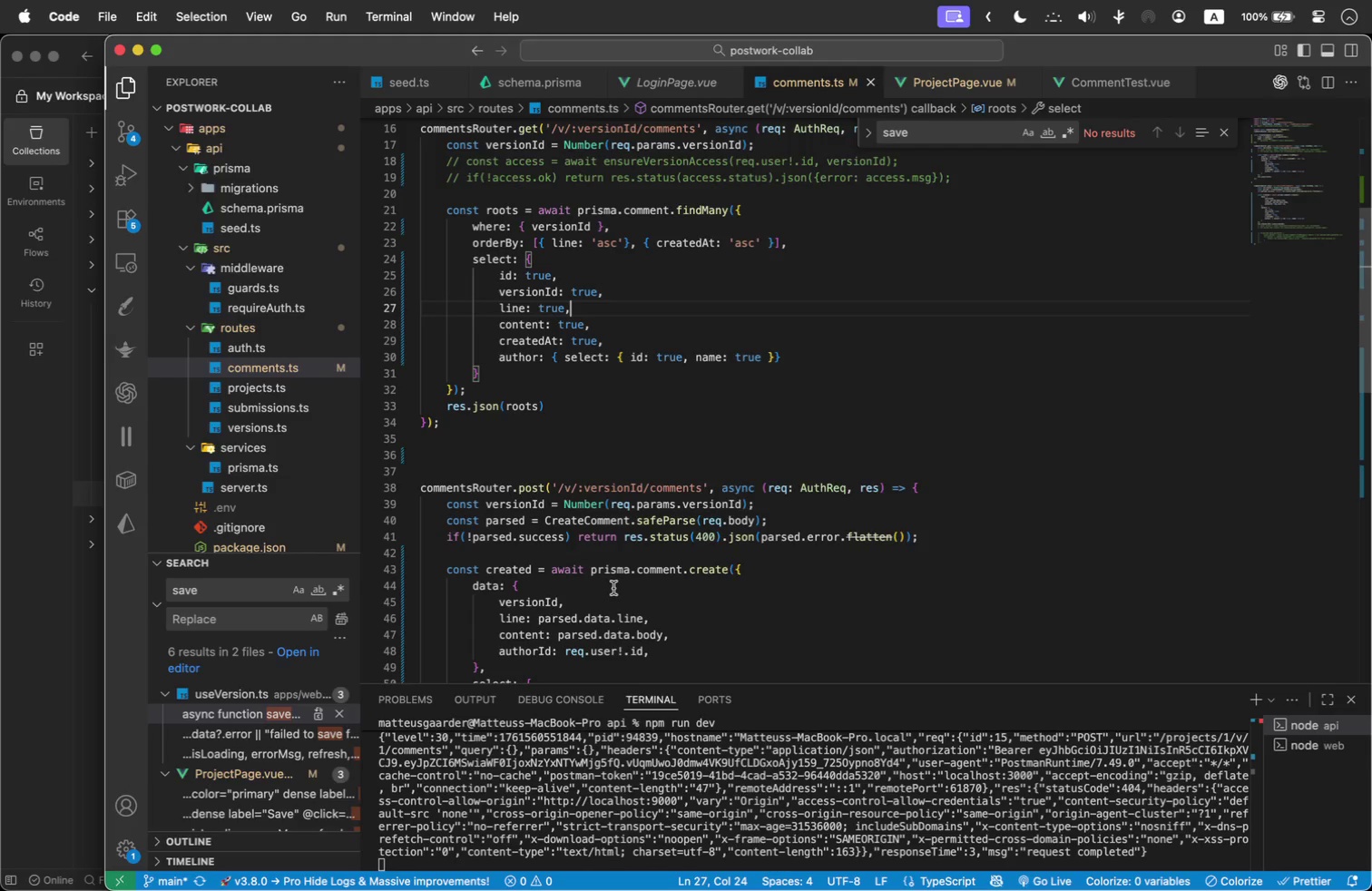 
wait(8.7)
 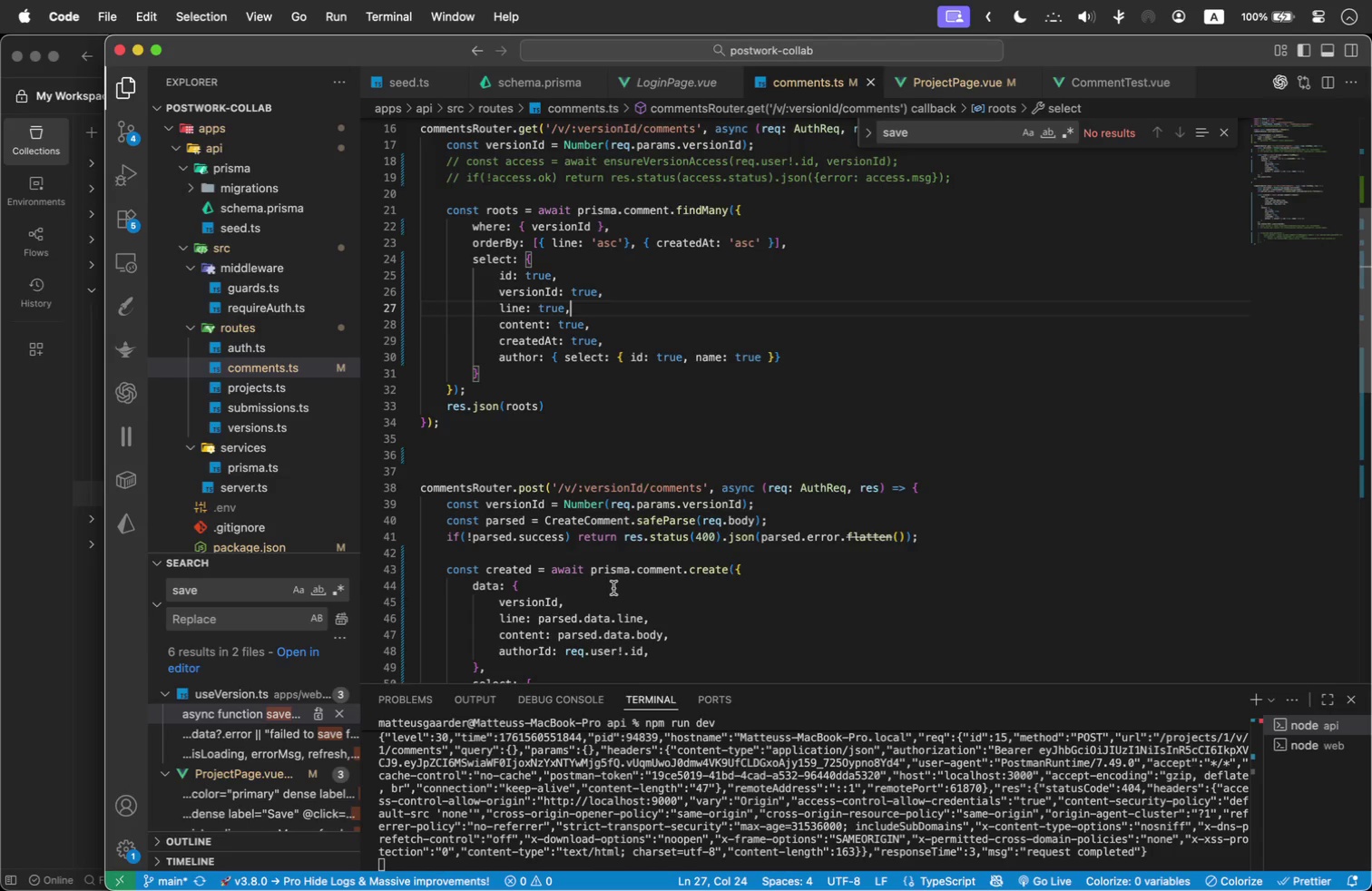 
key(Meta+Tab)
 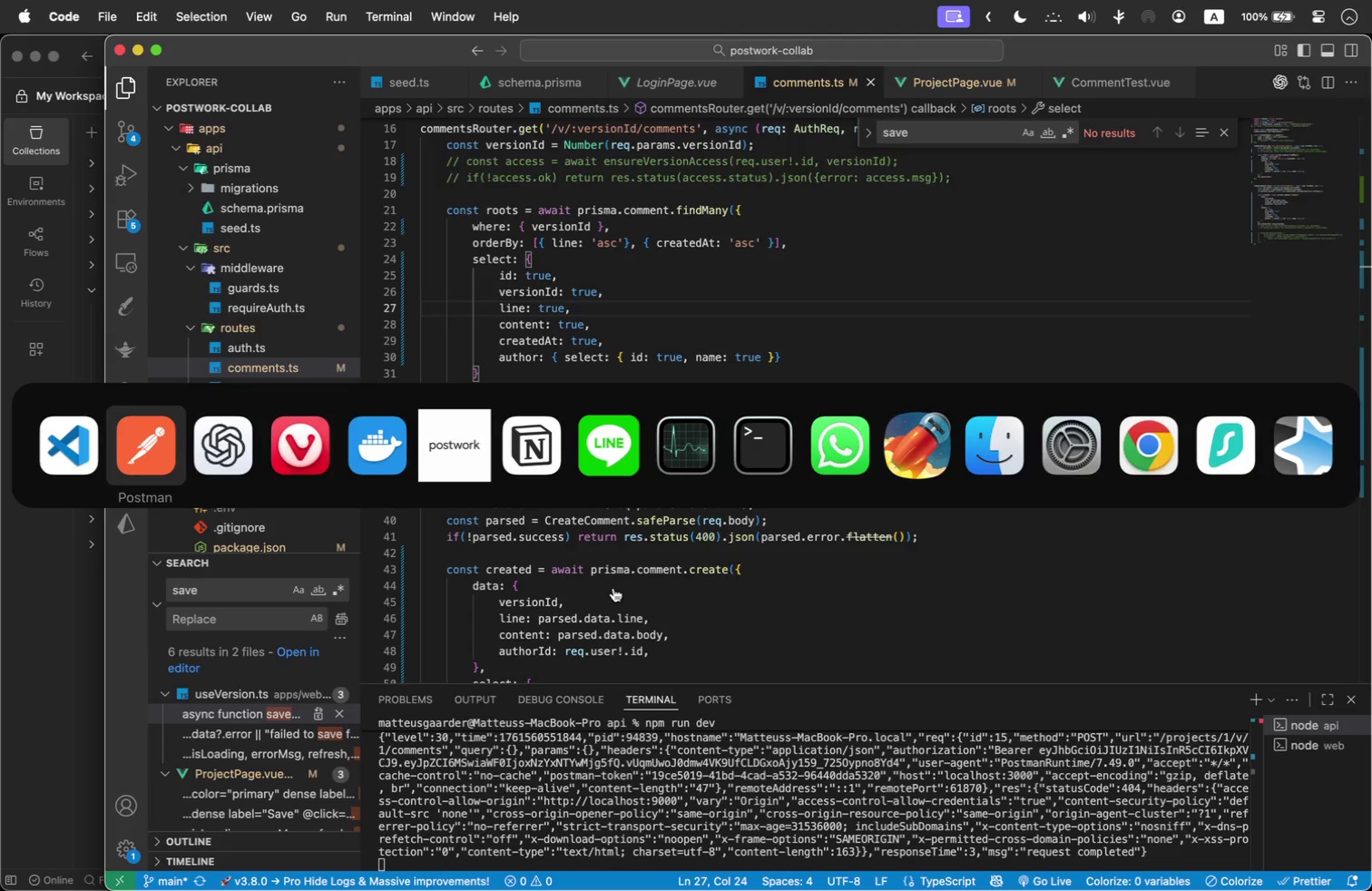 
key(Meta+Tab)
 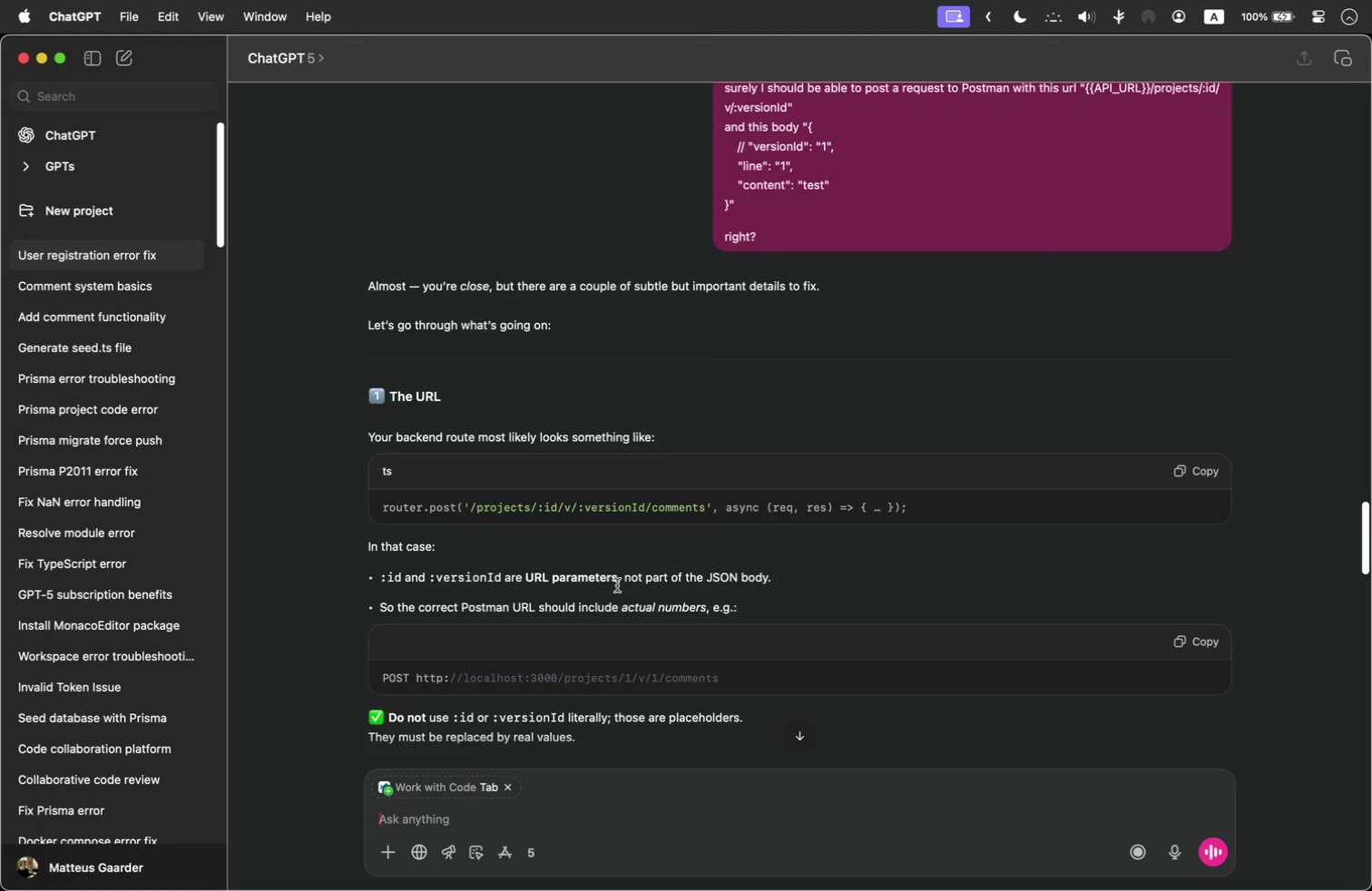 
scroll: coordinate [799, 592], scroll_direction: down, amount: 27.0
 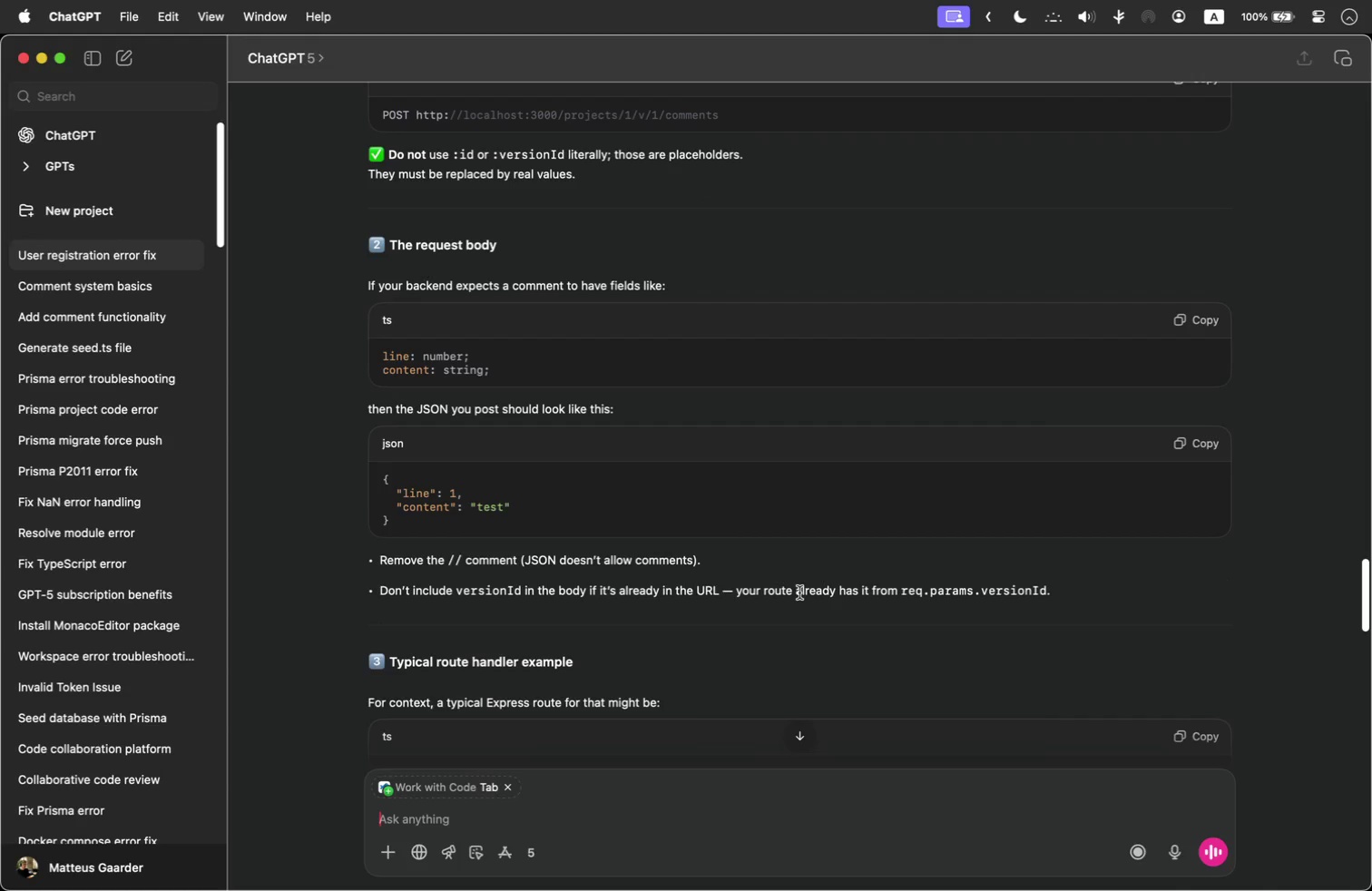 
key(Meta+CommandLeft)
 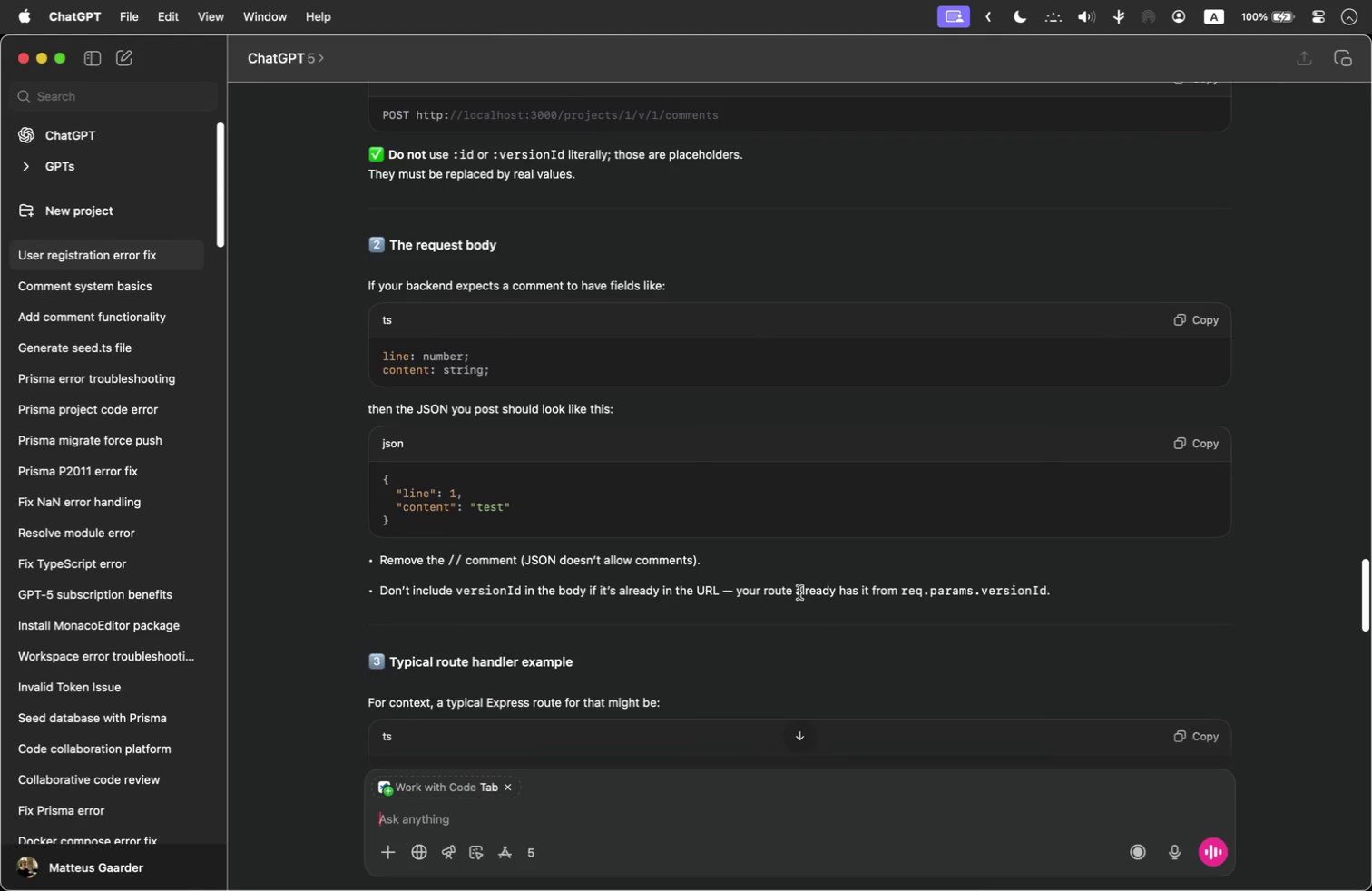 
key(Meta+Tab)
 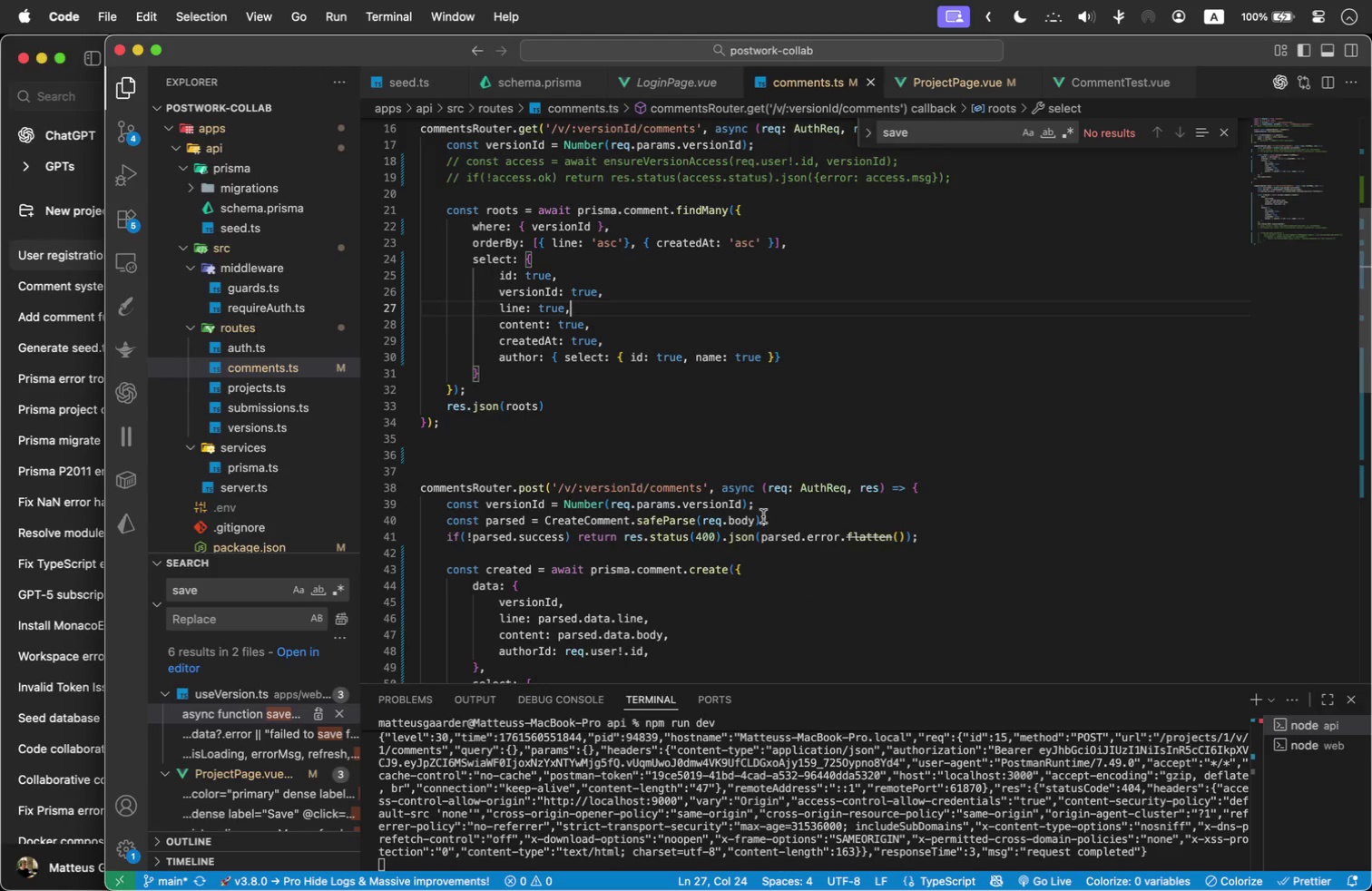 
key(Meta+Tab)
 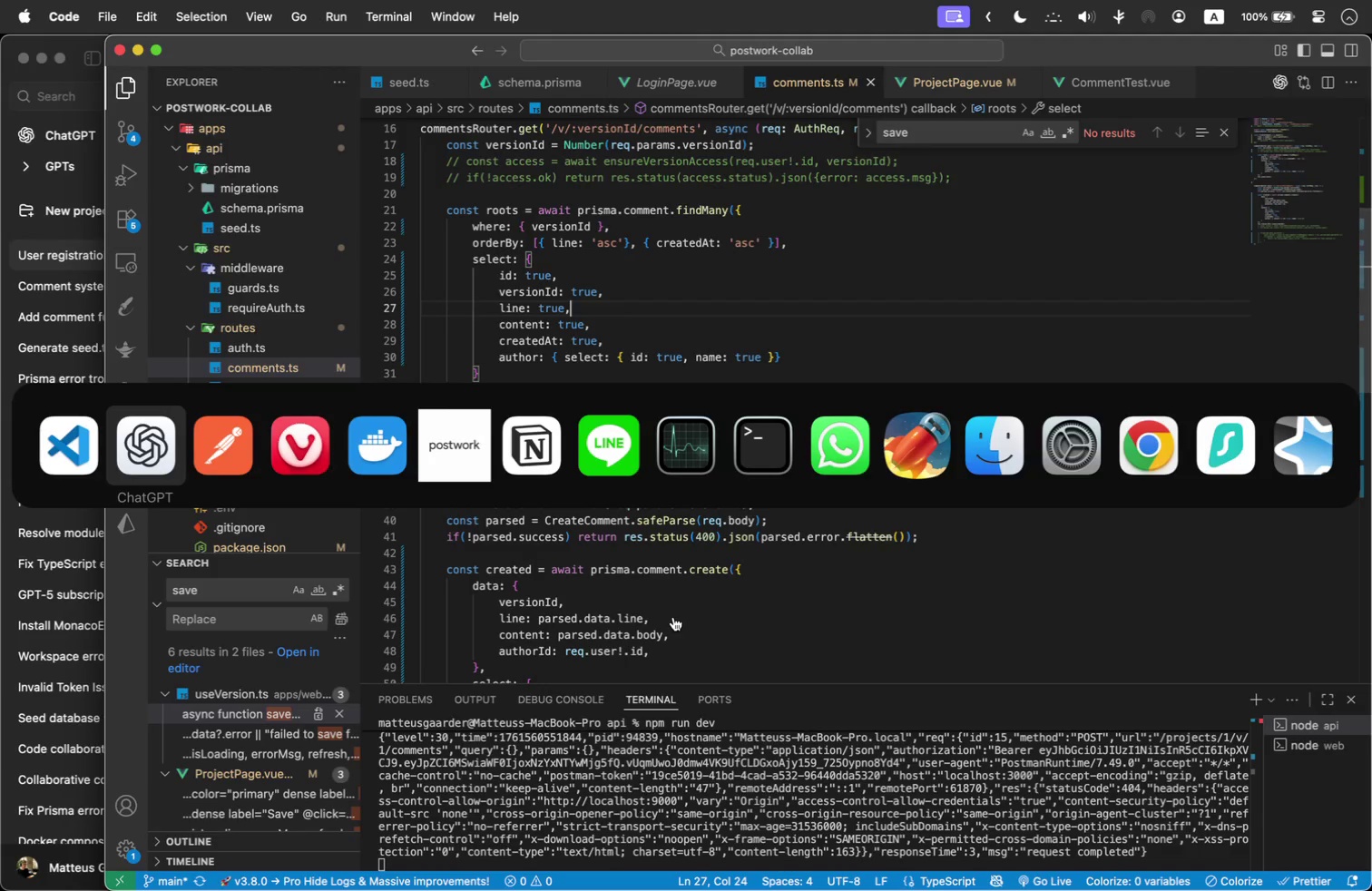 
key(Meta+Tab)
 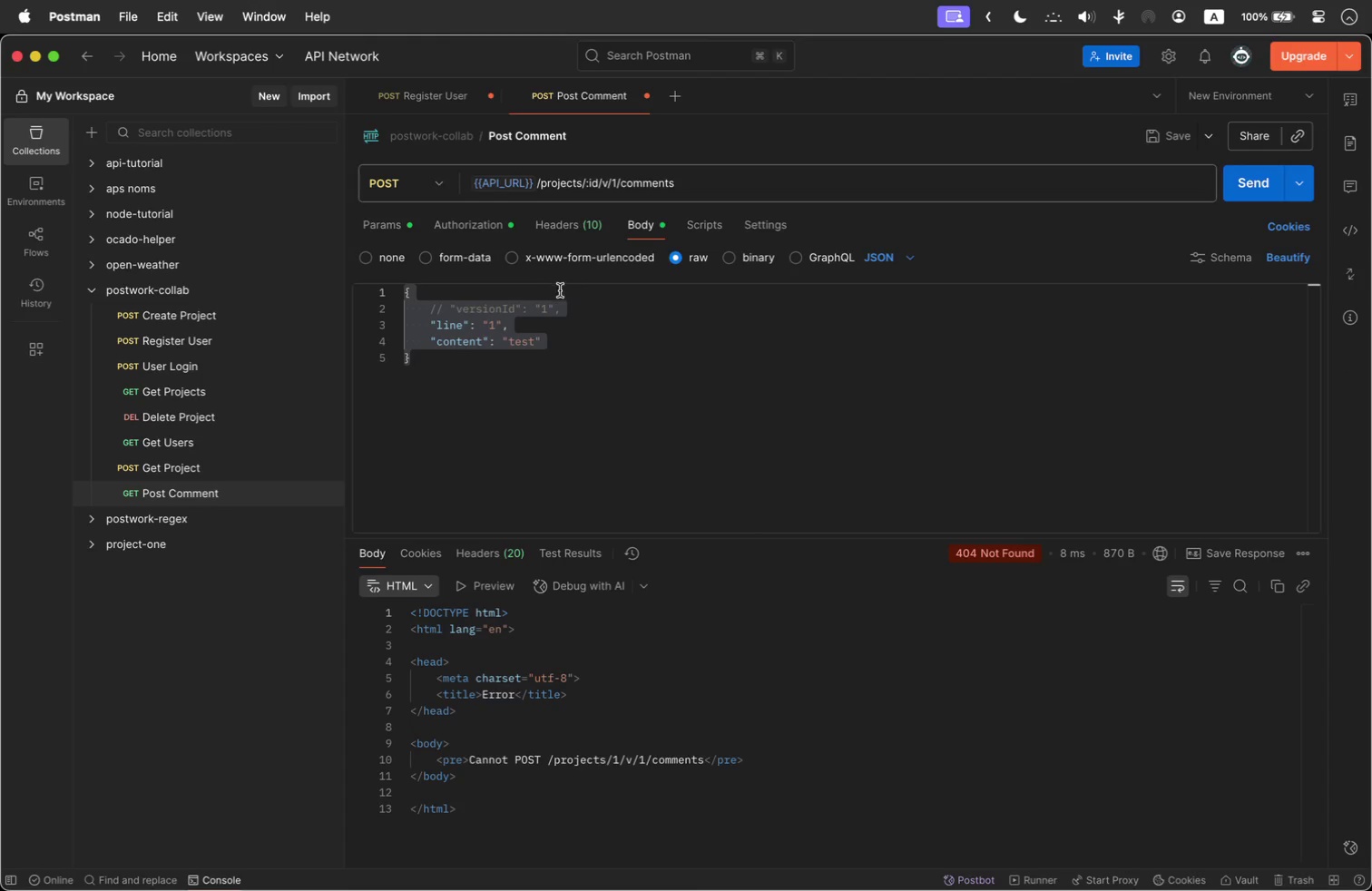 
left_click([570, 313])
 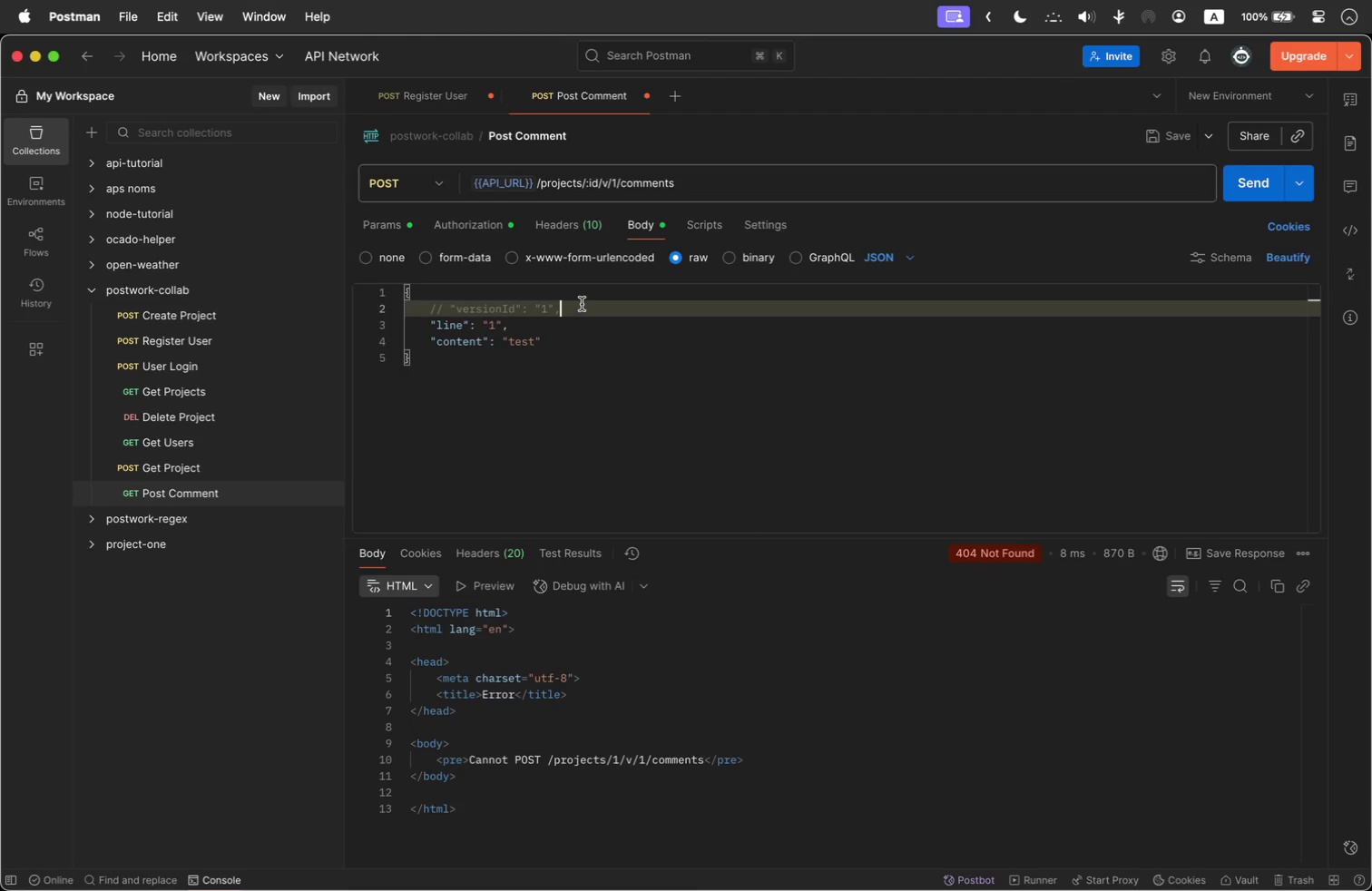 
left_click_drag(start_coordinate=[582, 304], to_coordinate=[390, 307])
 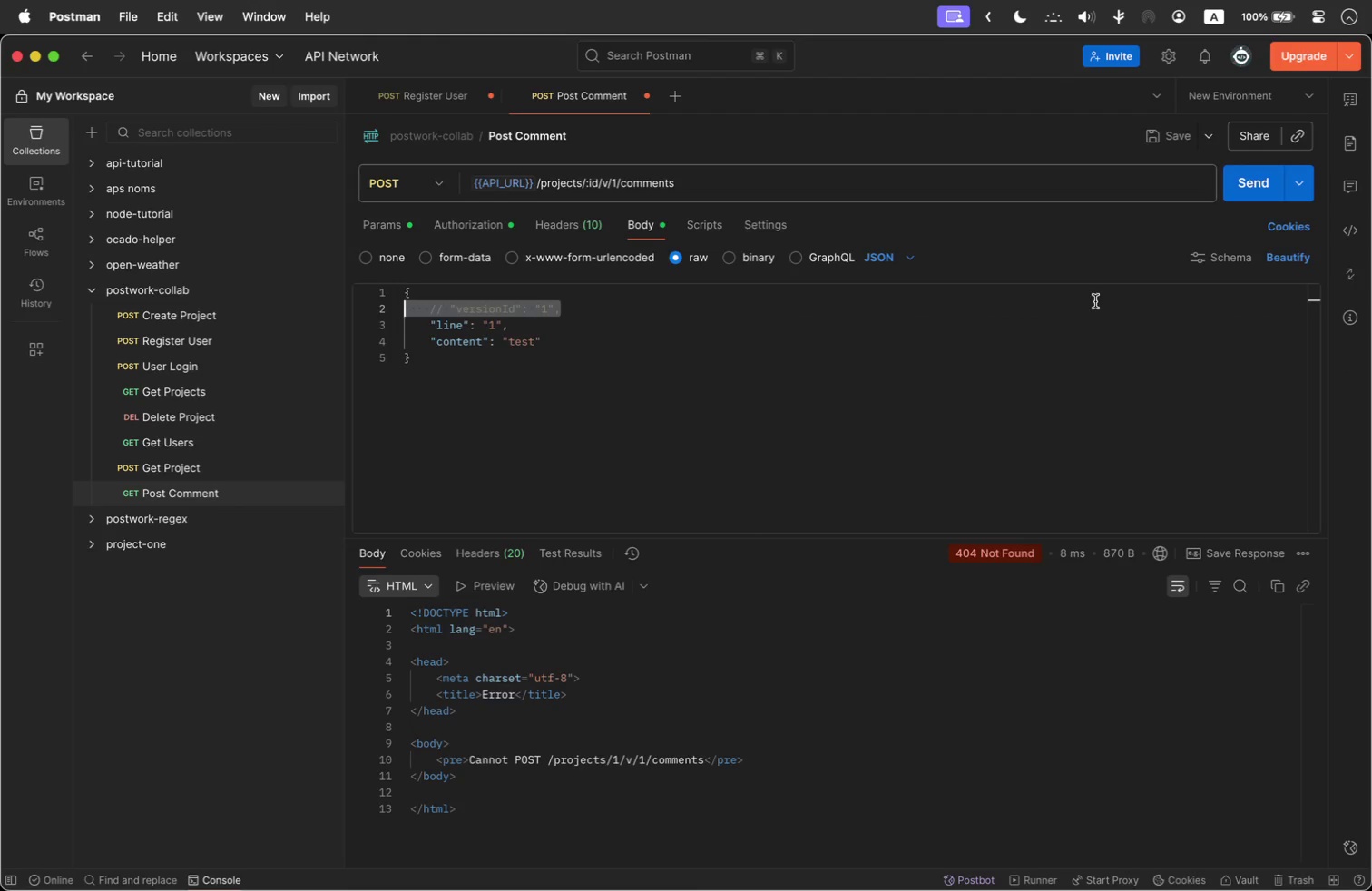 
key(Backspace)
 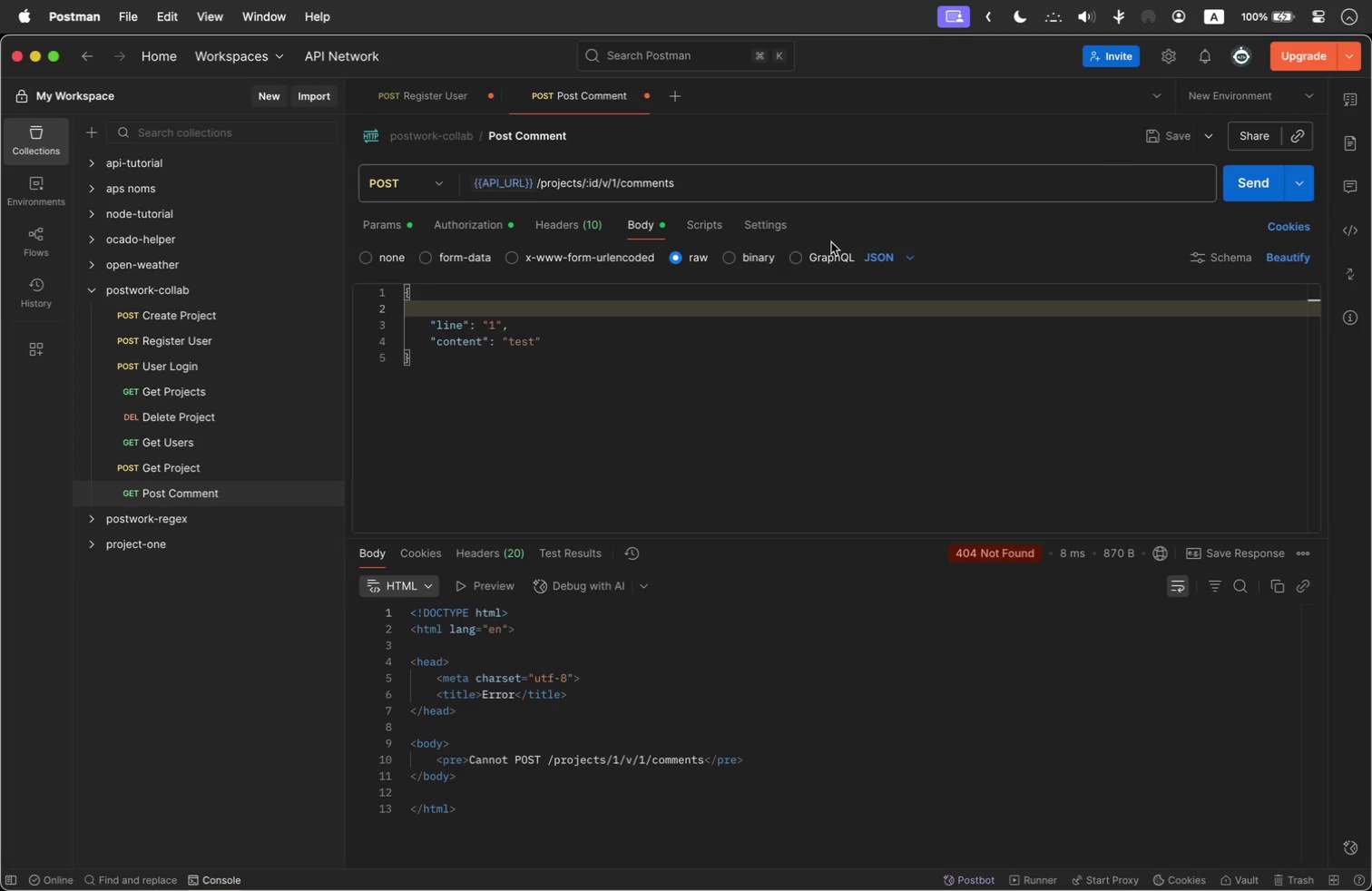 
wait(6.4)
 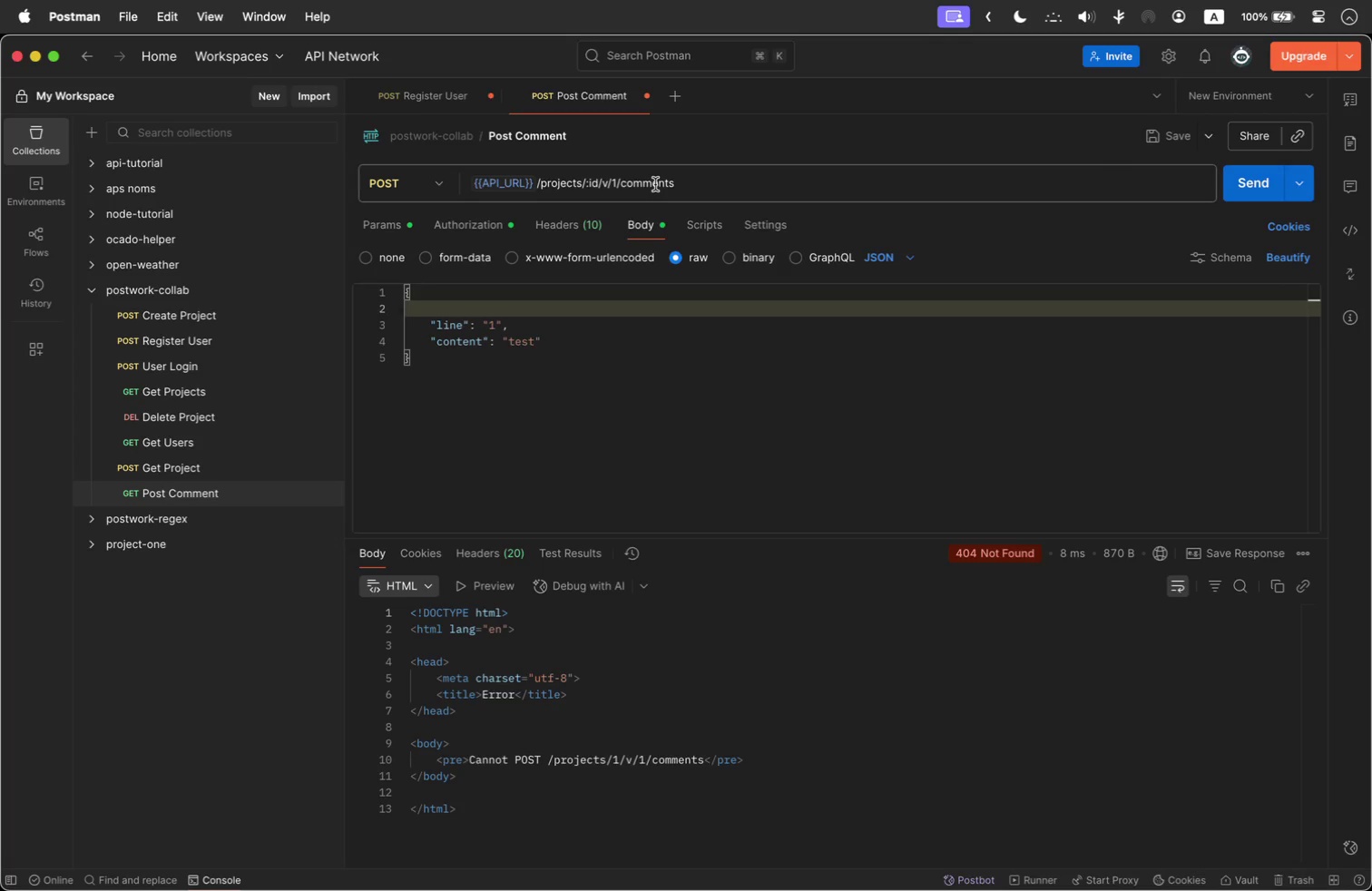 
left_click([595, 176])
 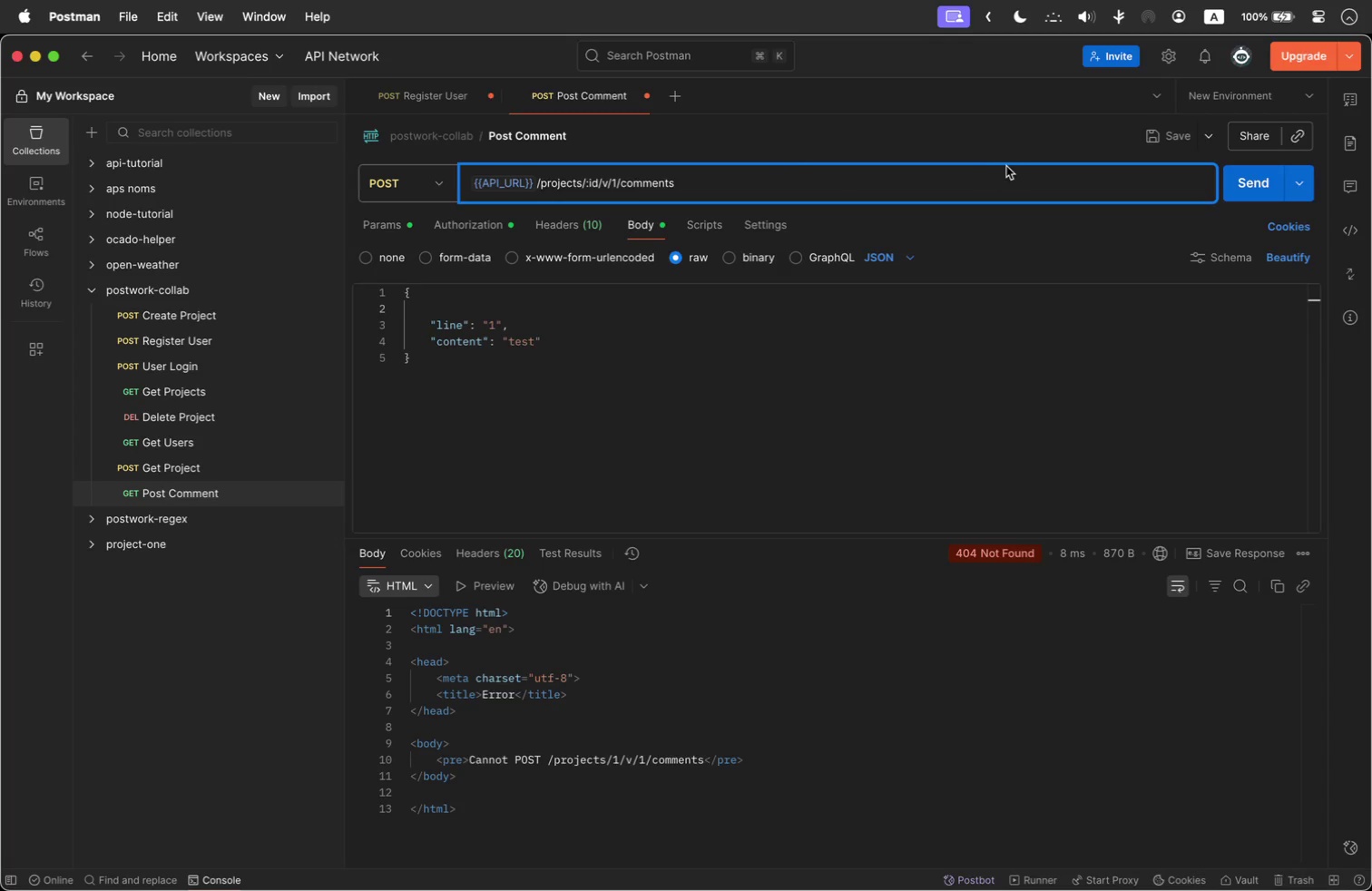 
left_click([1230, 184])
 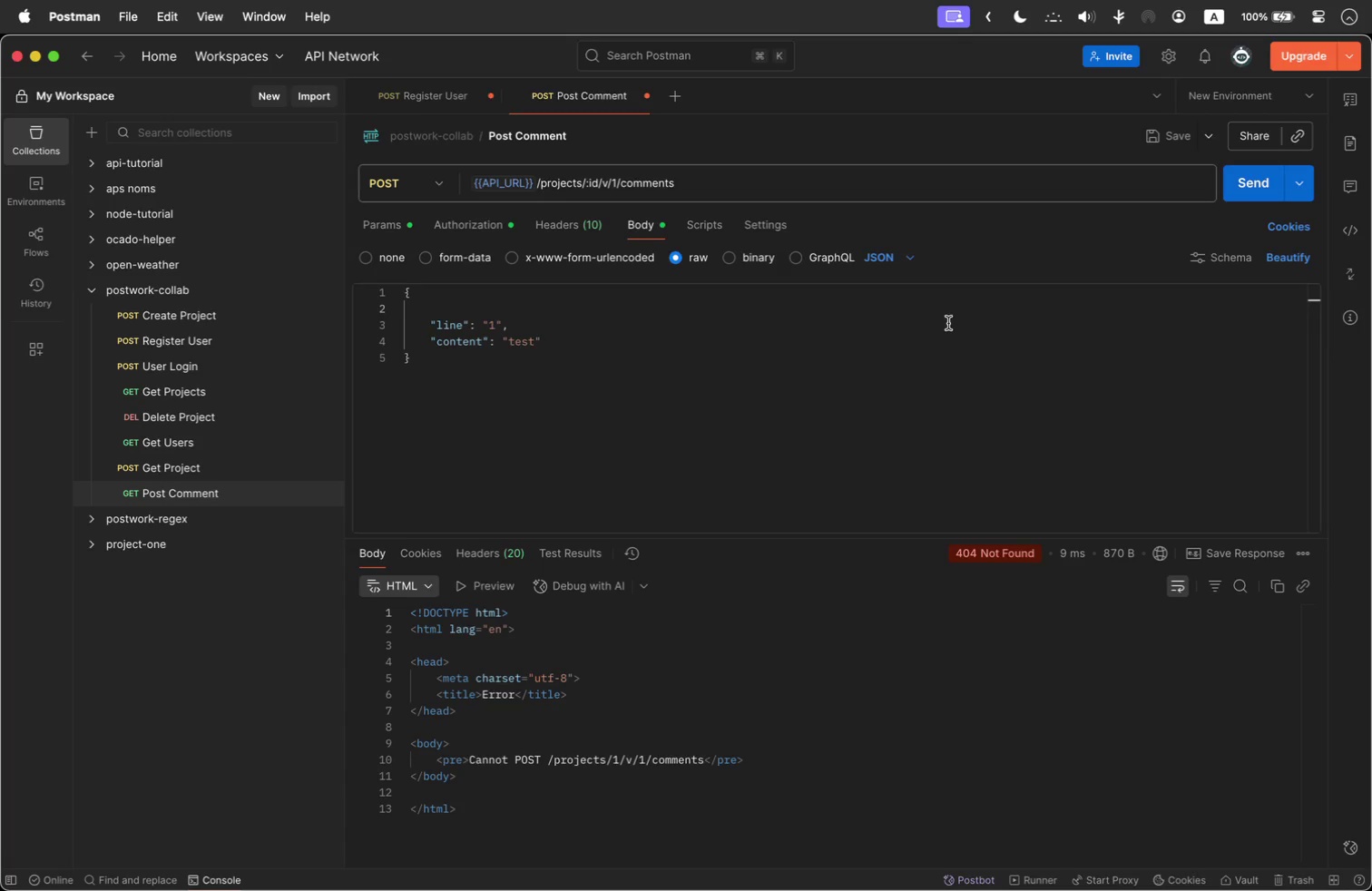 
key(Meta+Tab)
 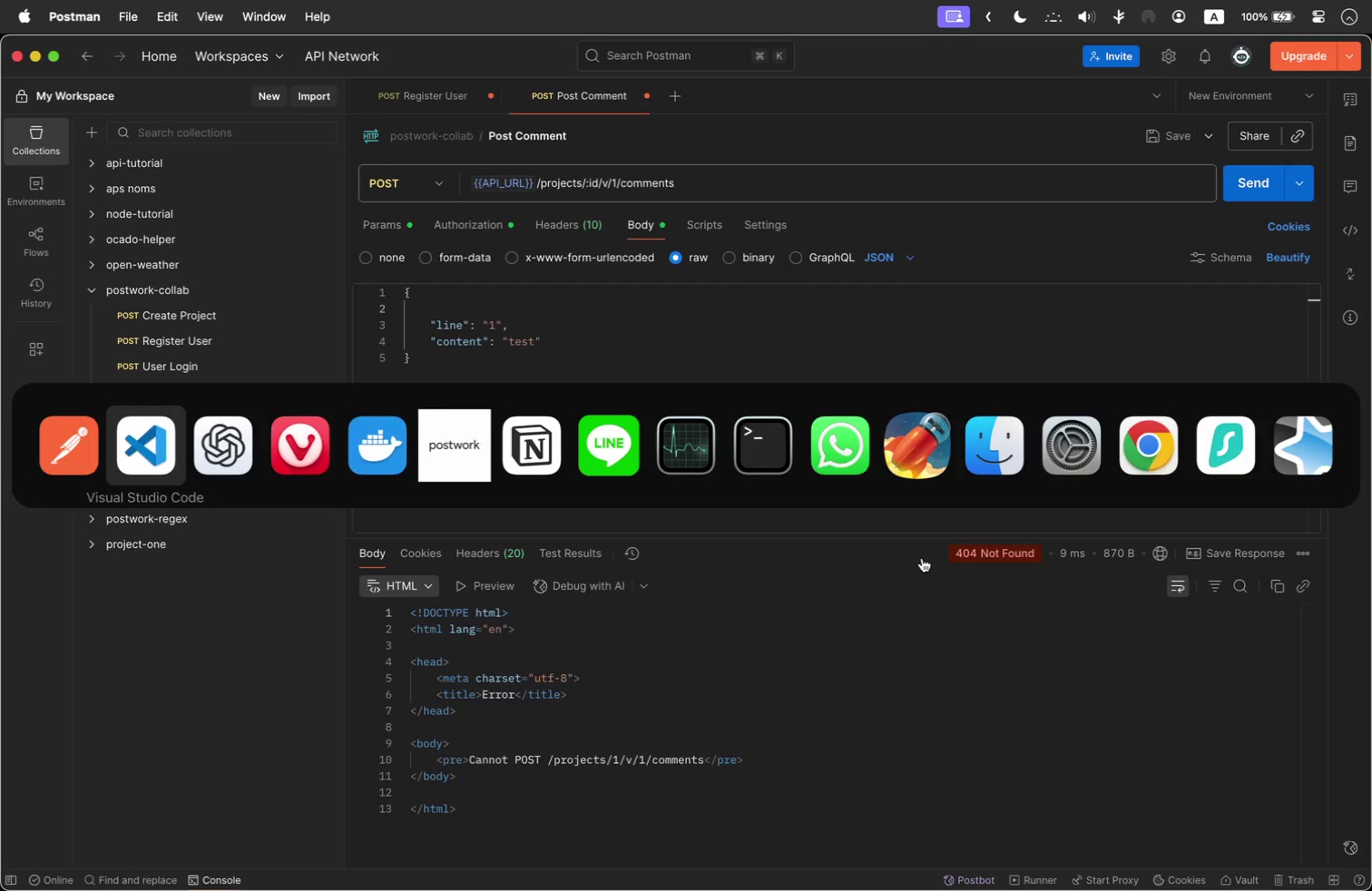 
key(Meta+Tab)
 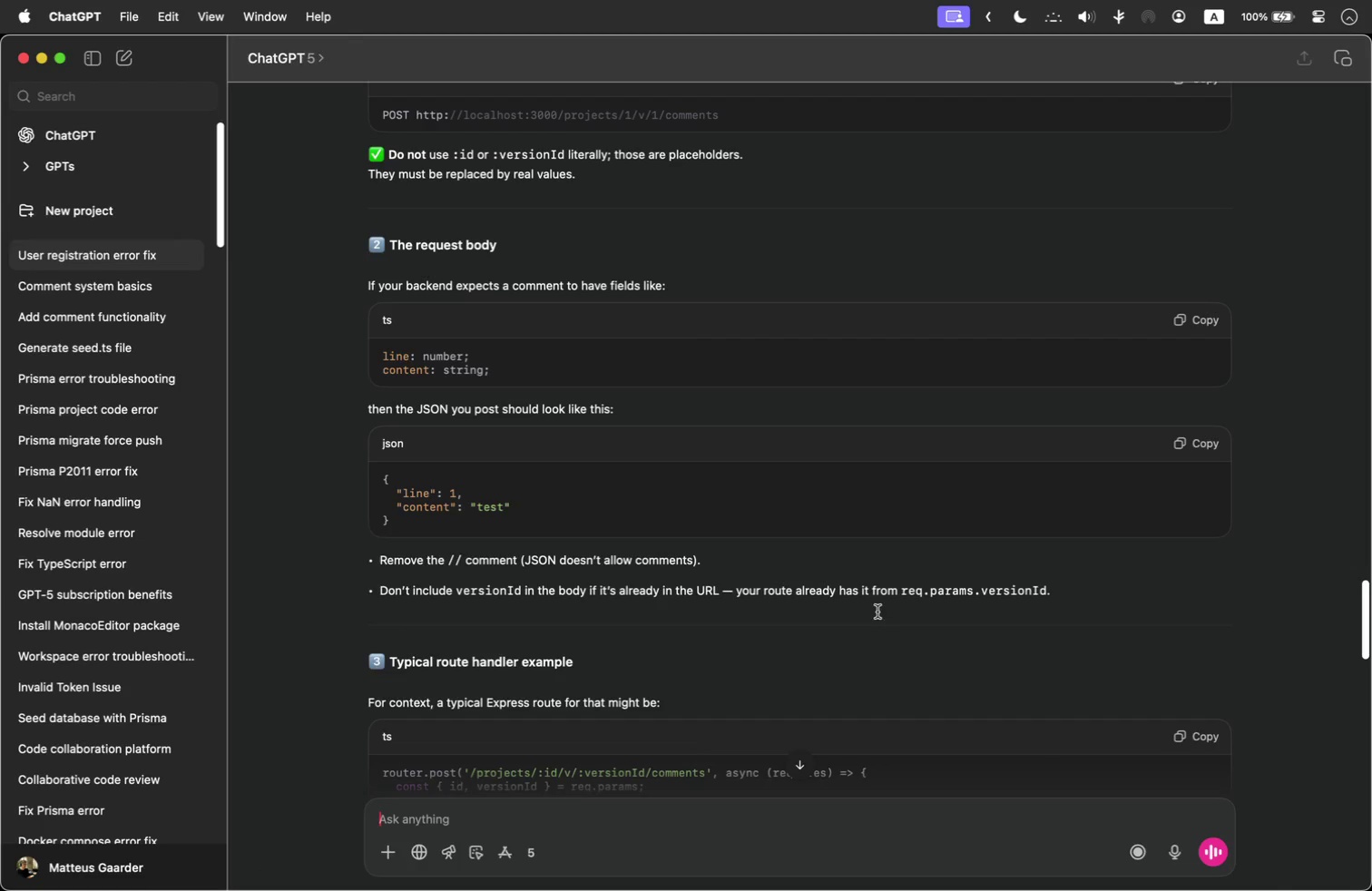 
scroll: coordinate [867, 622], scroll_direction: down, amount: 21.0
 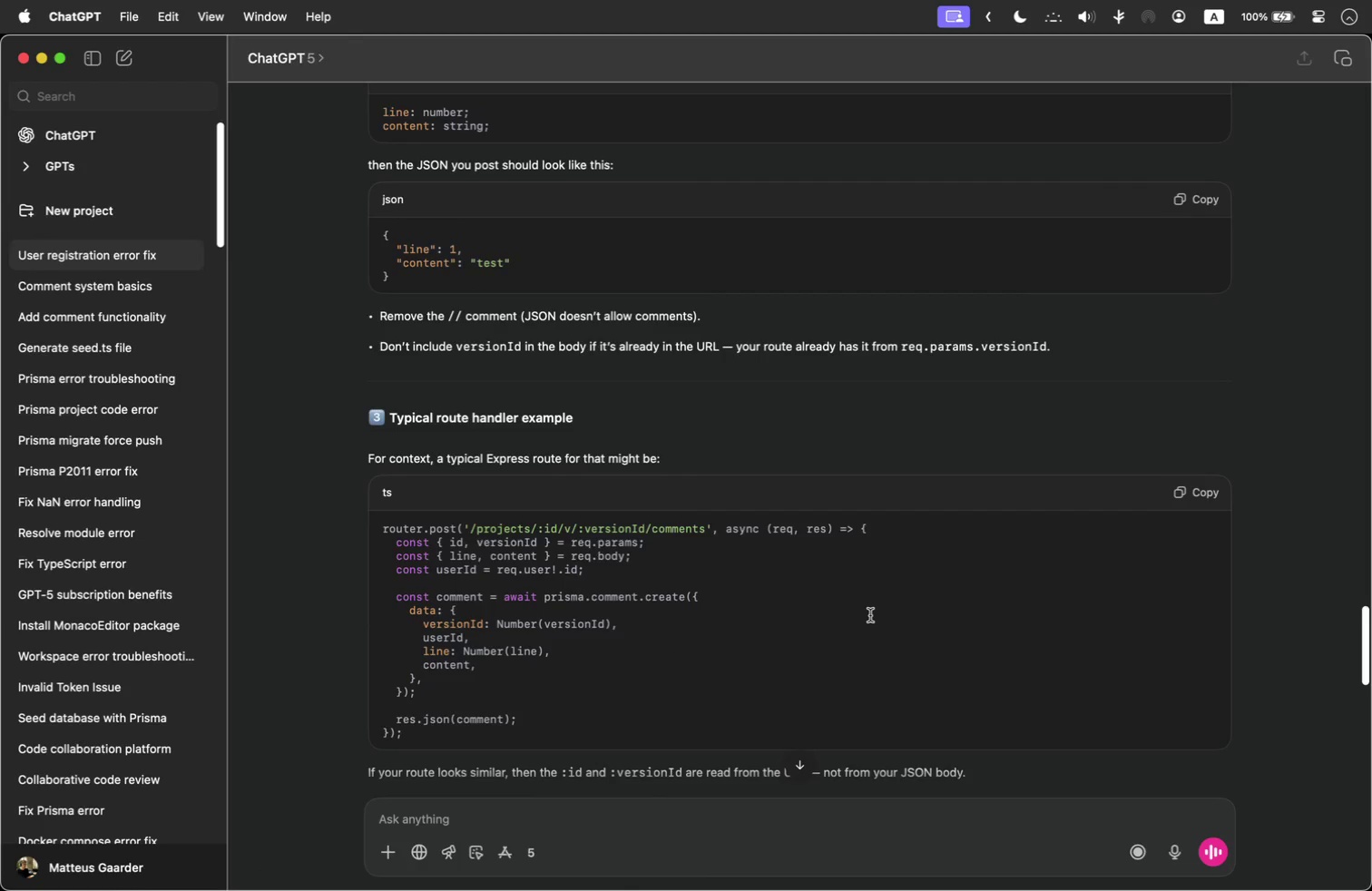 
wait(5.37)
 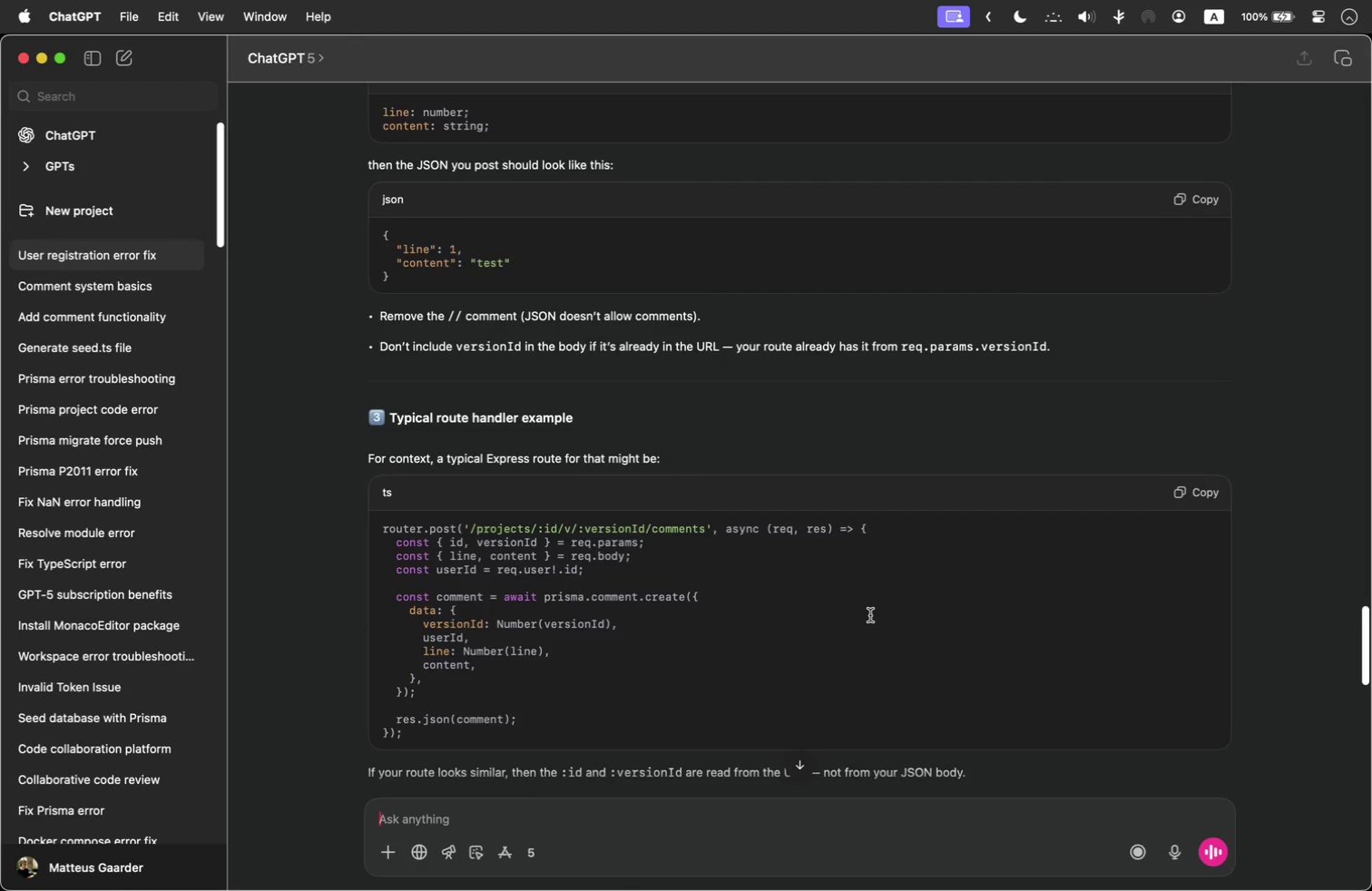 
scroll: coordinate [870, 615], scroll_direction: down, amount: 2.0
 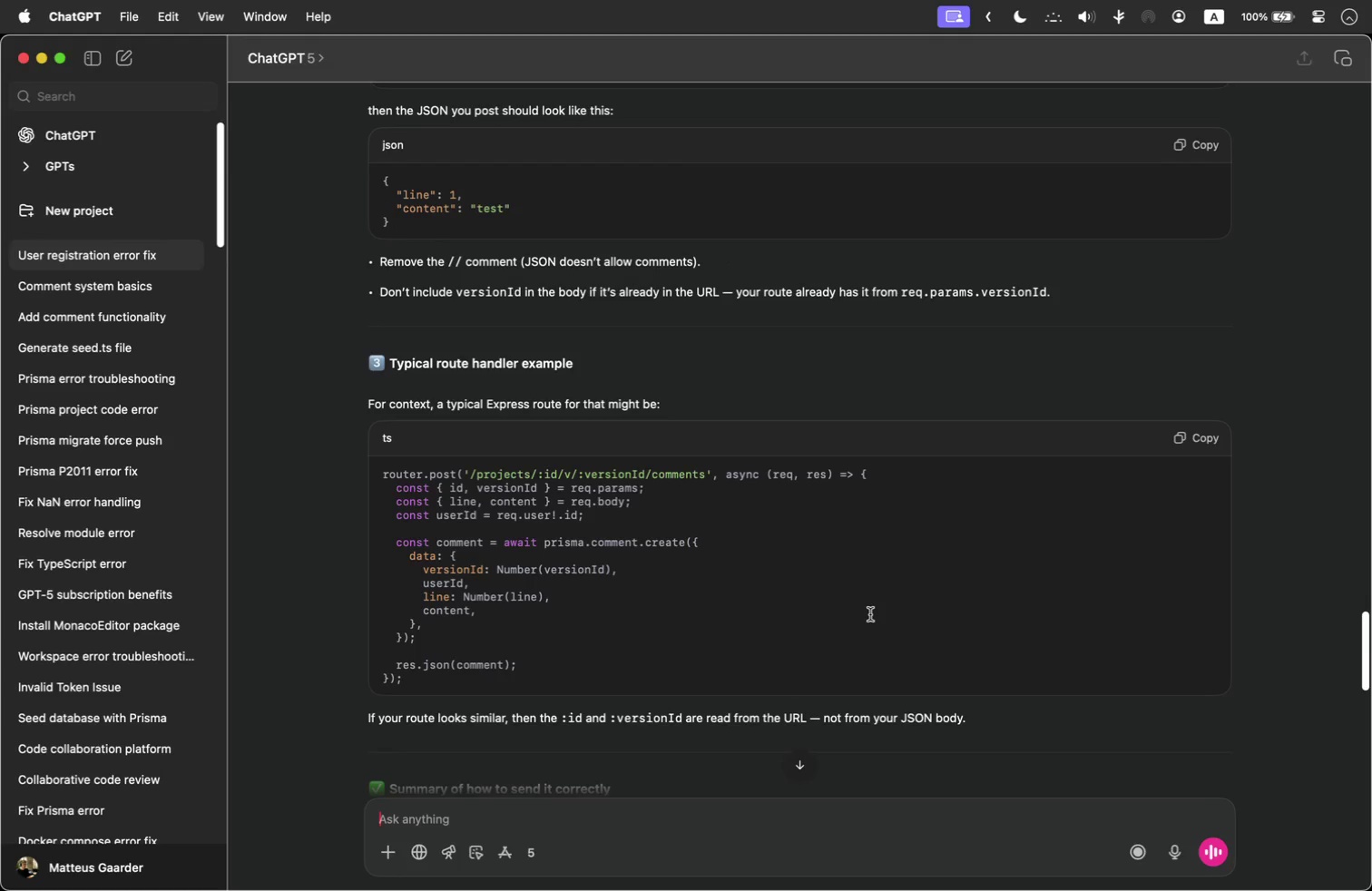 
key(Meta+Tab)
 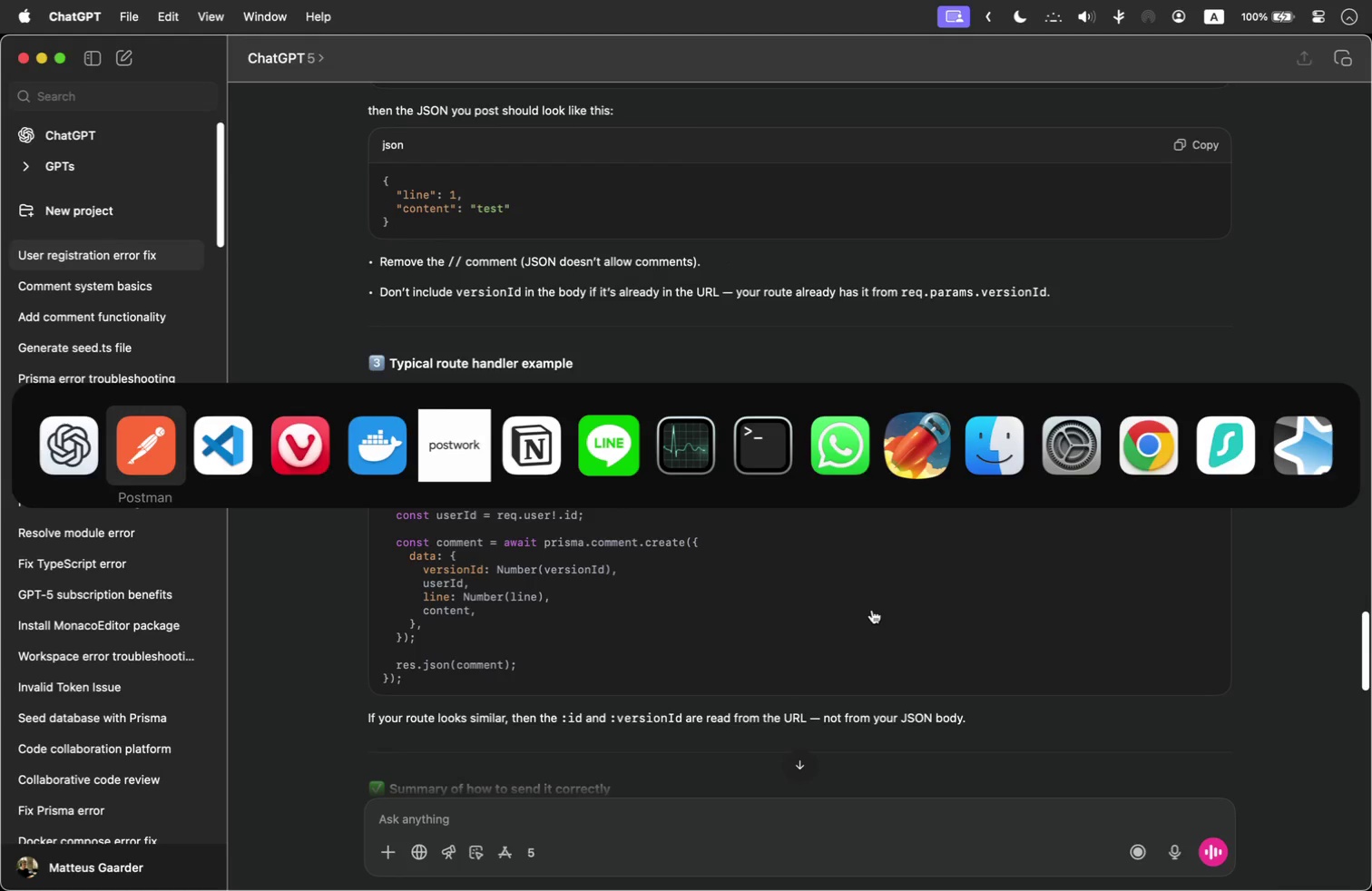 
key(Meta+Tab)
 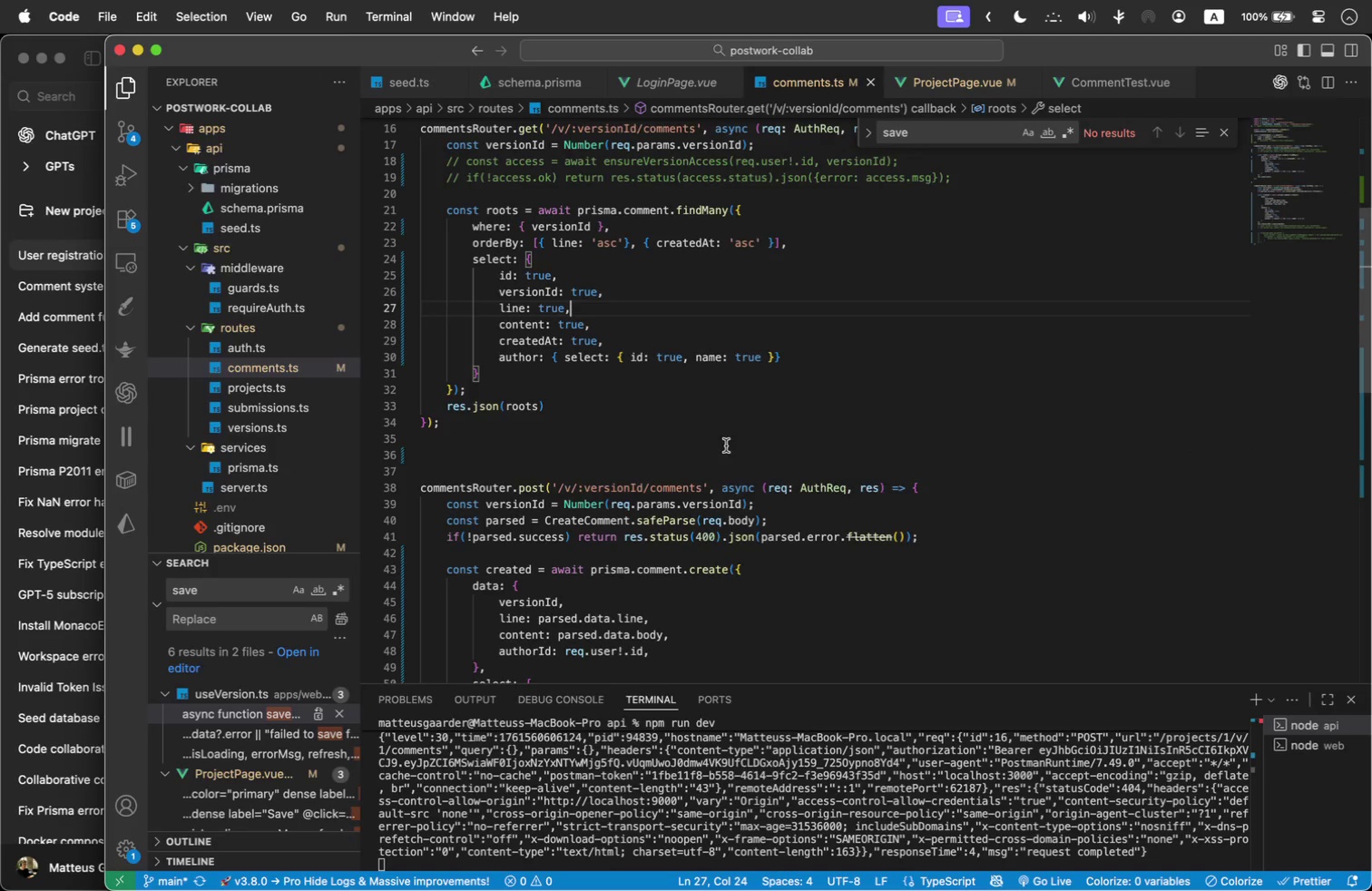 
scroll: coordinate [704, 418], scroll_direction: up, amount: 1.0
 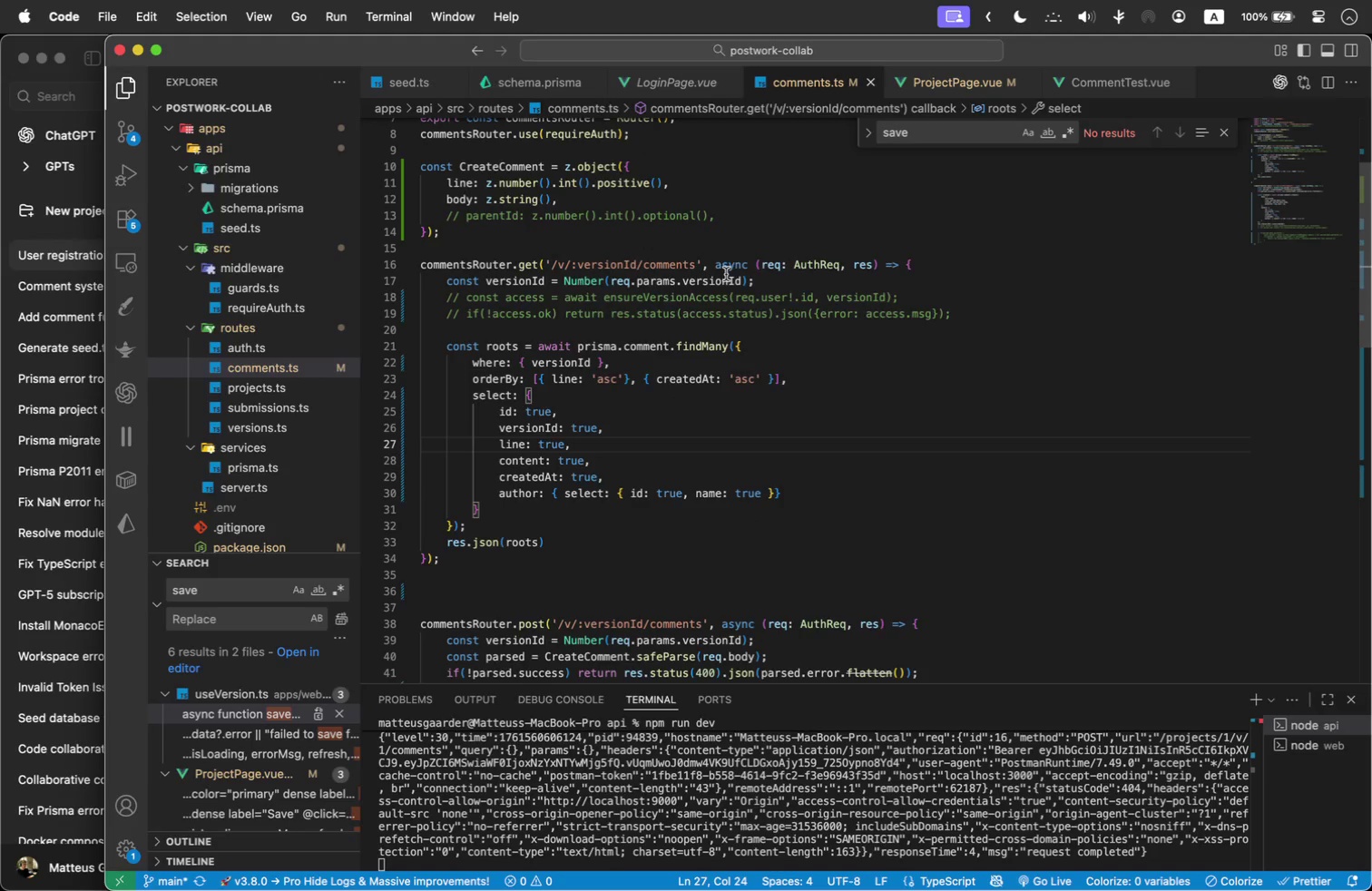 
left_click([788, 279])
 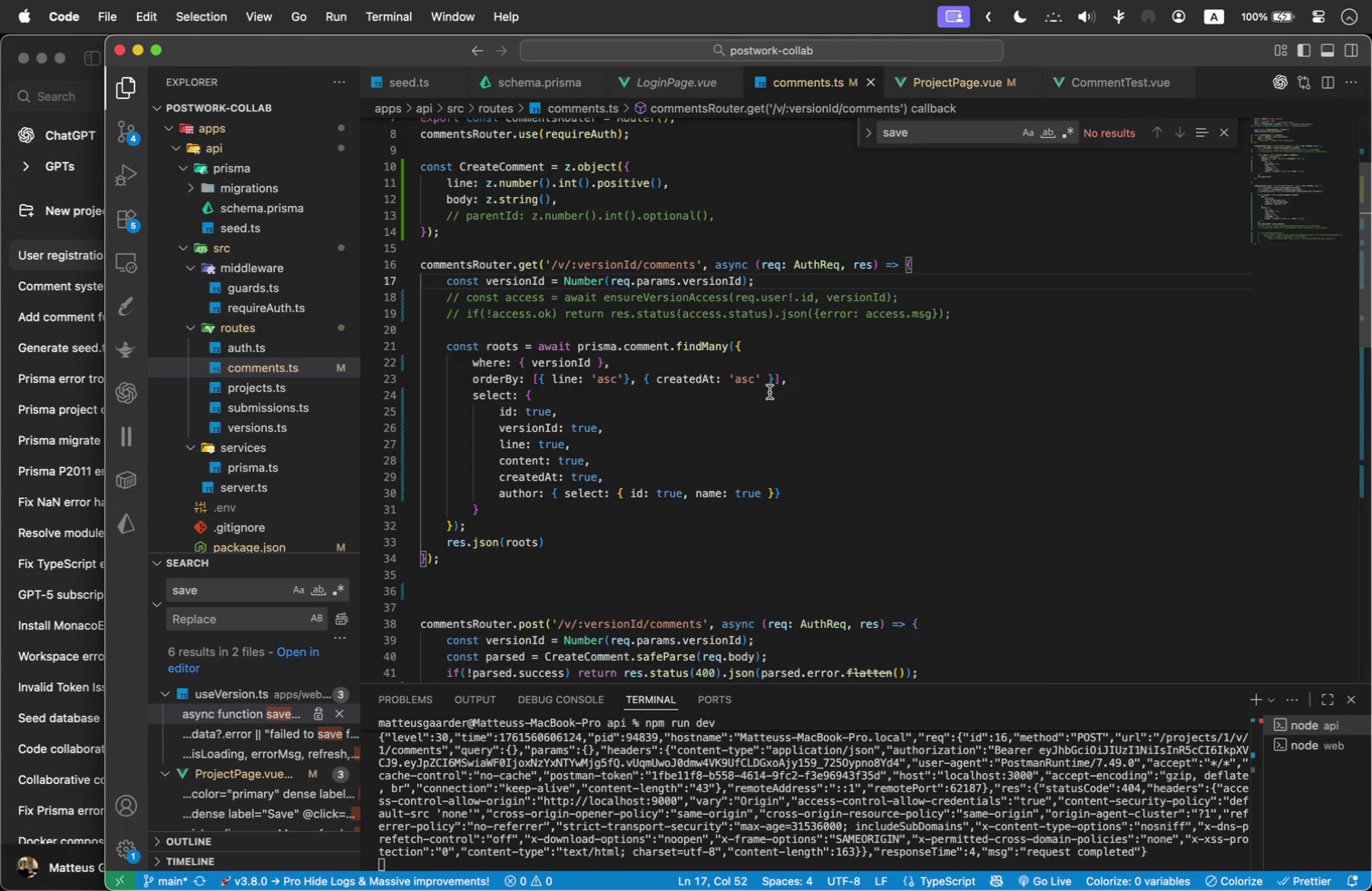 
key(Meta+Tab)
 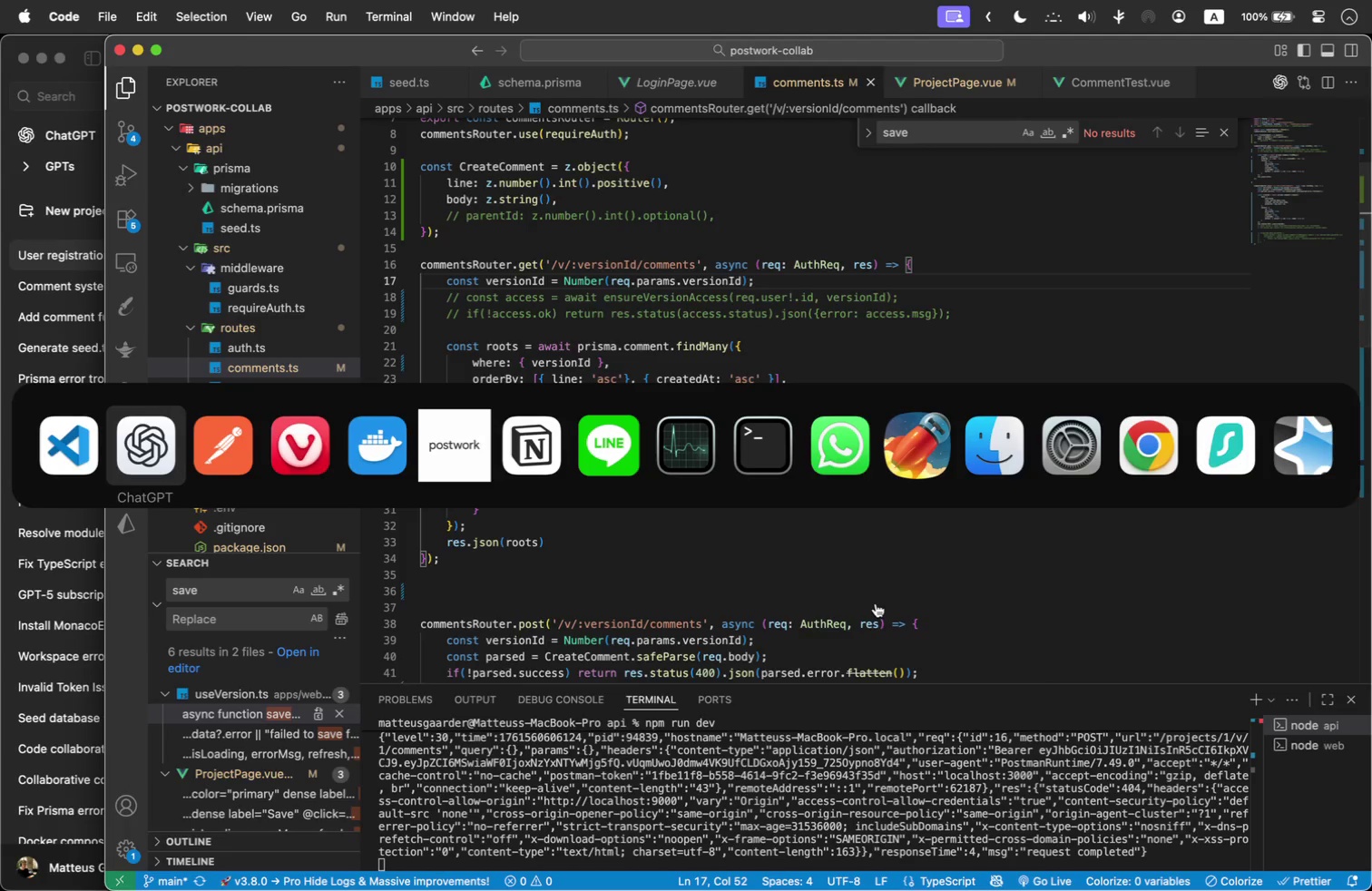 
key(Meta+Tab)
 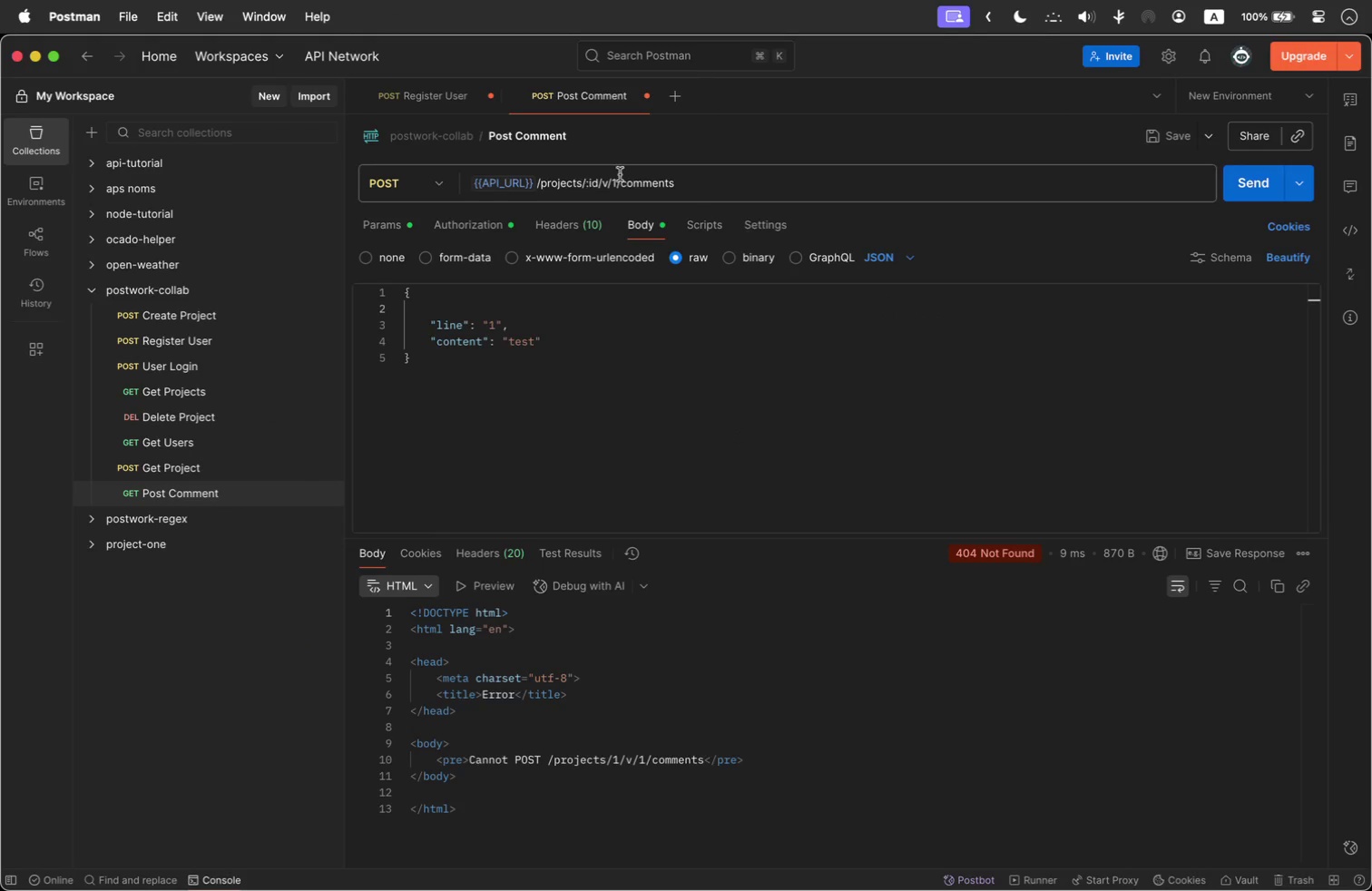 
left_click([622, 176])
 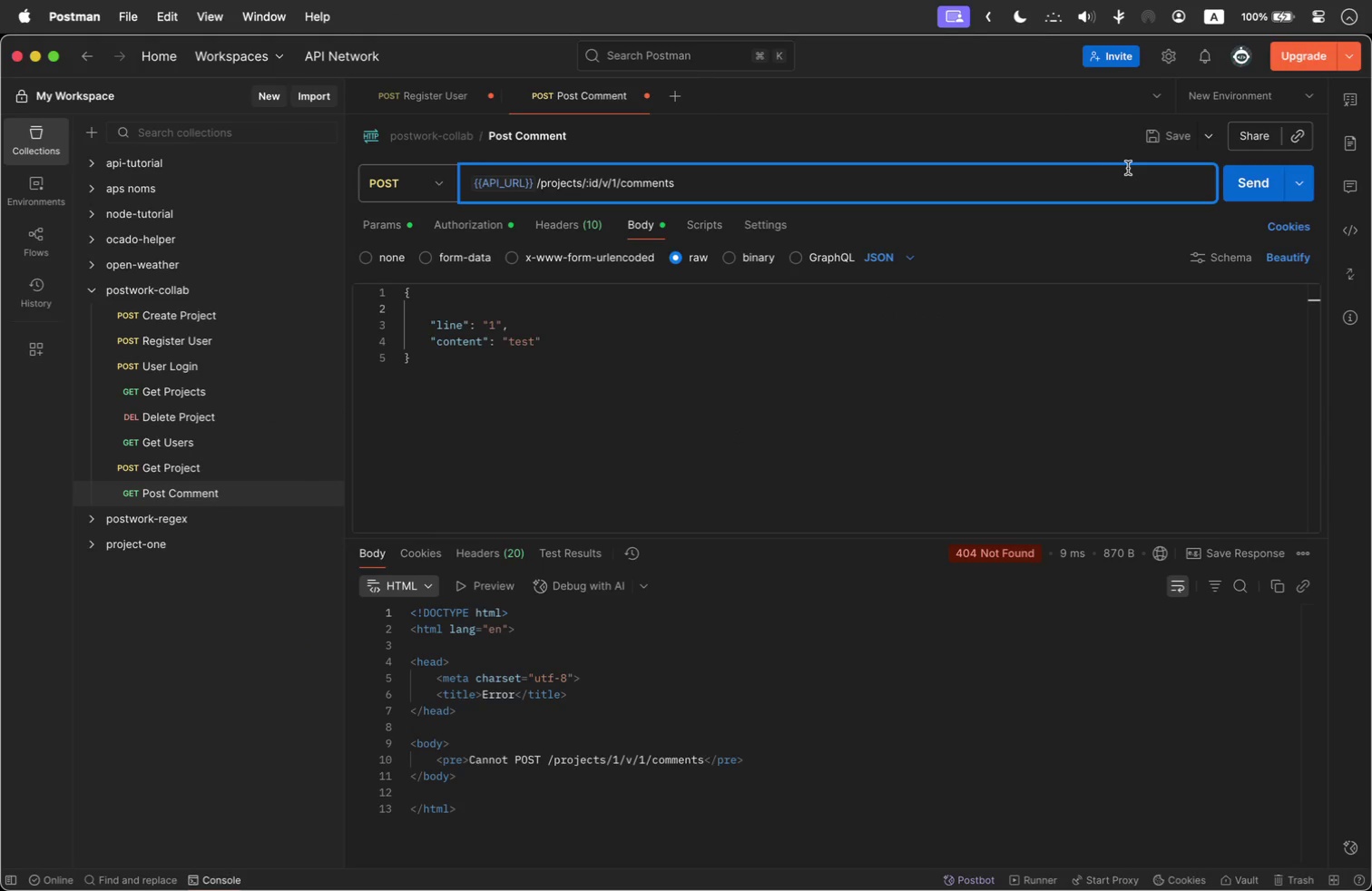 
key(ArrowLeft)
 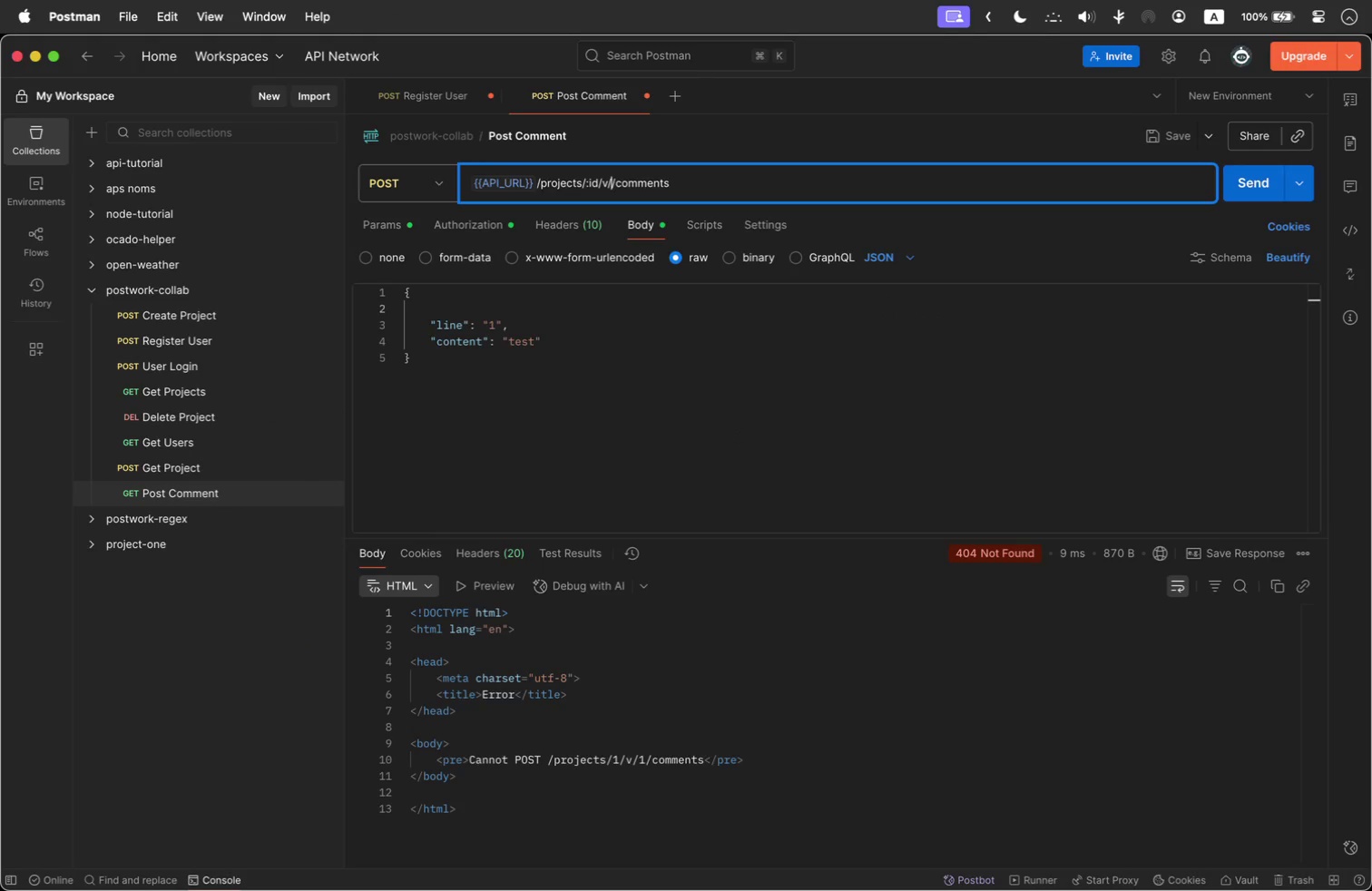 
key(Backspace)
type(:versionId)
 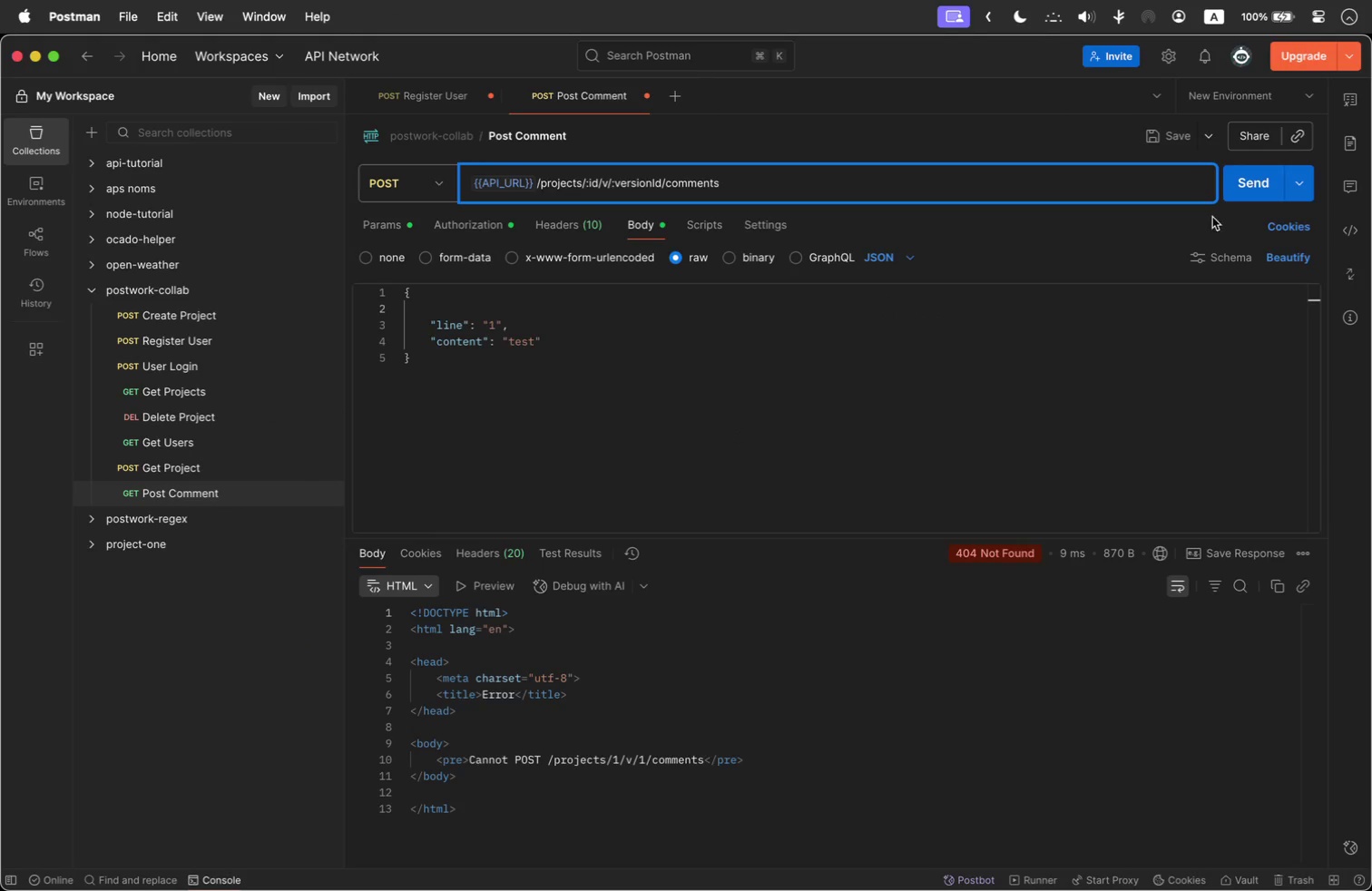 
left_click([1245, 190])
 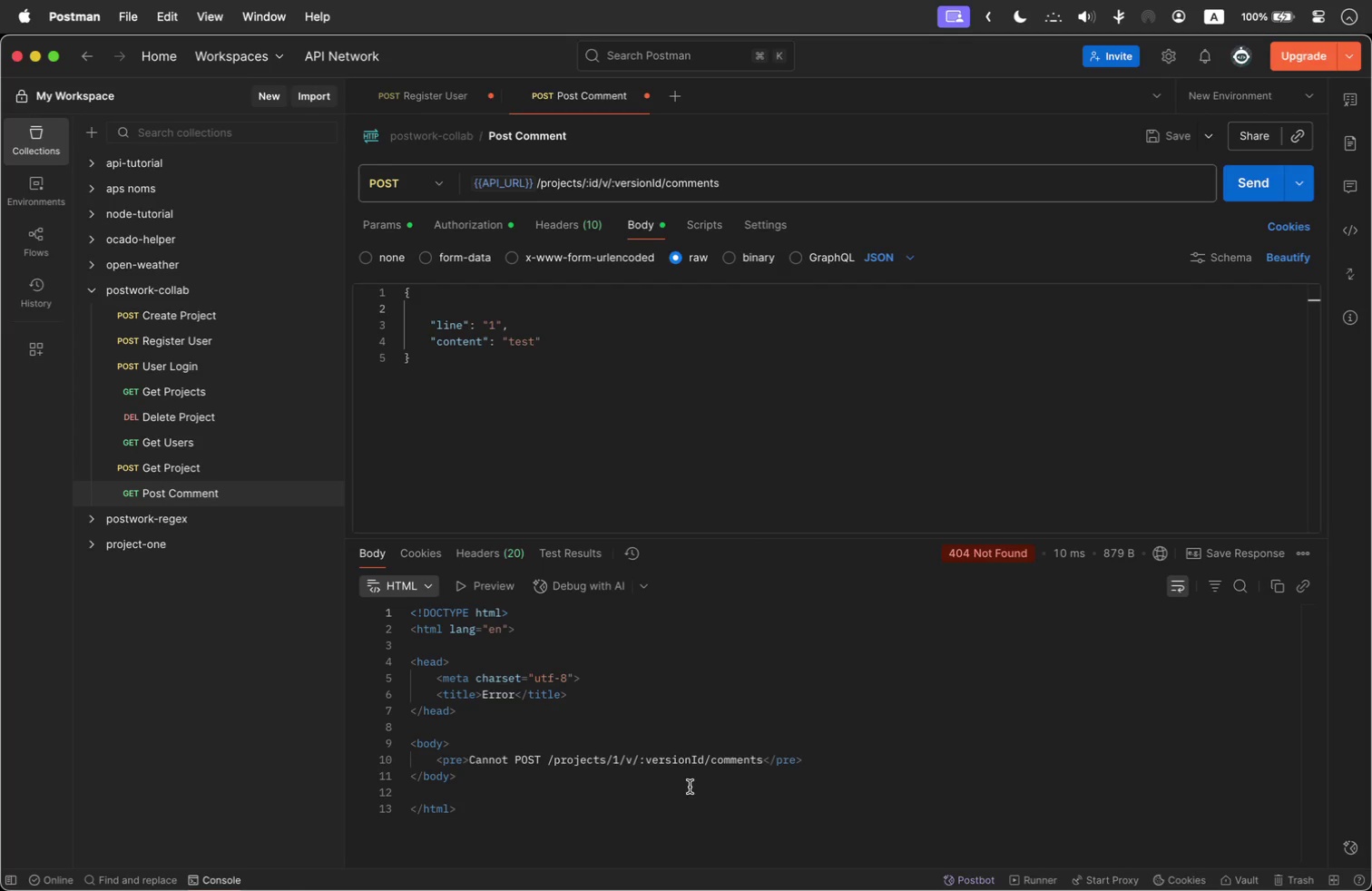 
key(Meta+Tab)
 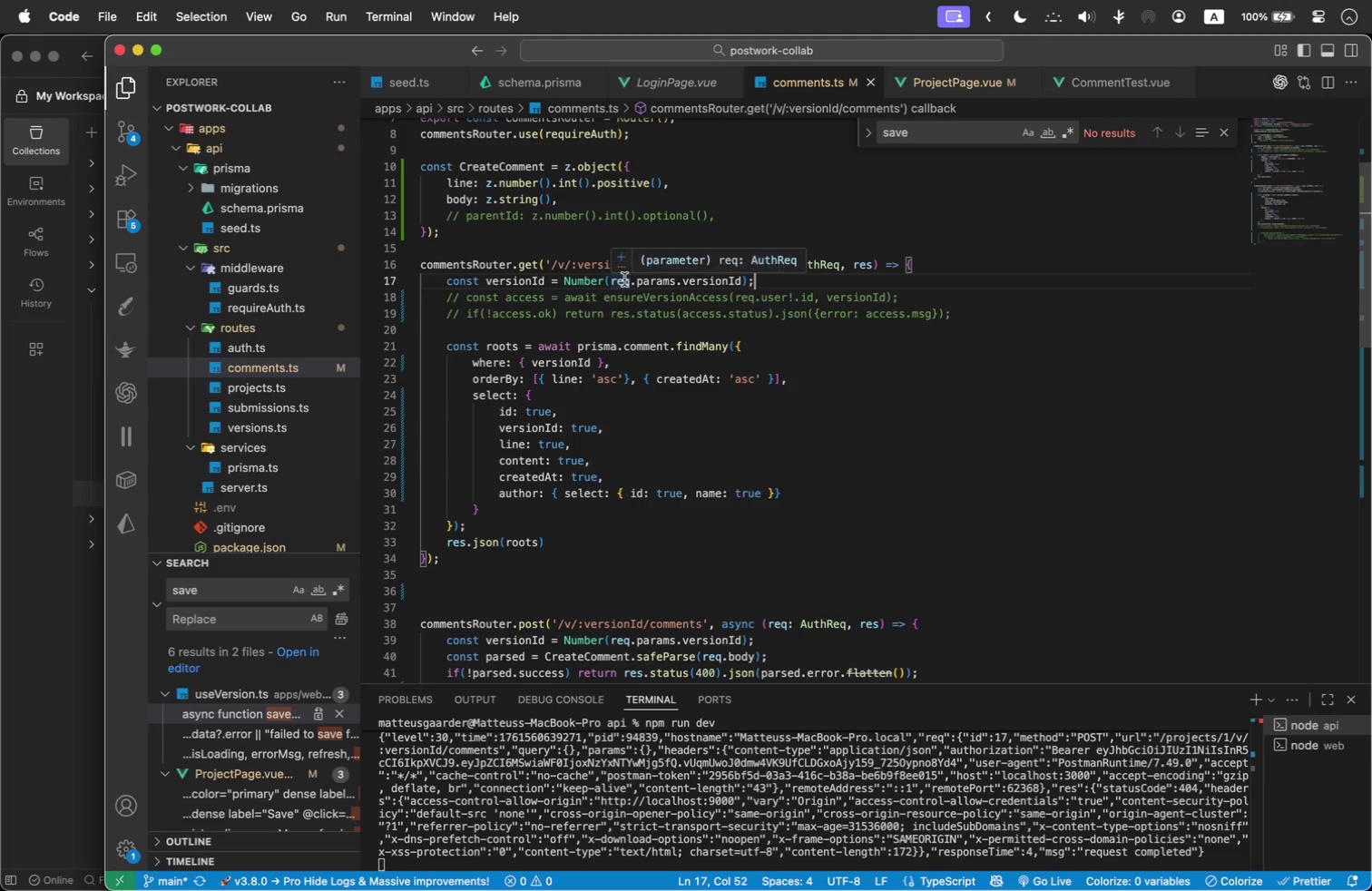 
left_click([853, 370])
 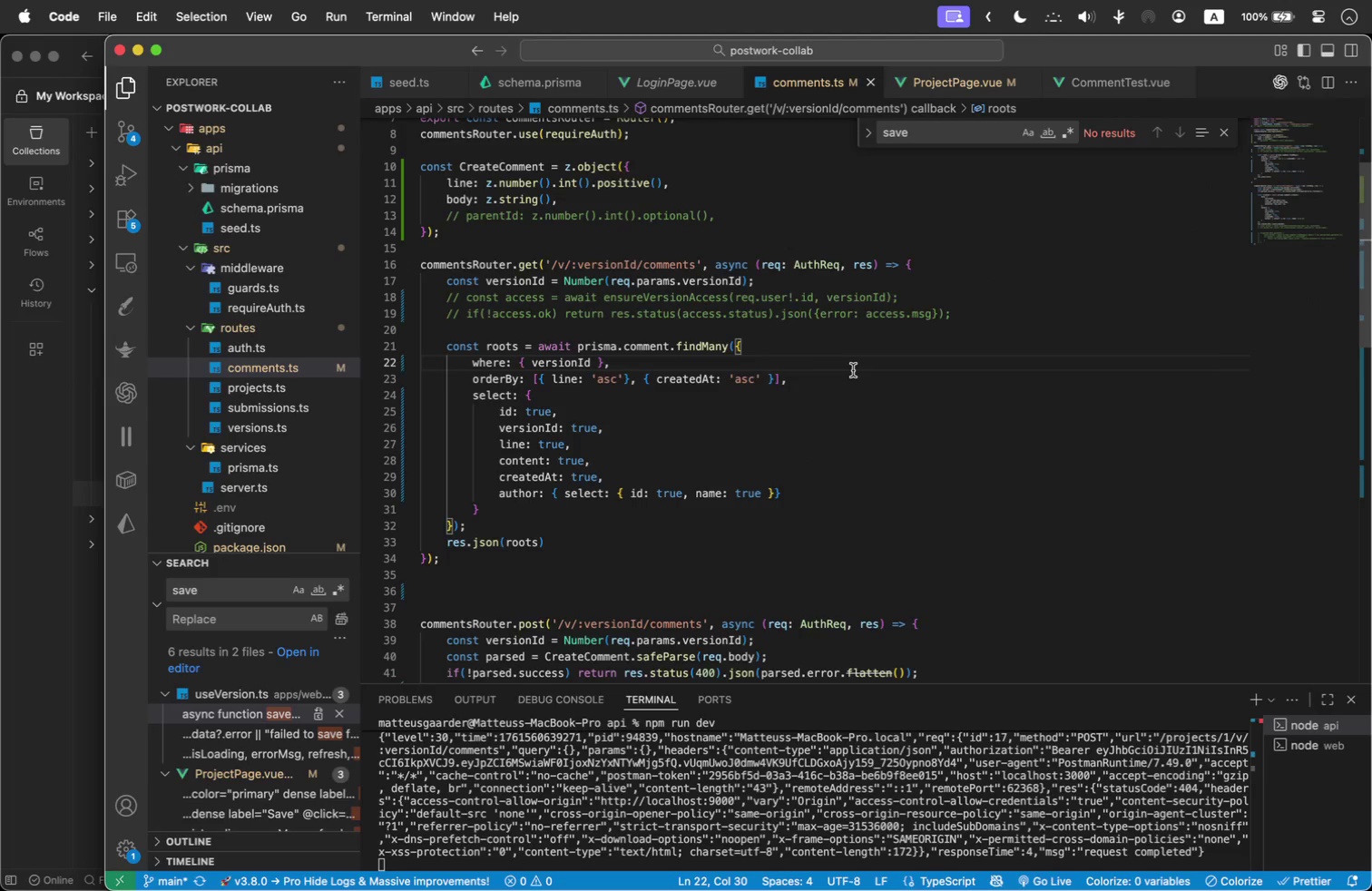 
scroll: coordinate [853, 370], scroll_direction: up, amount: 1.0
 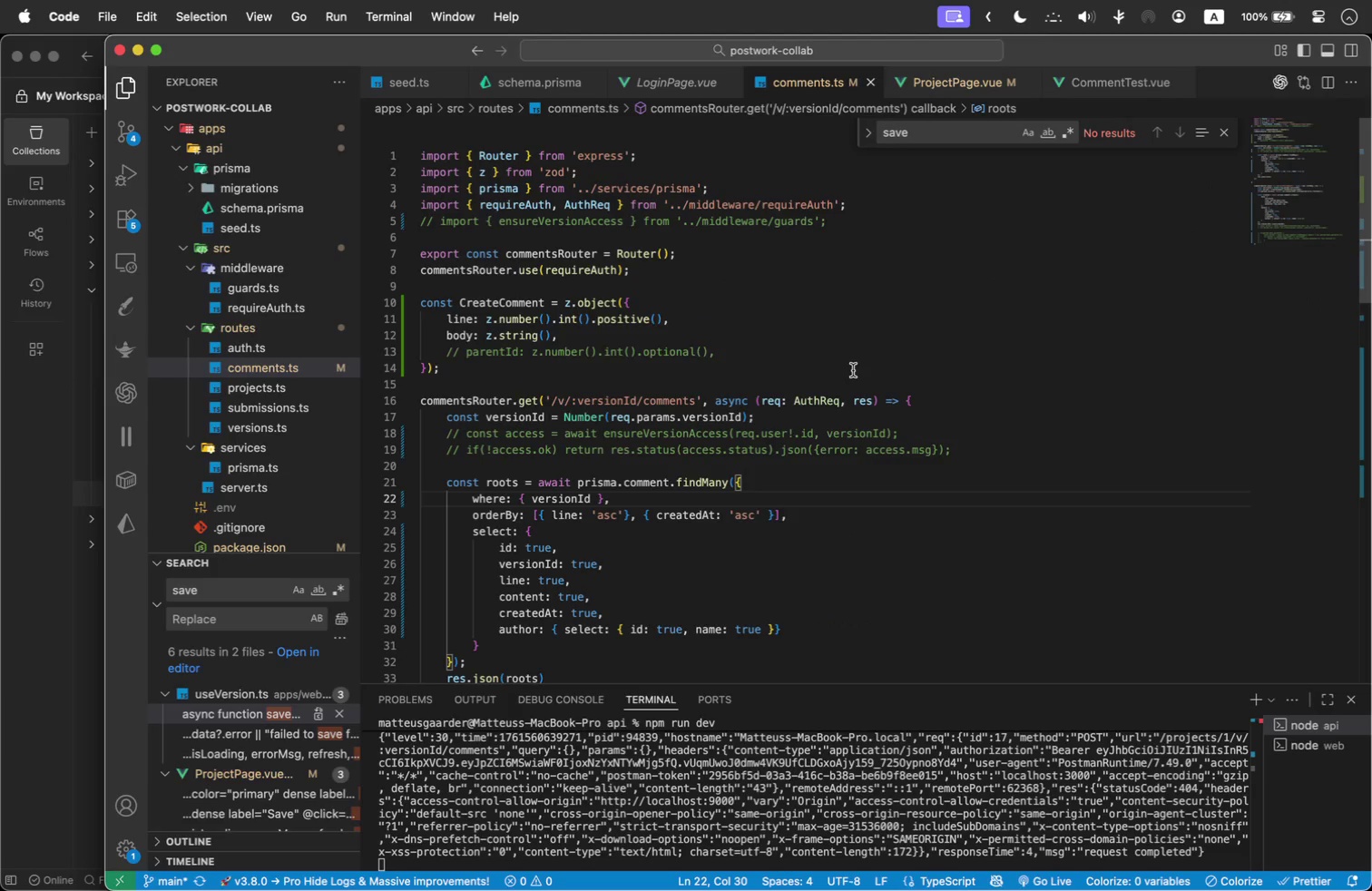 
scroll: coordinate [853, 370], scroll_direction: down, amount: 3.0
 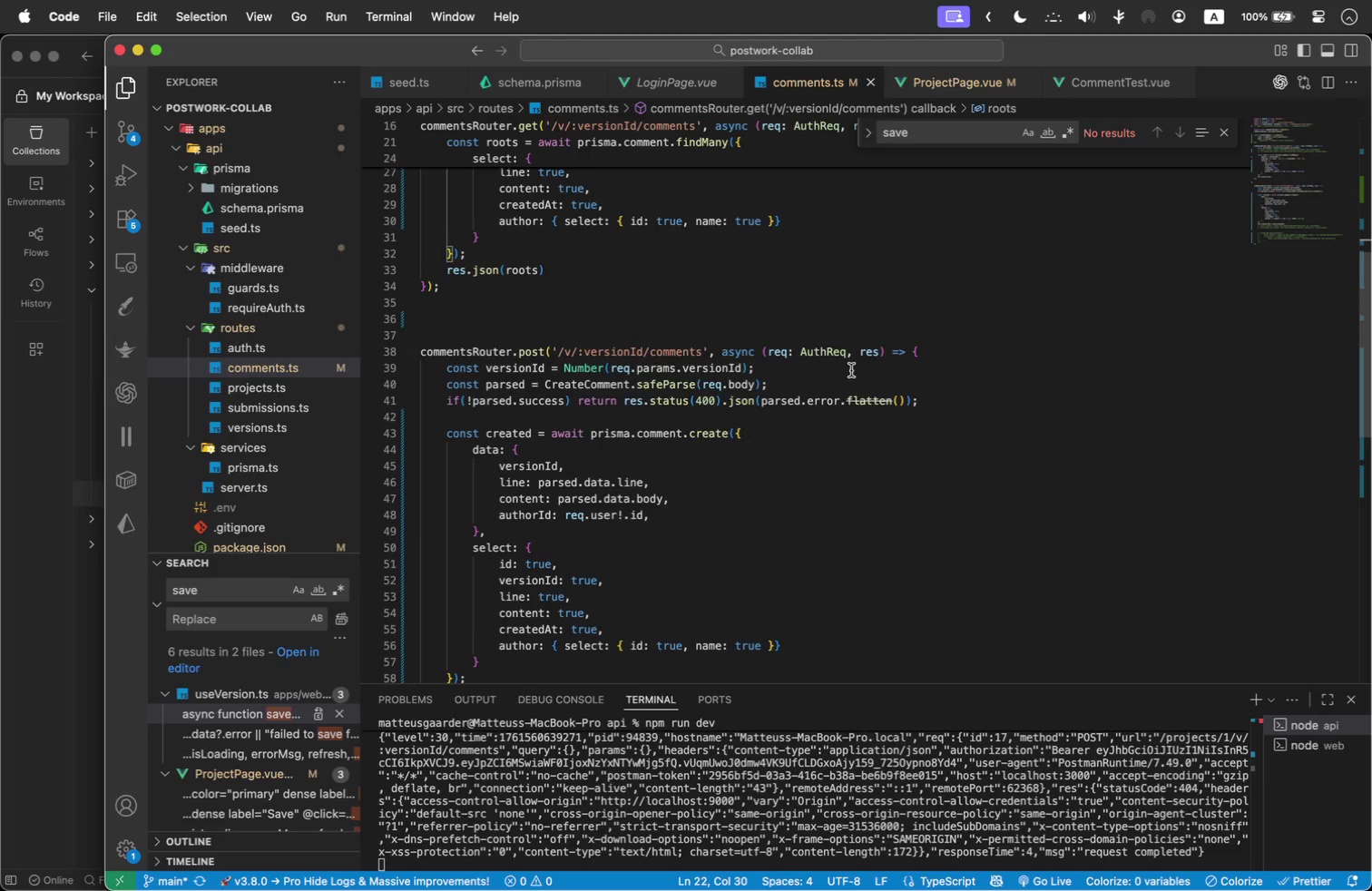 
key(Meta+Tab)
 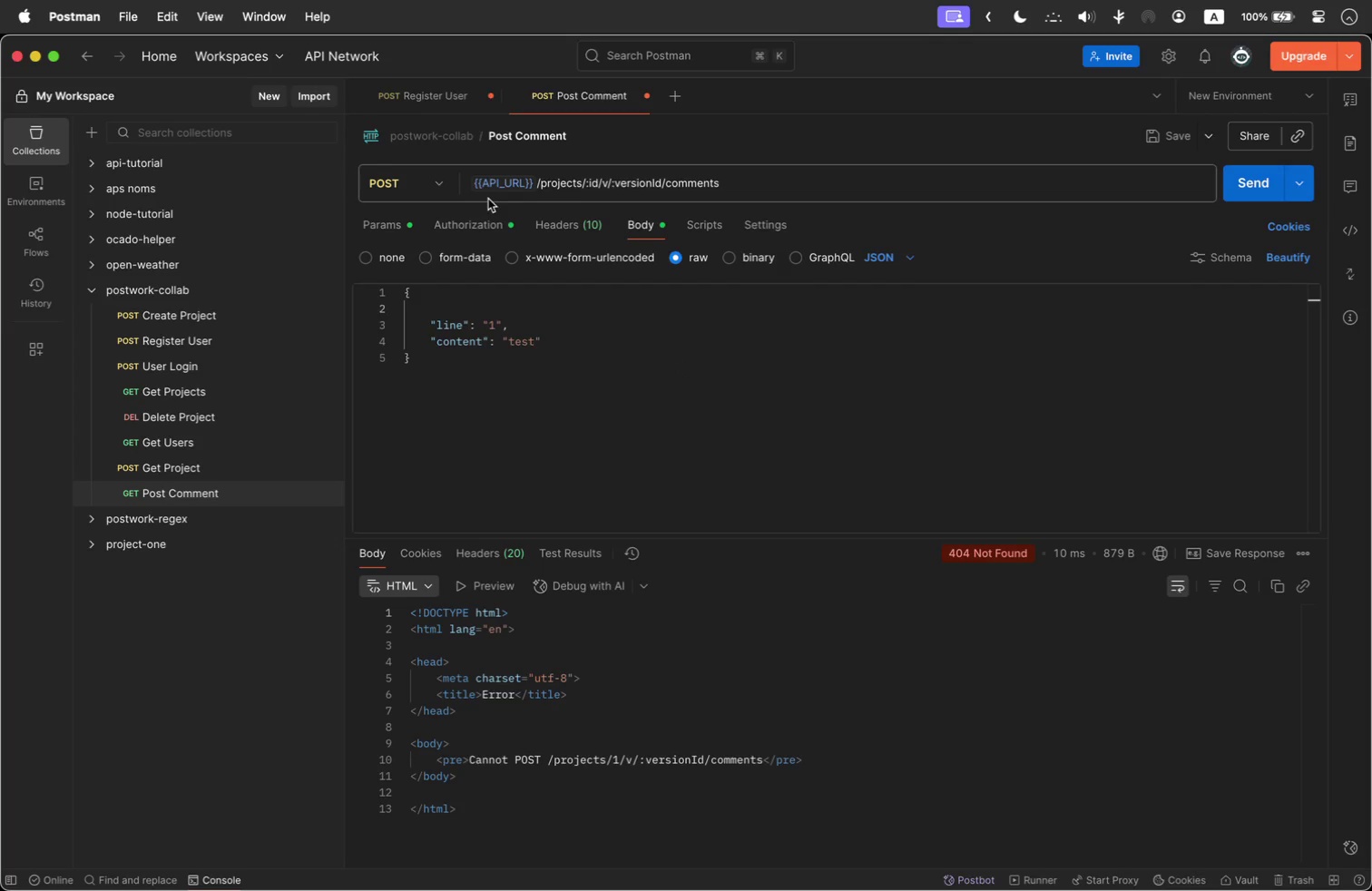 
left_click([481, 312])
 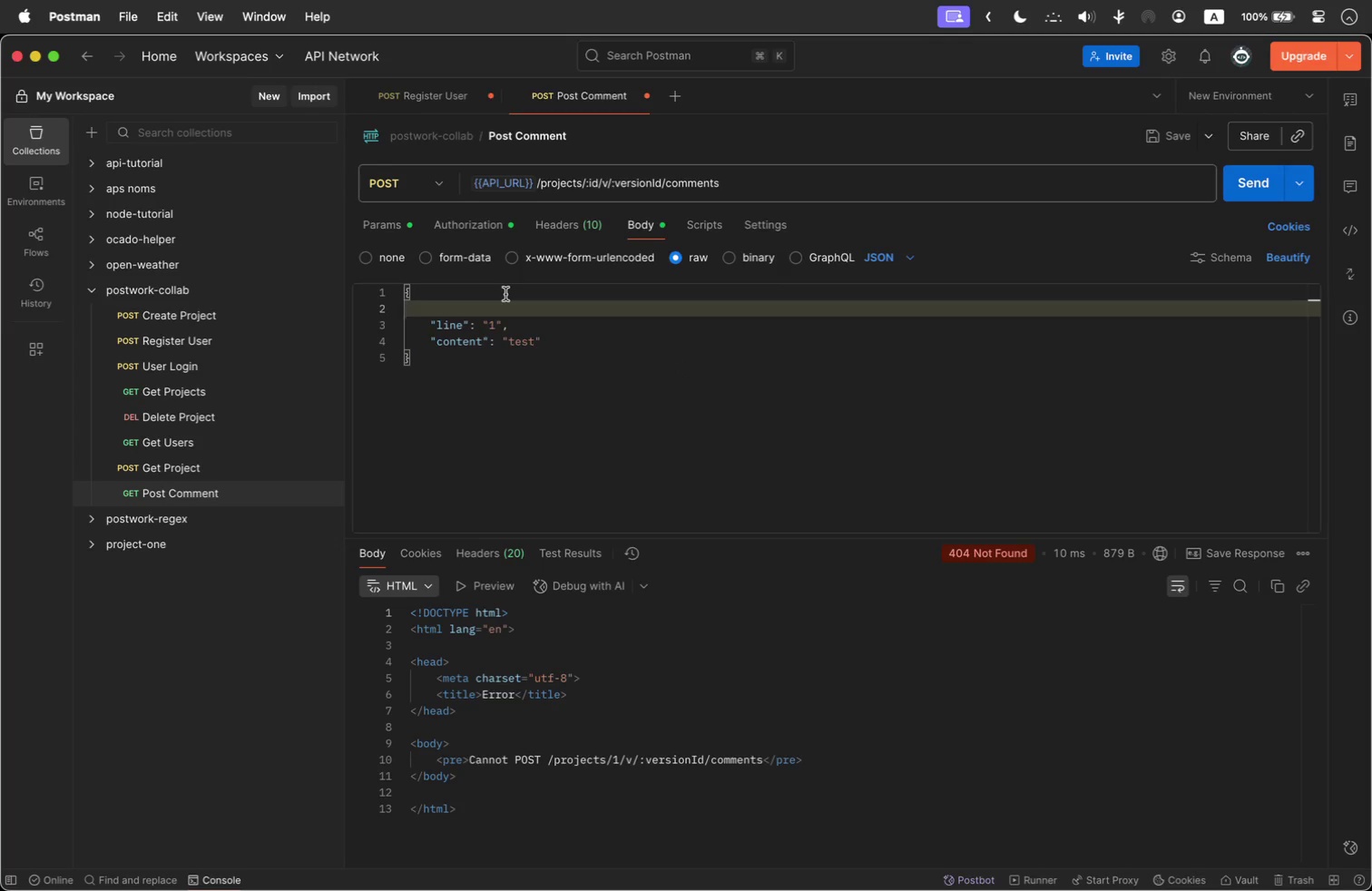 
key(Backspace)
 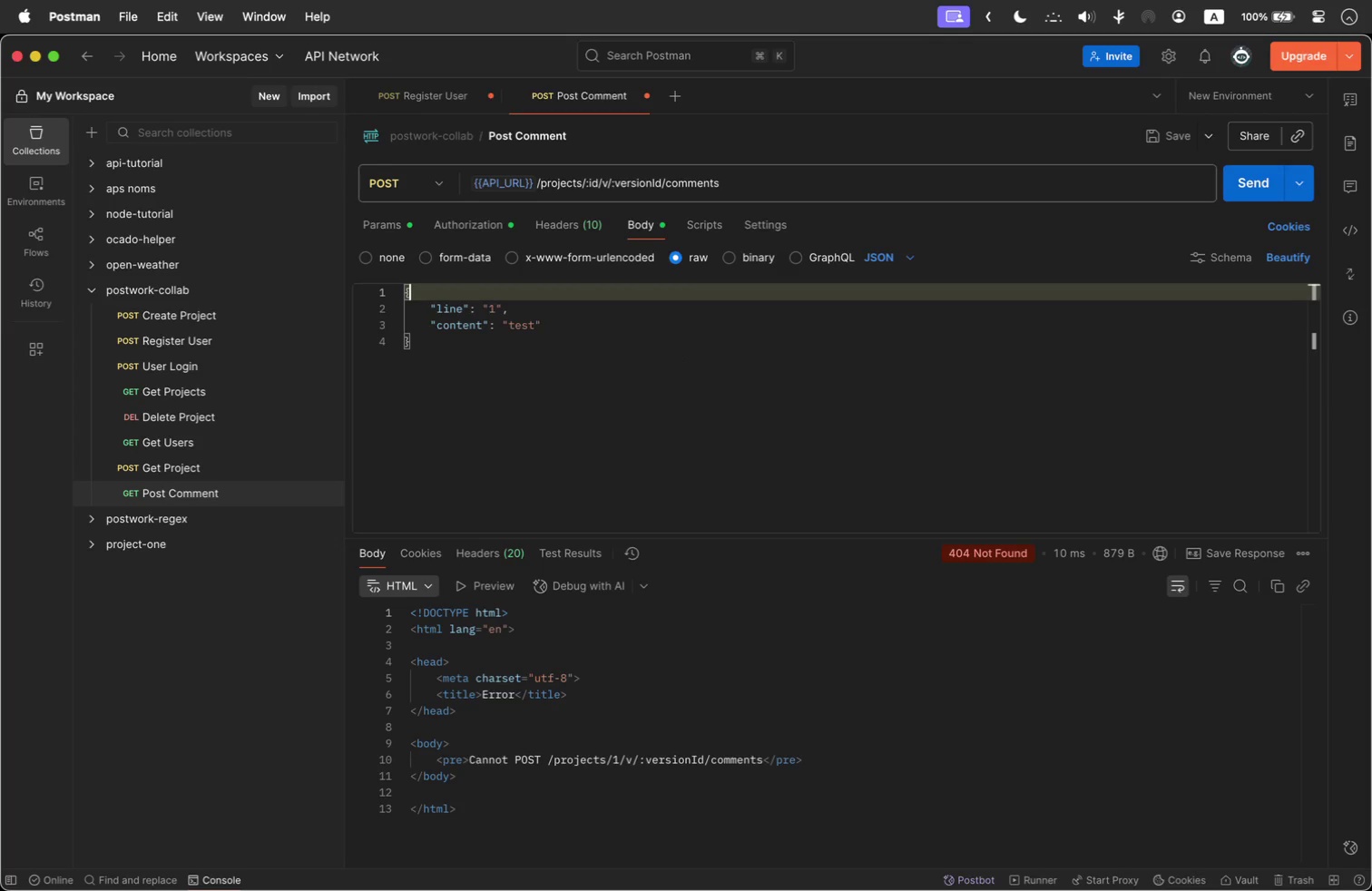 
key(Meta+Tab)
 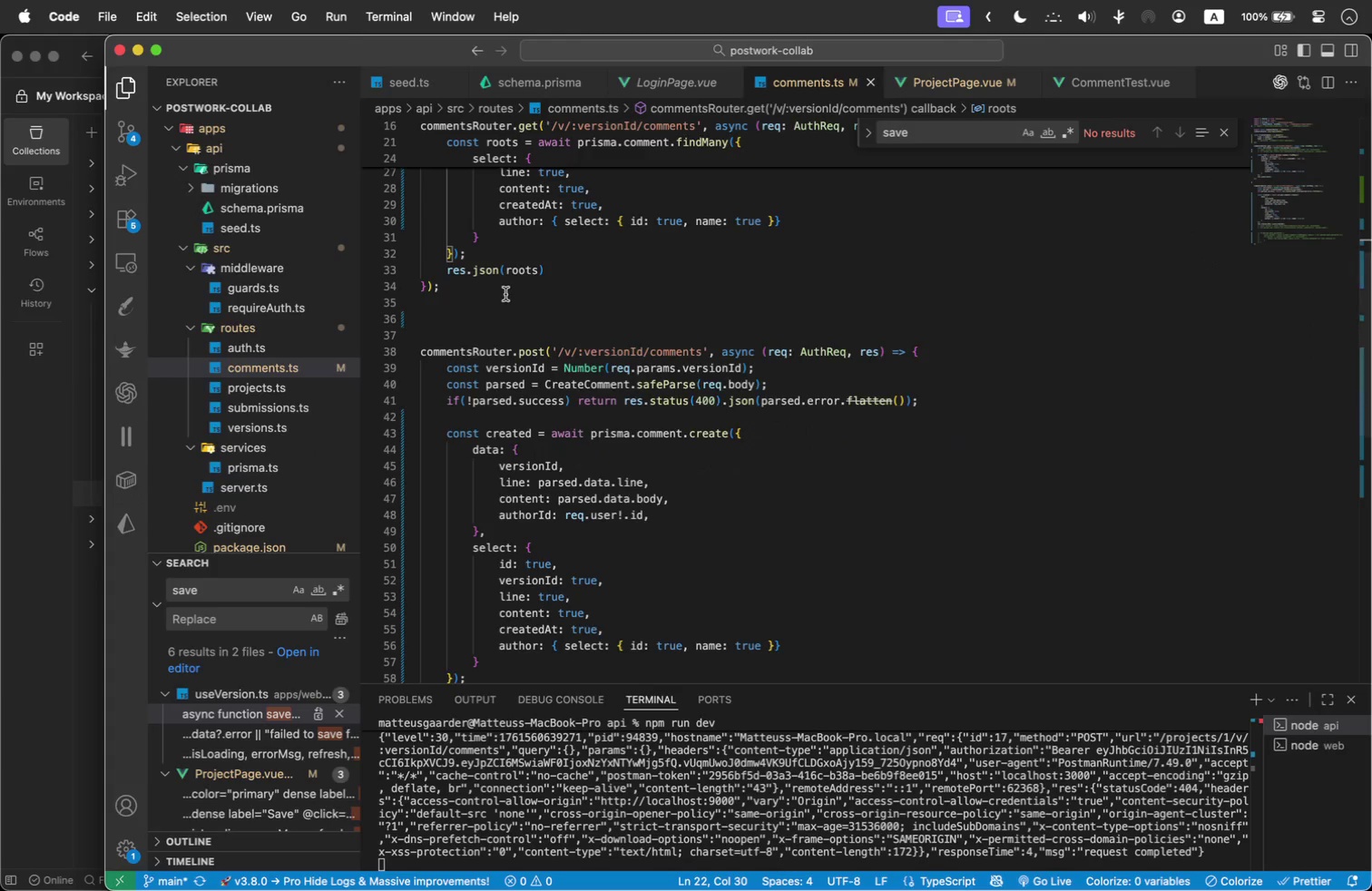 
scroll: coordinate [848, 414], scroll_direction: down, amount: 1.0
 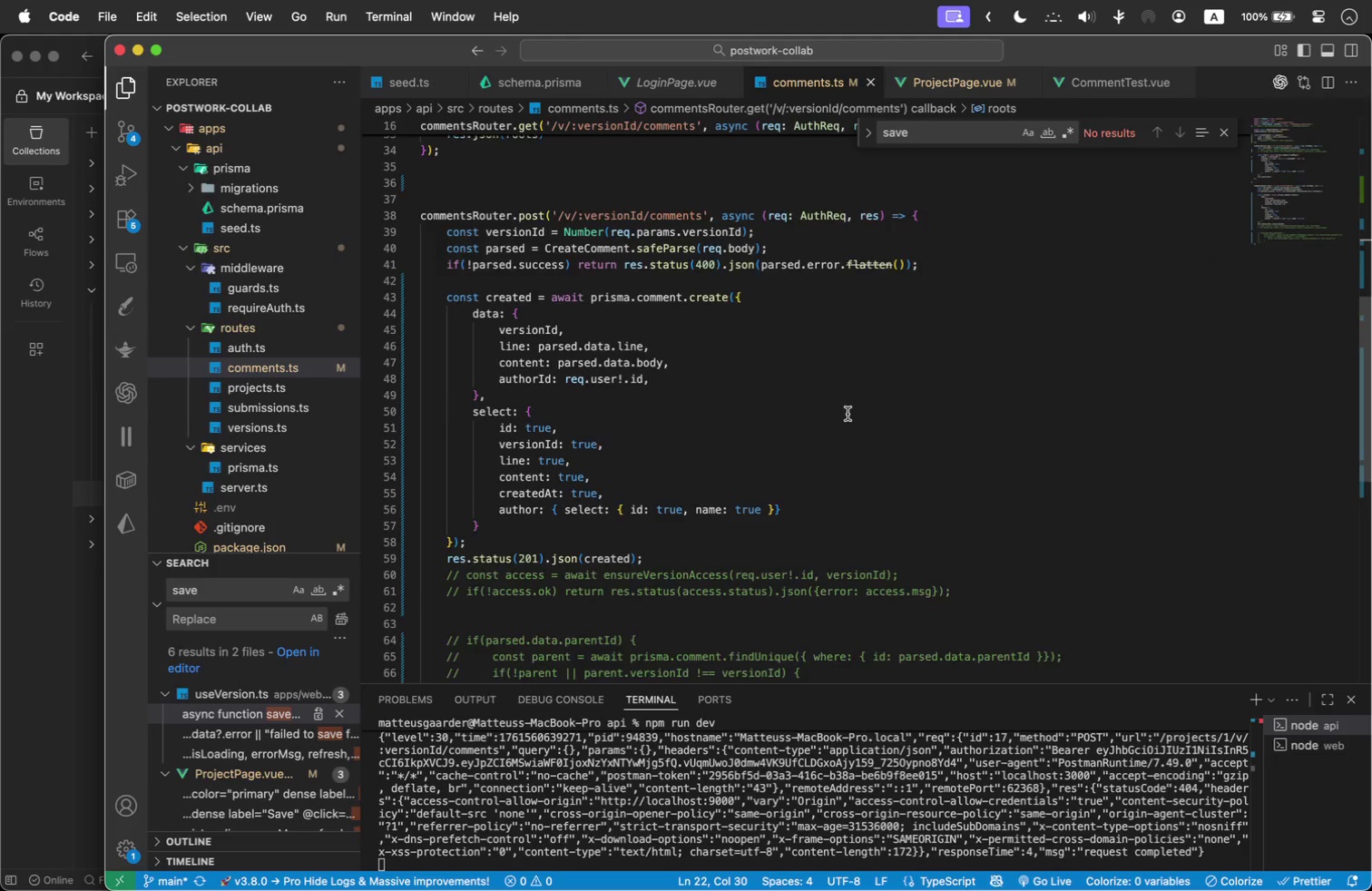 
scroll: coordinate [848, 414], scroll_direction: up, amount: 3.0
 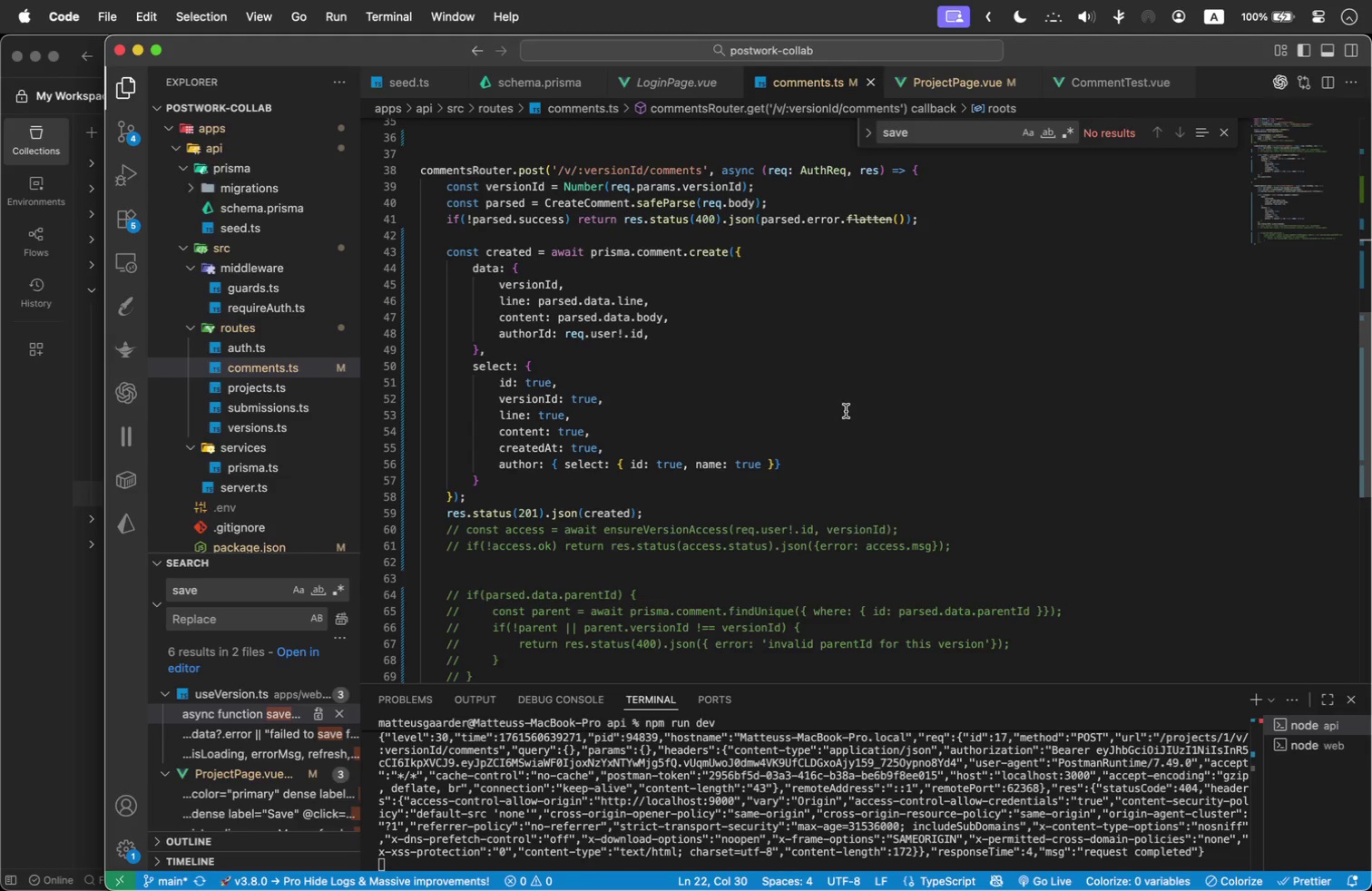 
wait(10.31)
 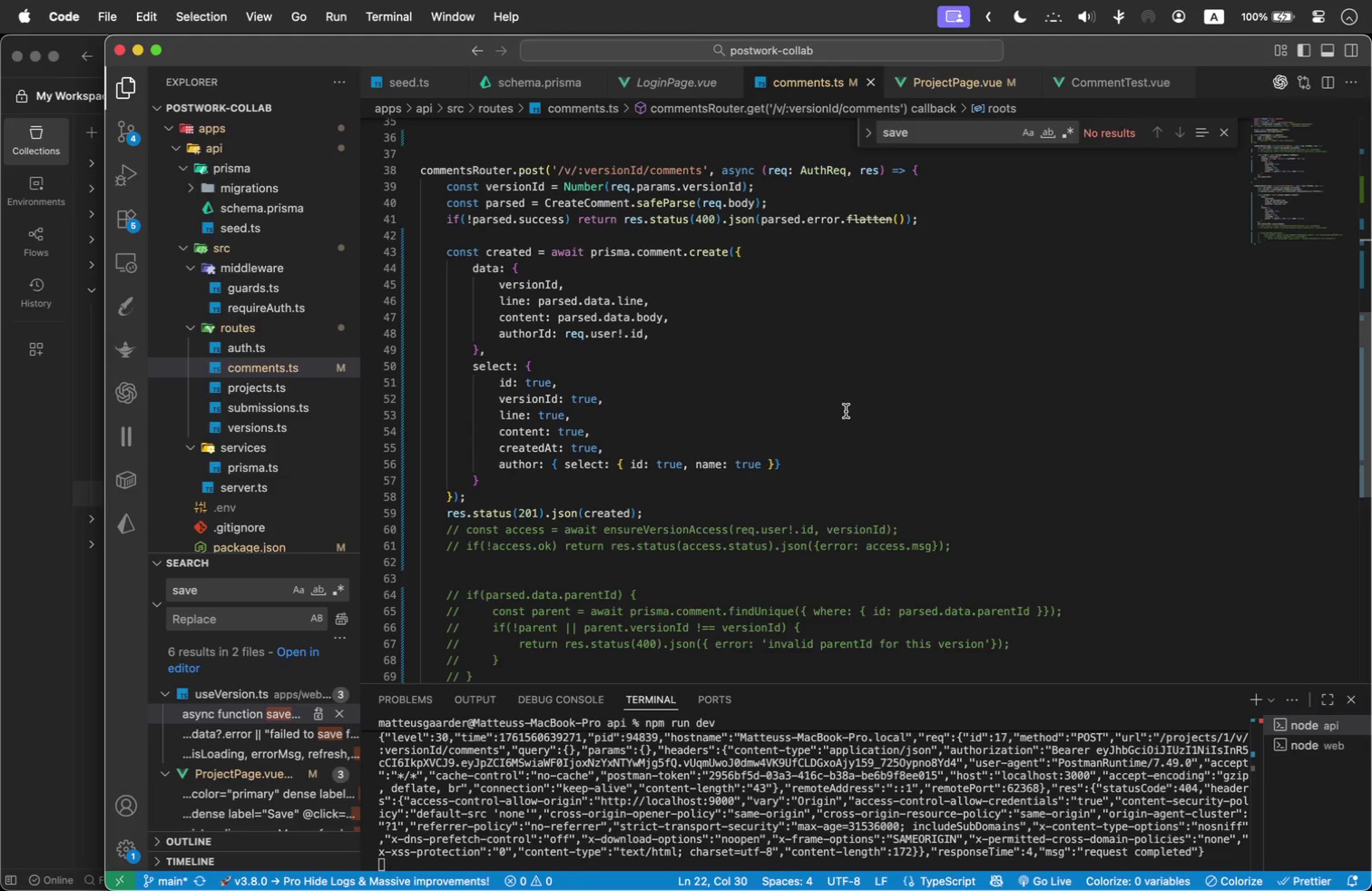 
left_click([58, 460])
 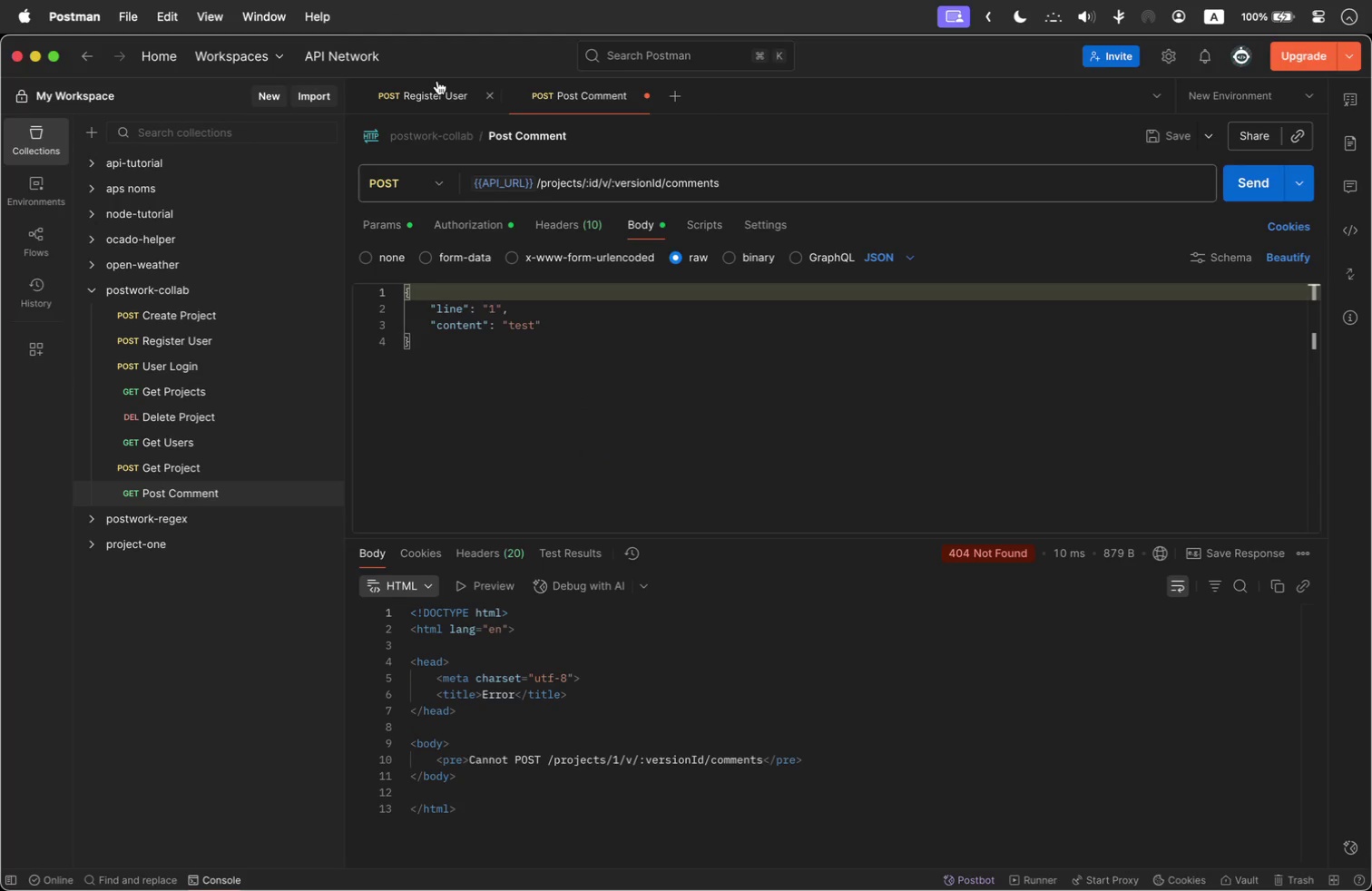 
left_click([437, 83])
 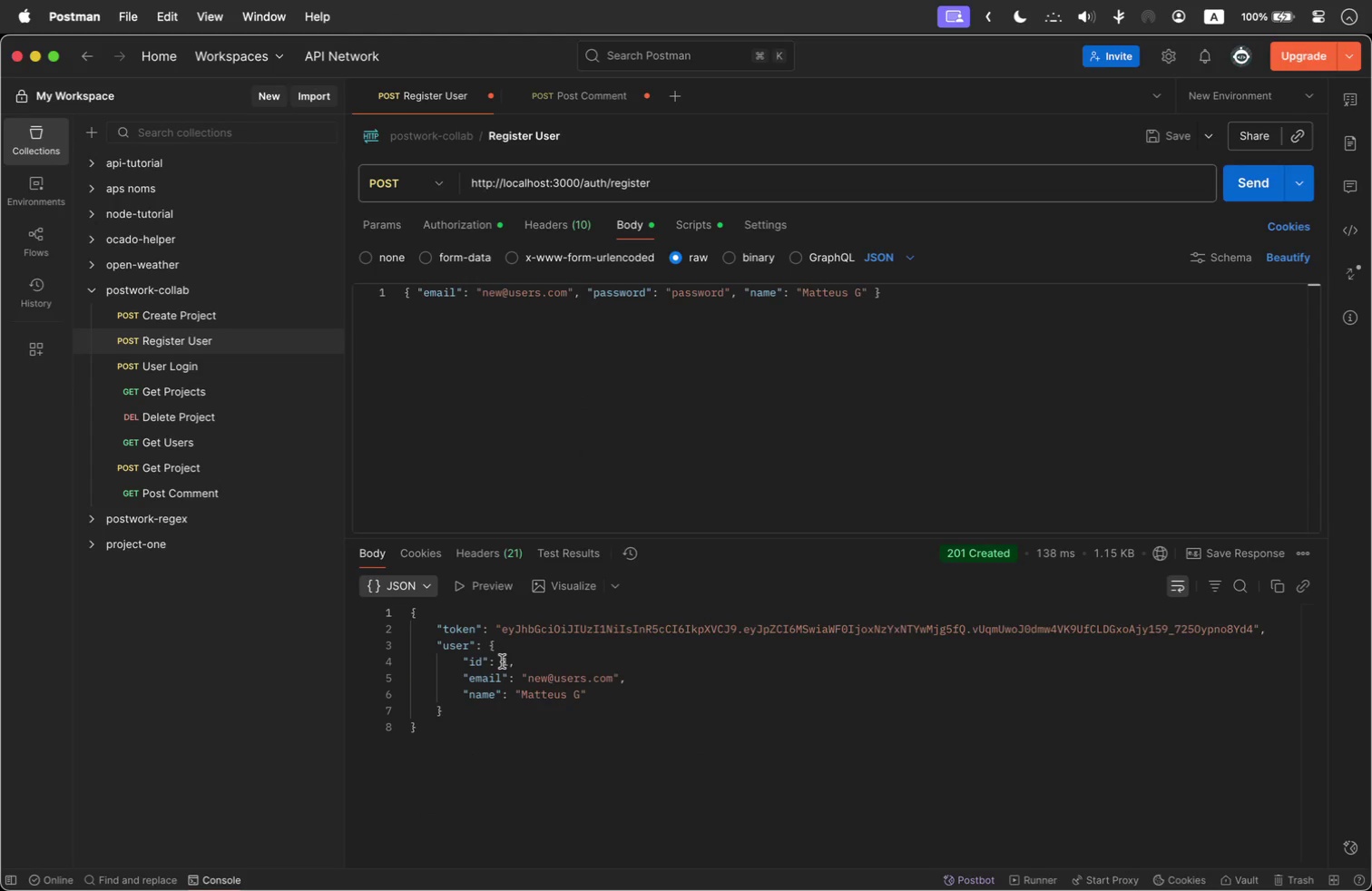 
left_click_drag(start_coordinate=[510, 663], to_coordinate=[500, 663])
 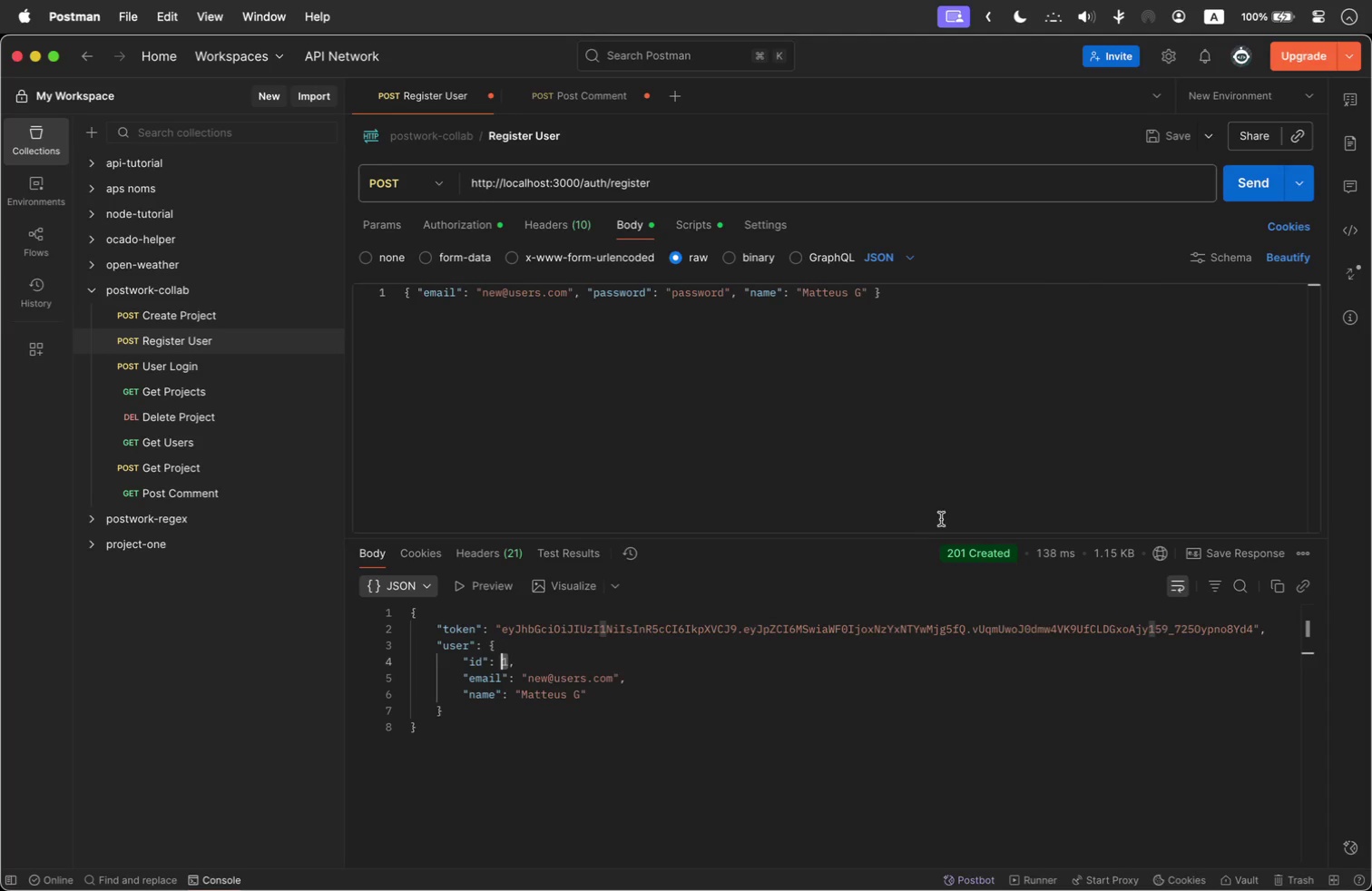 
key(Meta+C)
 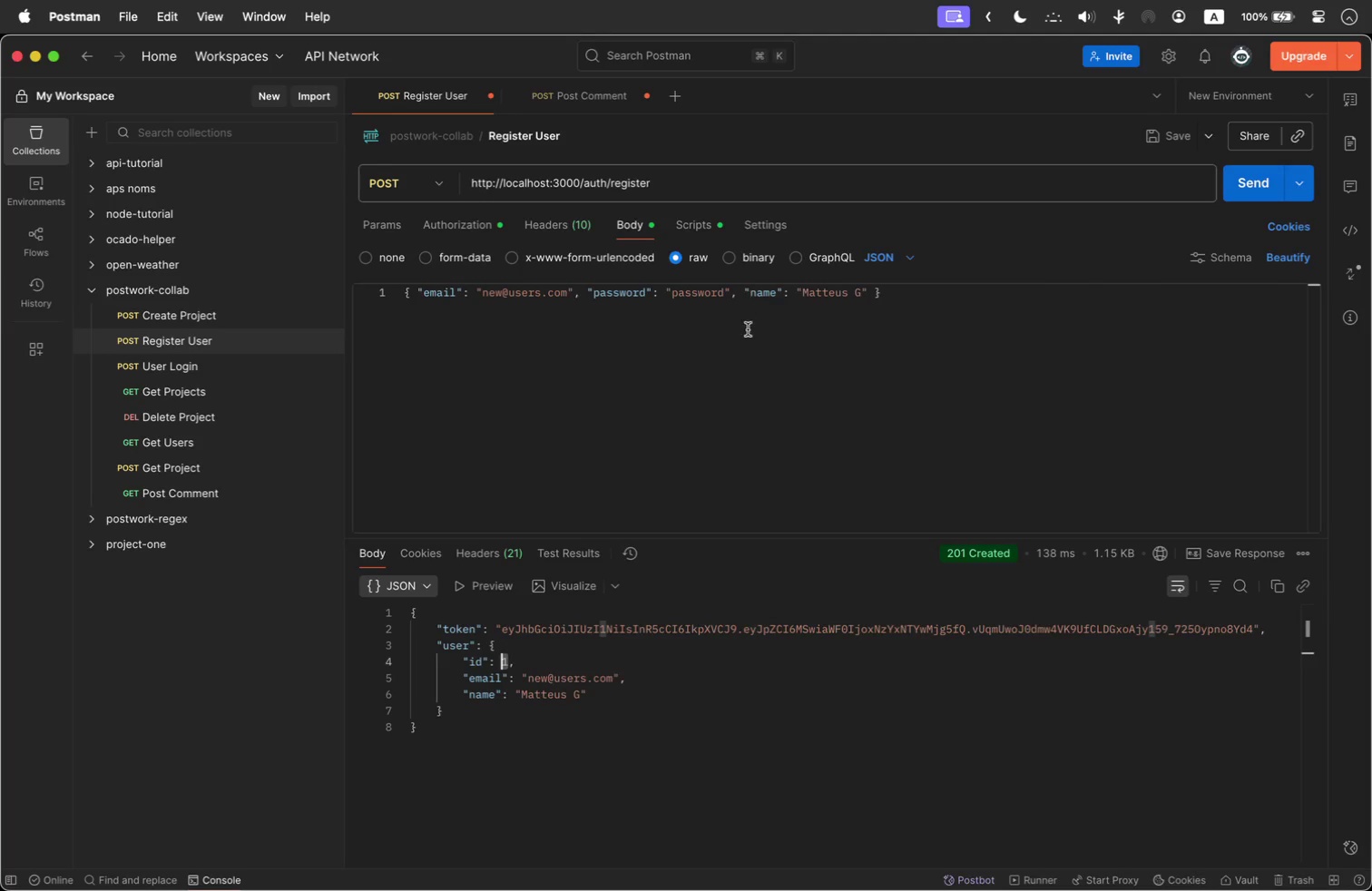 
left_click([748, 329])
 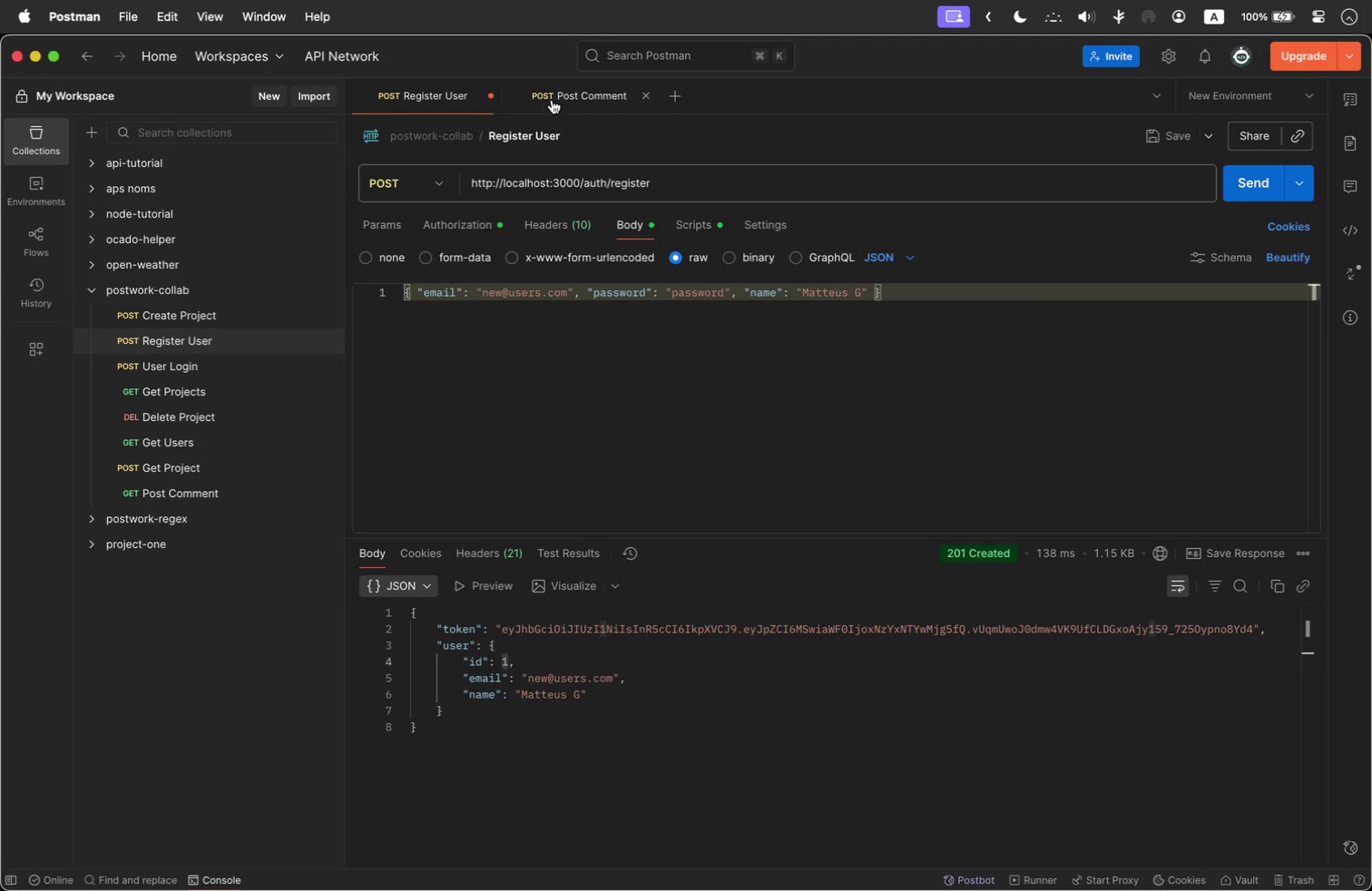 
left_click([597, 97])
 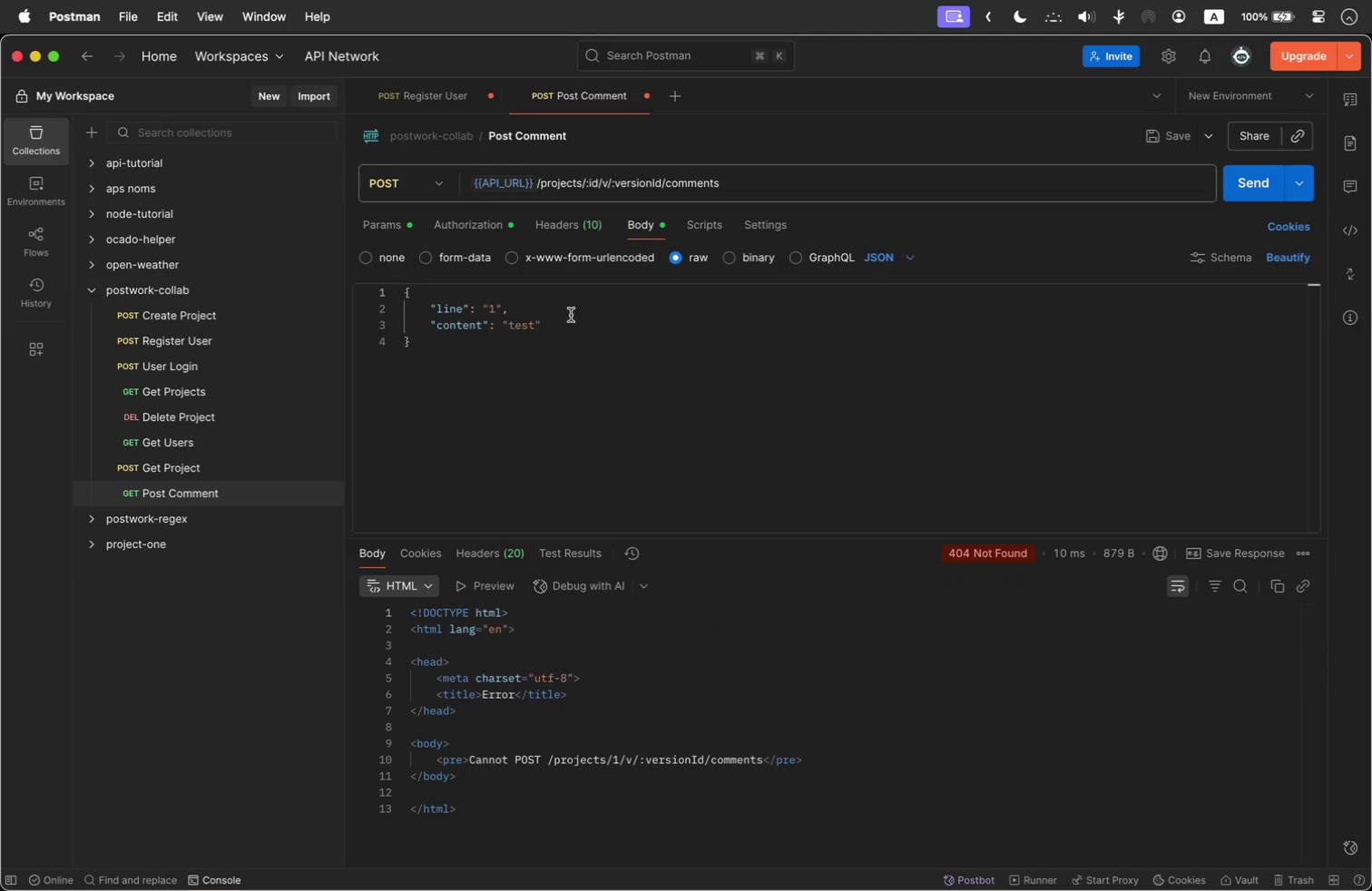 
left_click([579, 321])
 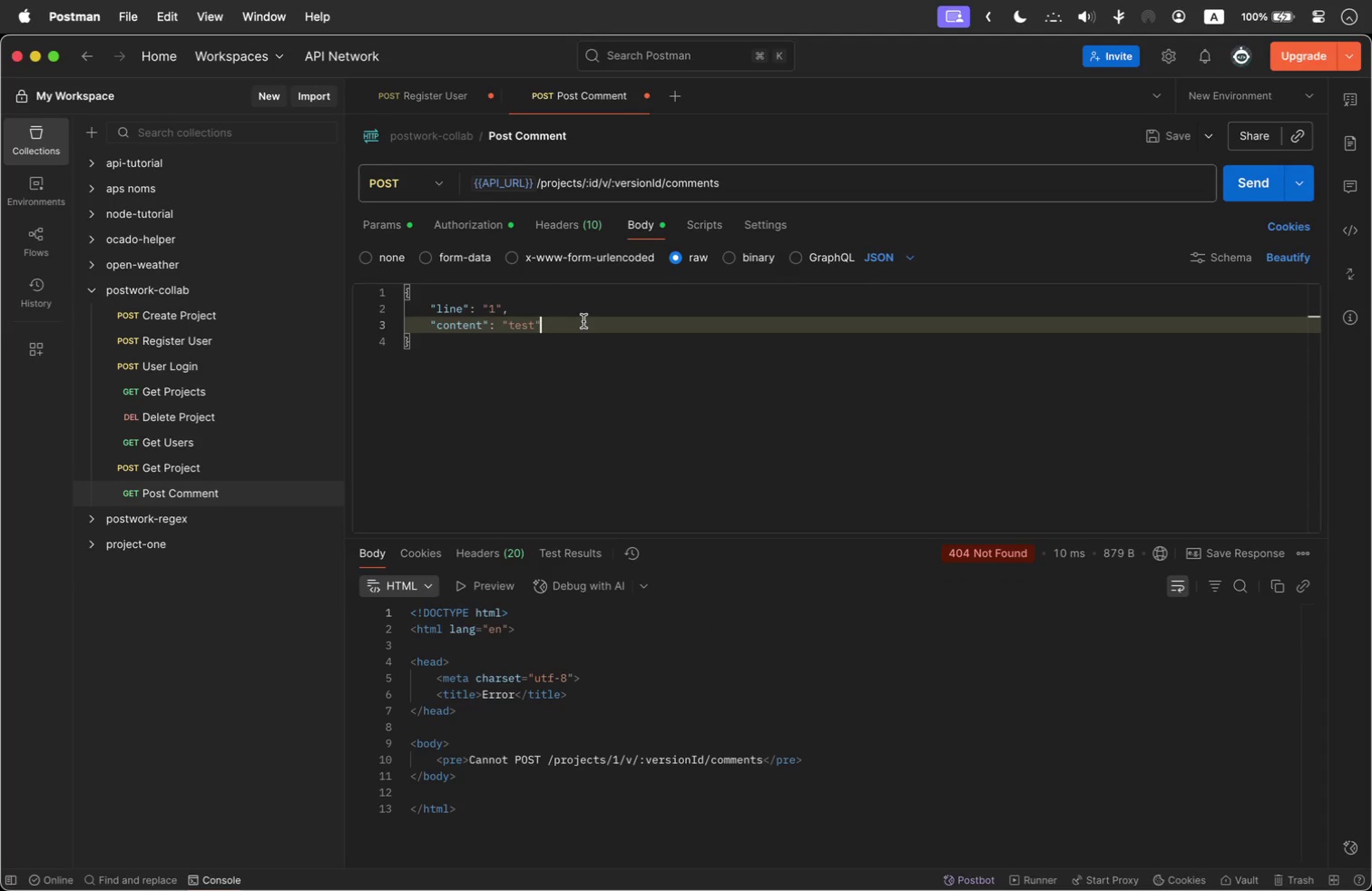 
key(Comma)
 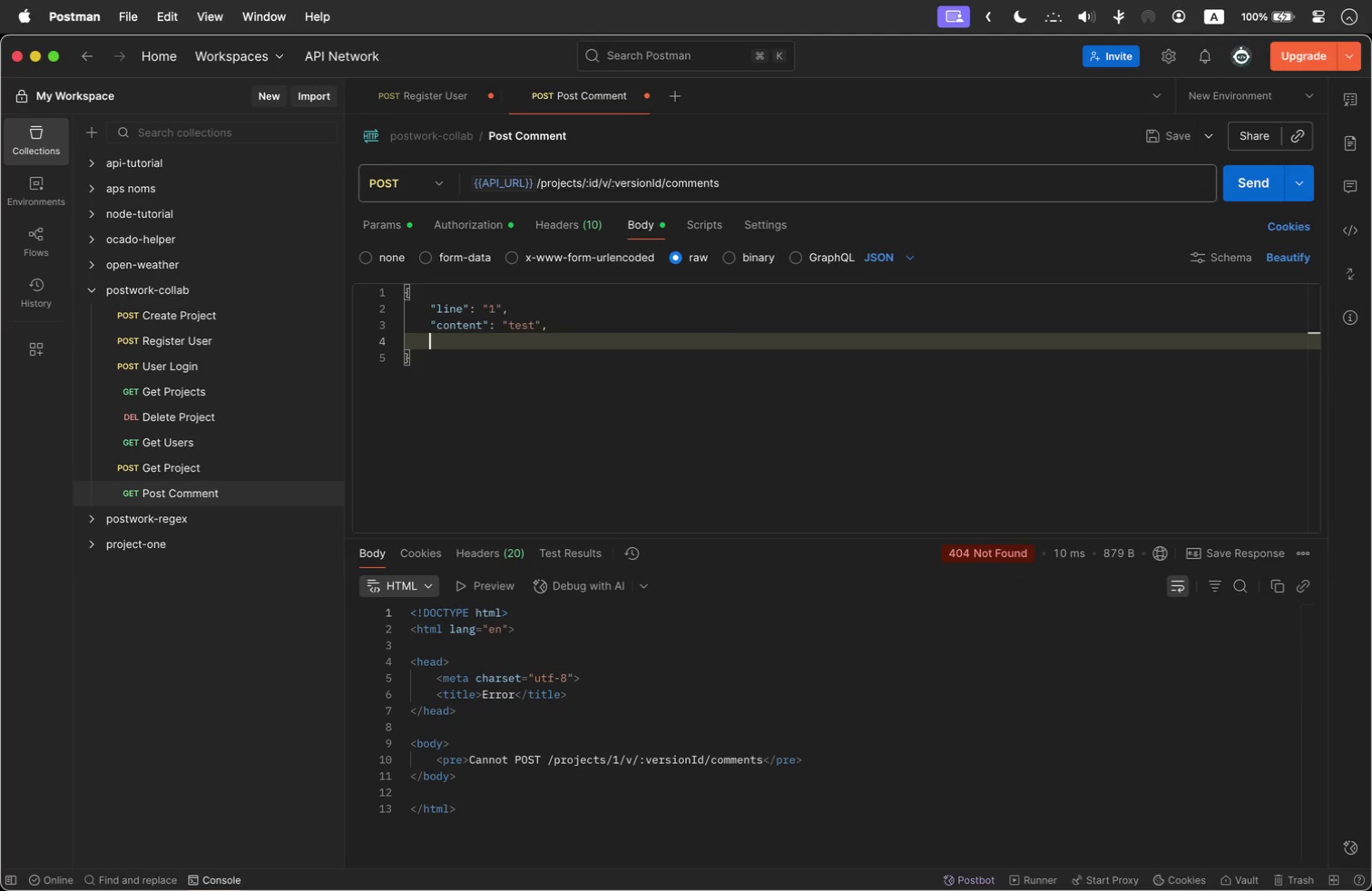 
key(Enter)
 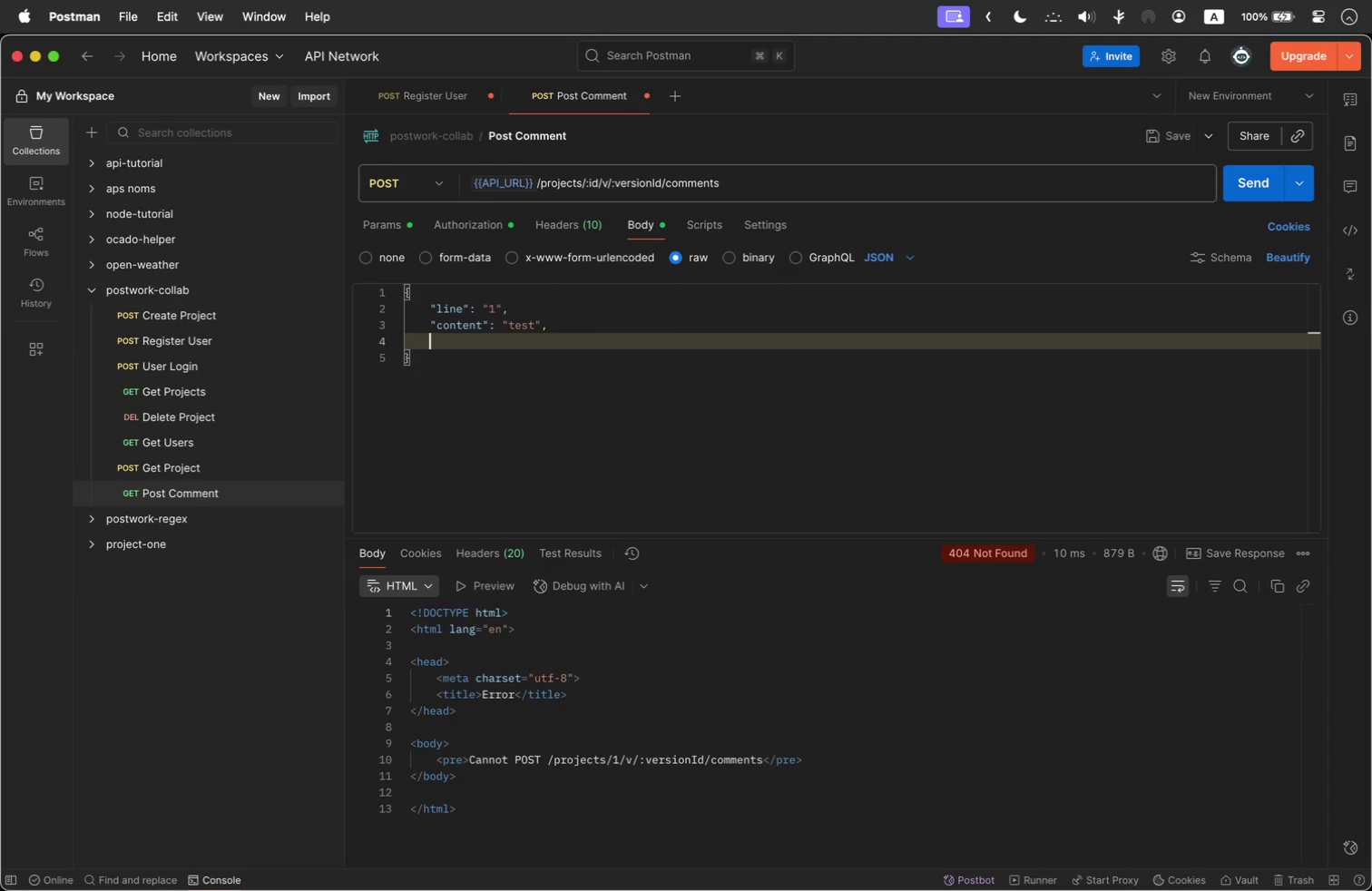 
type("authorId)
 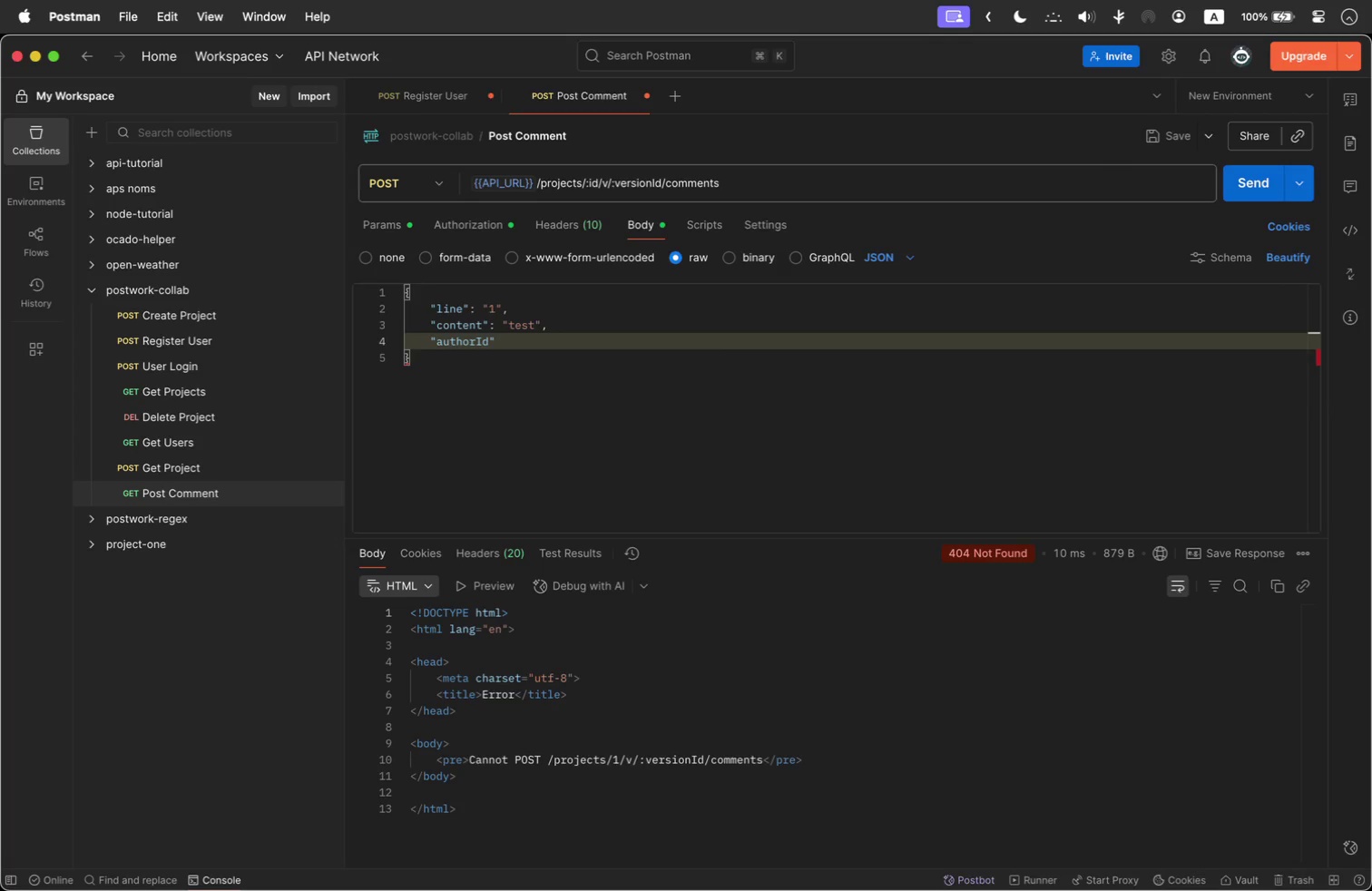 
key(ArrowRight)
 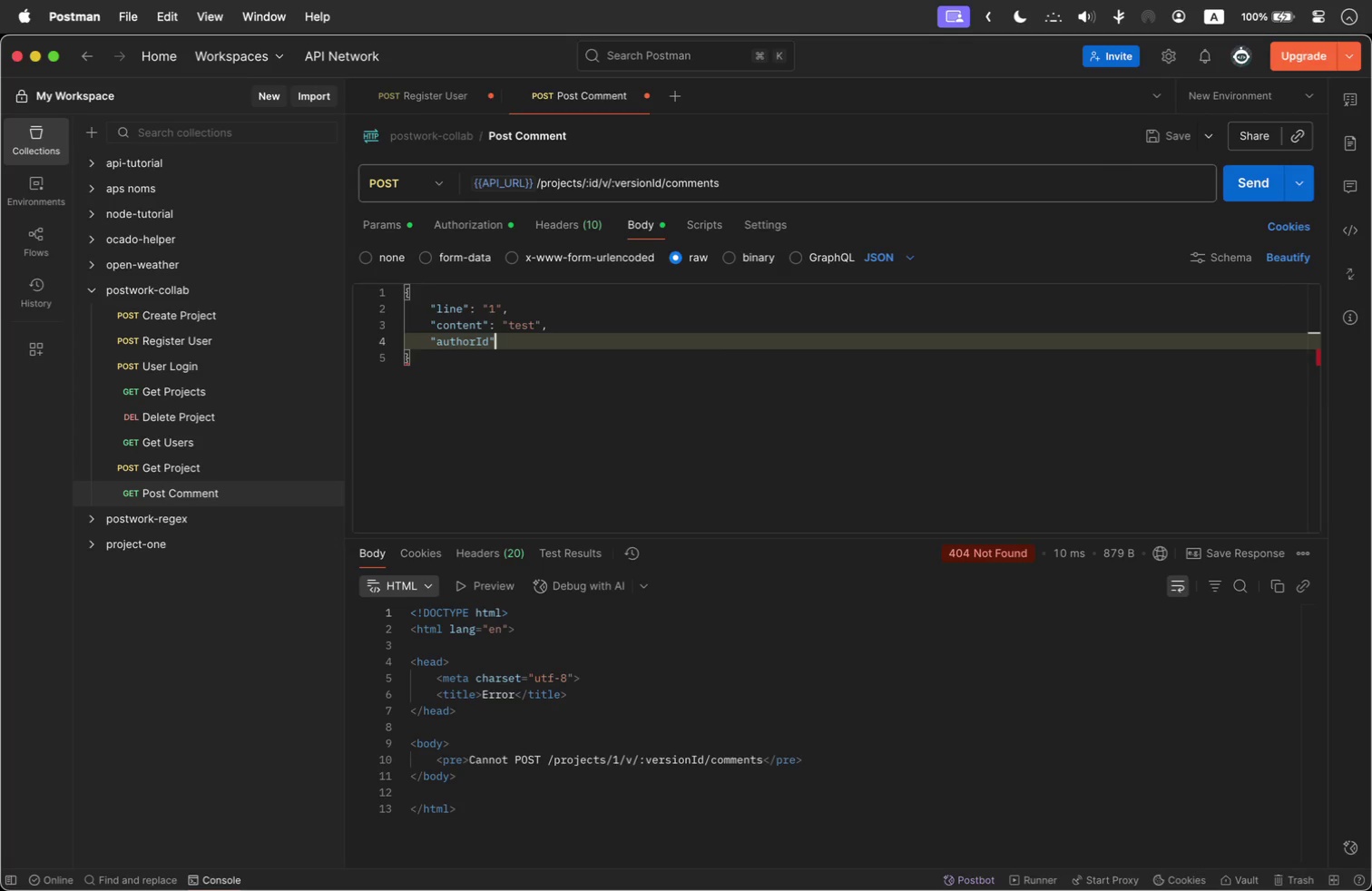 
key(Shift+Semicolon)
 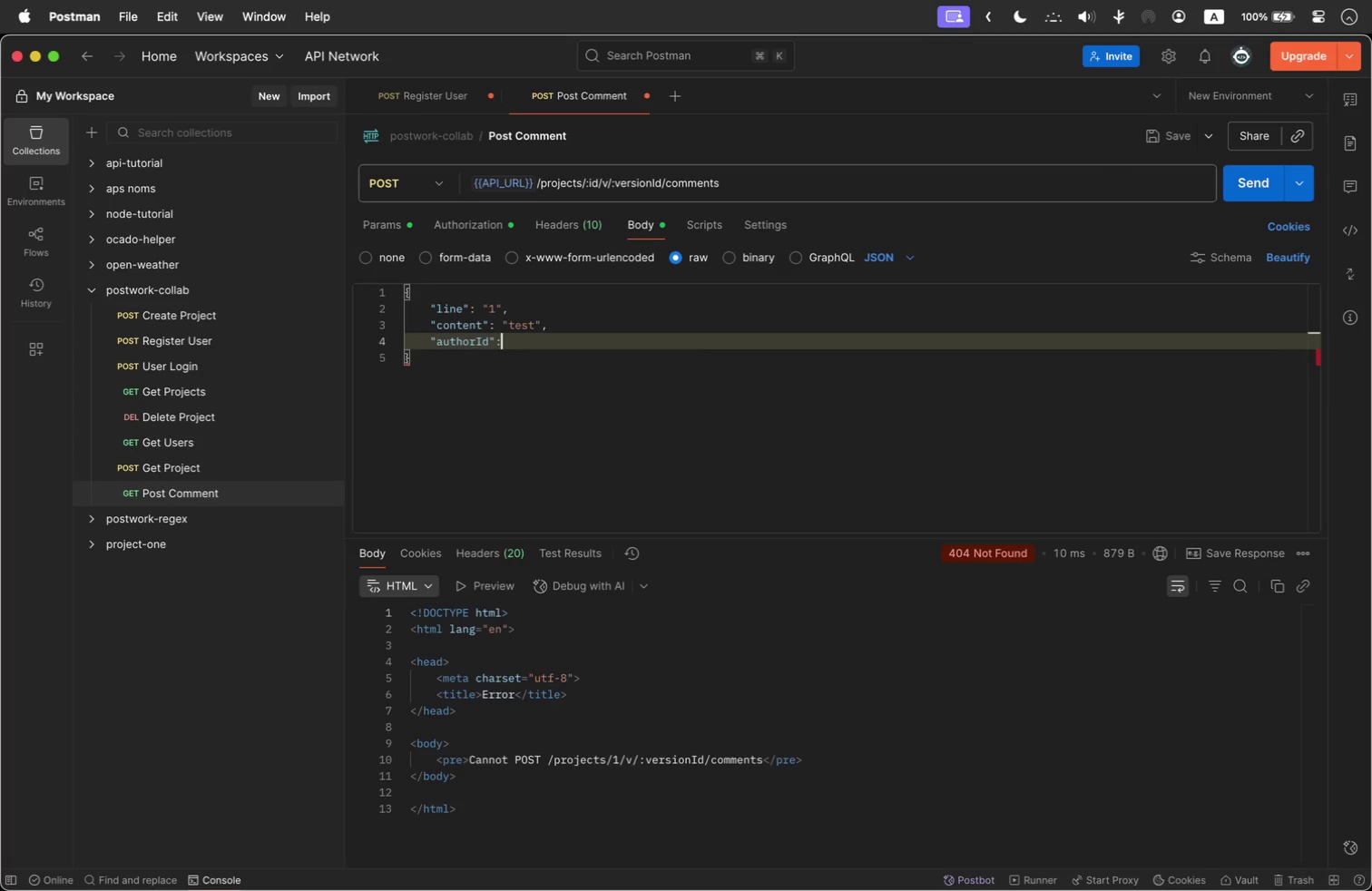 
key(Space)
 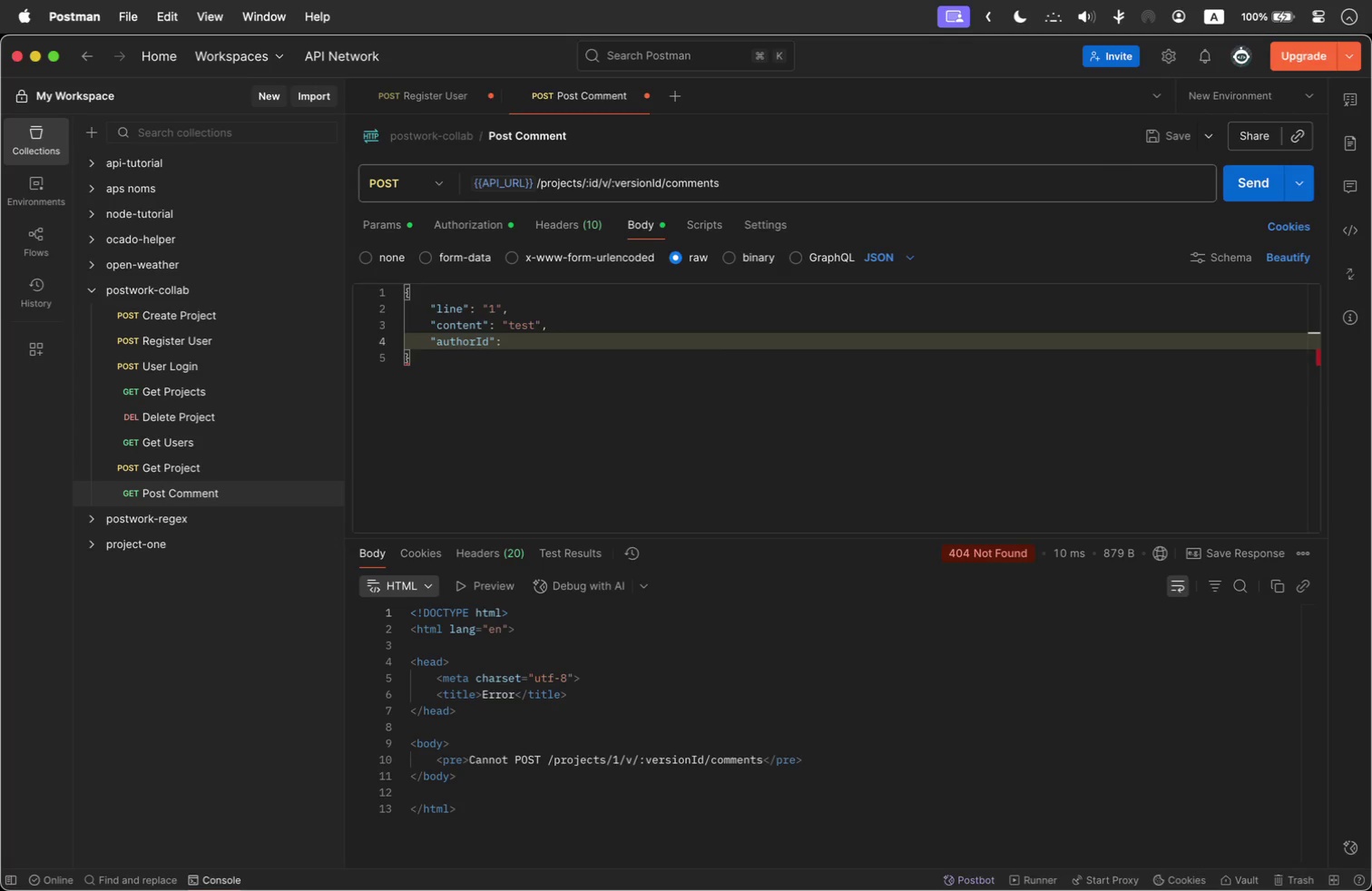 
key(Meta+V)
 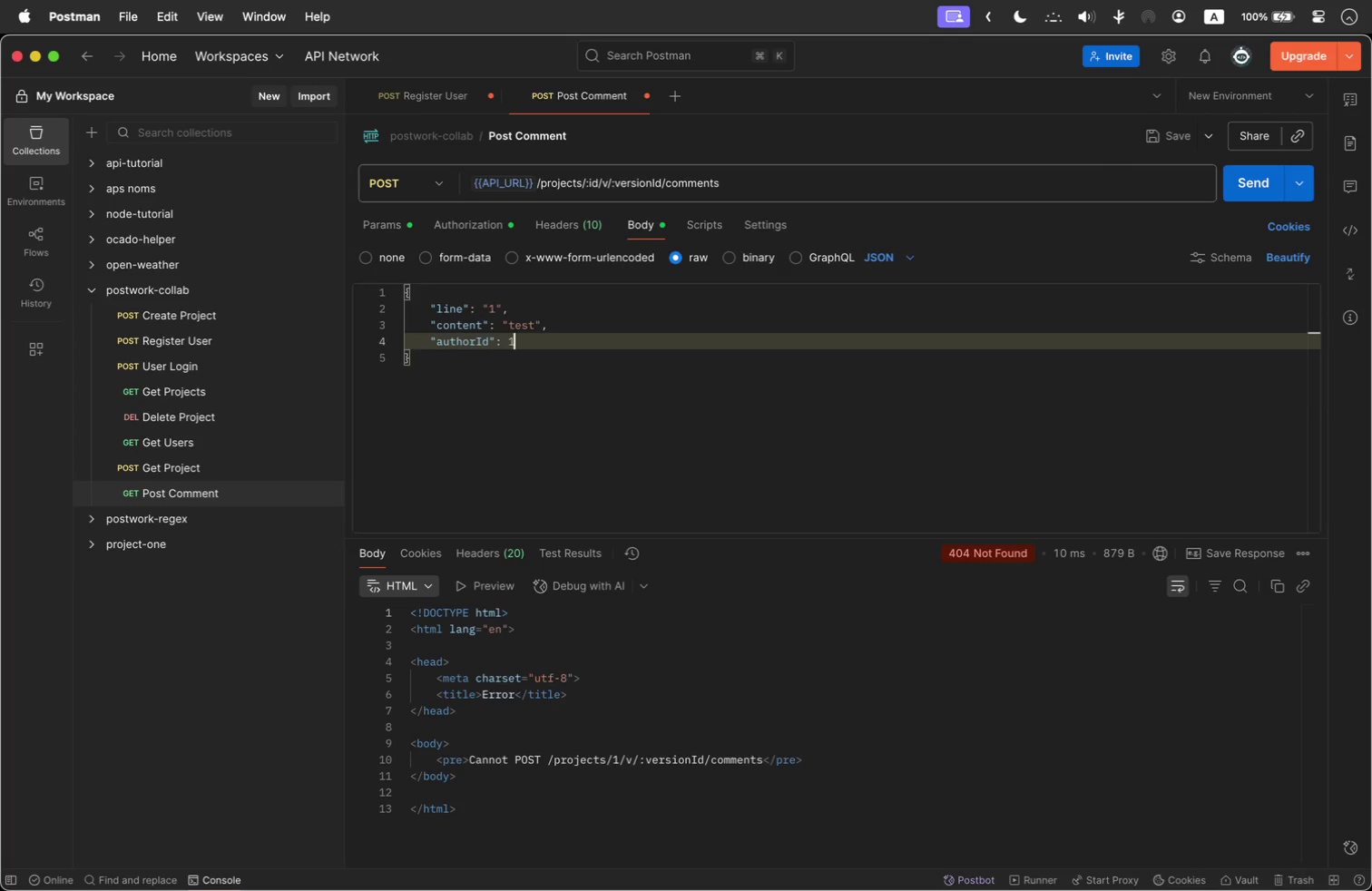 
key(Shift+ArrowLeft)
 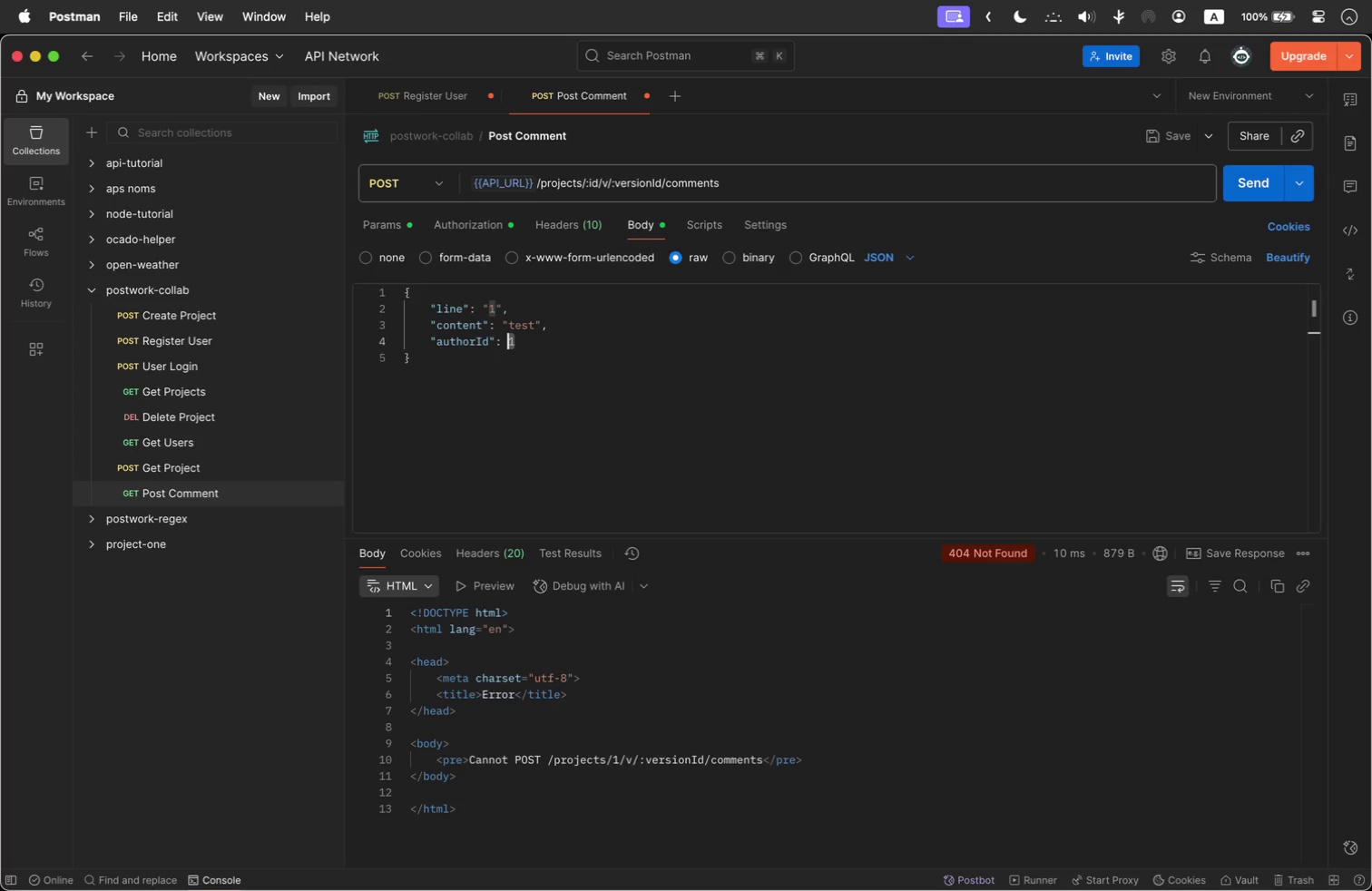 
key(Meta+BracketLeft)
 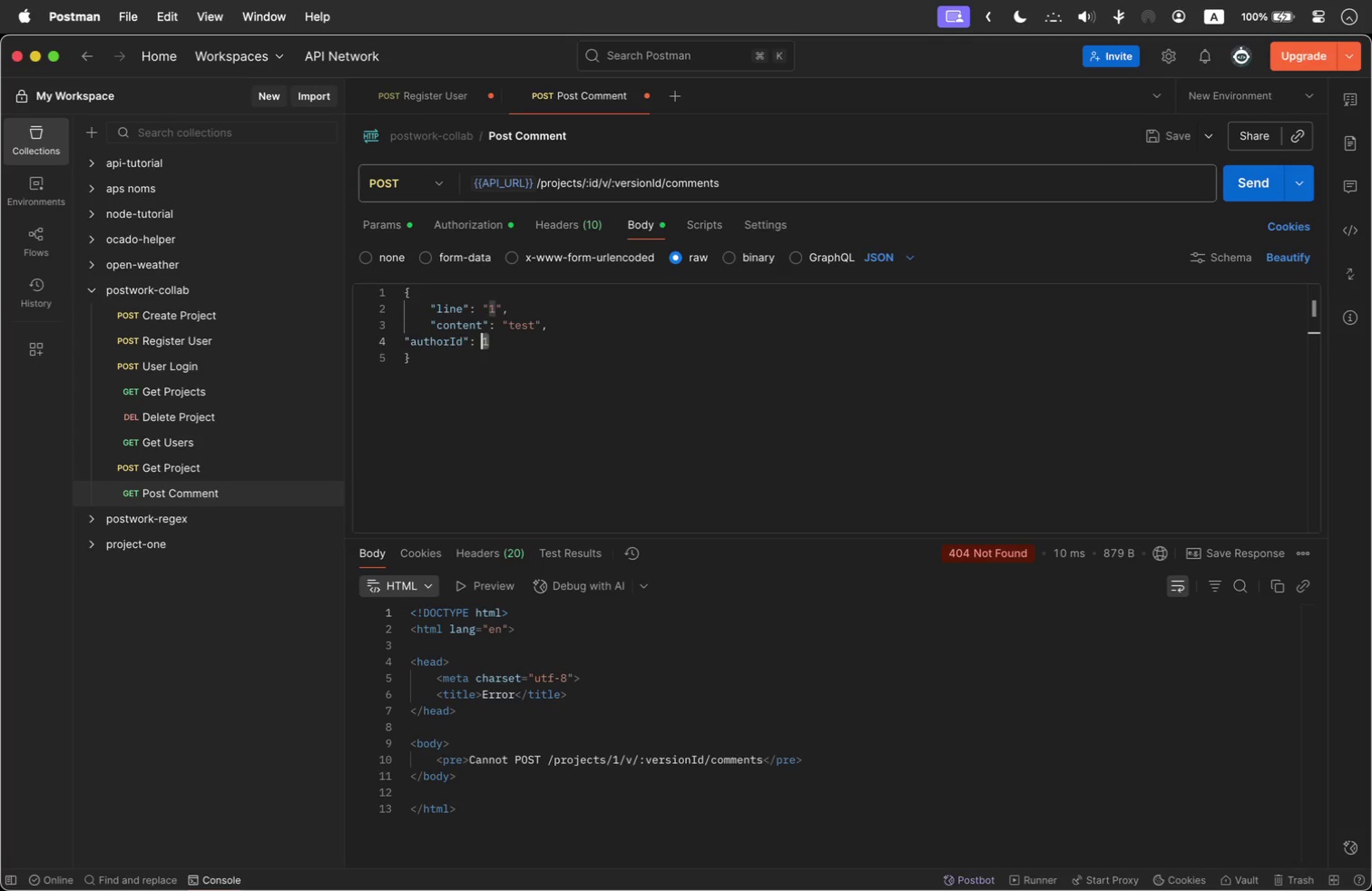 
key(Meta+Quote)
 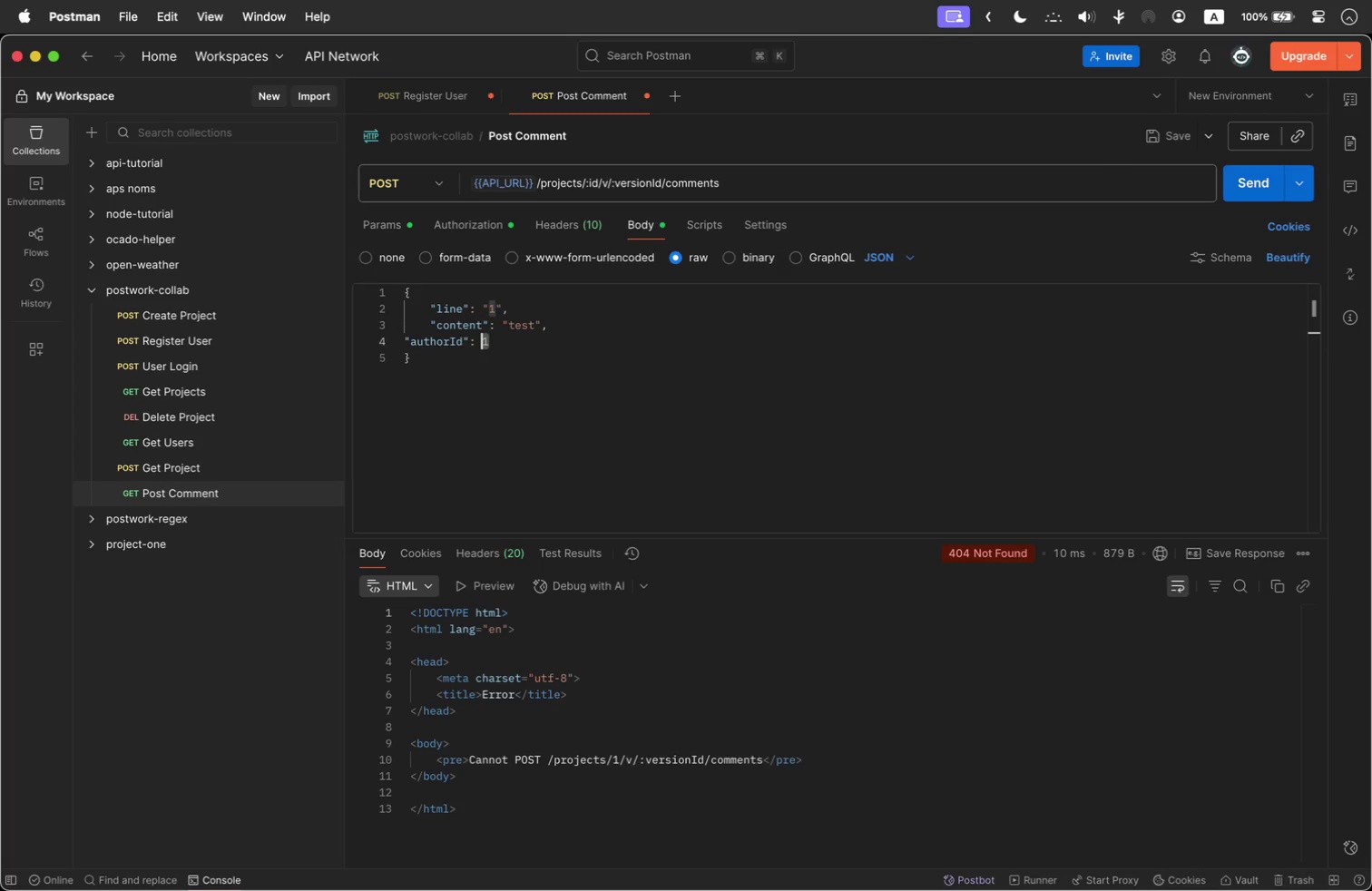 
key(Meta+CommandLeft)
 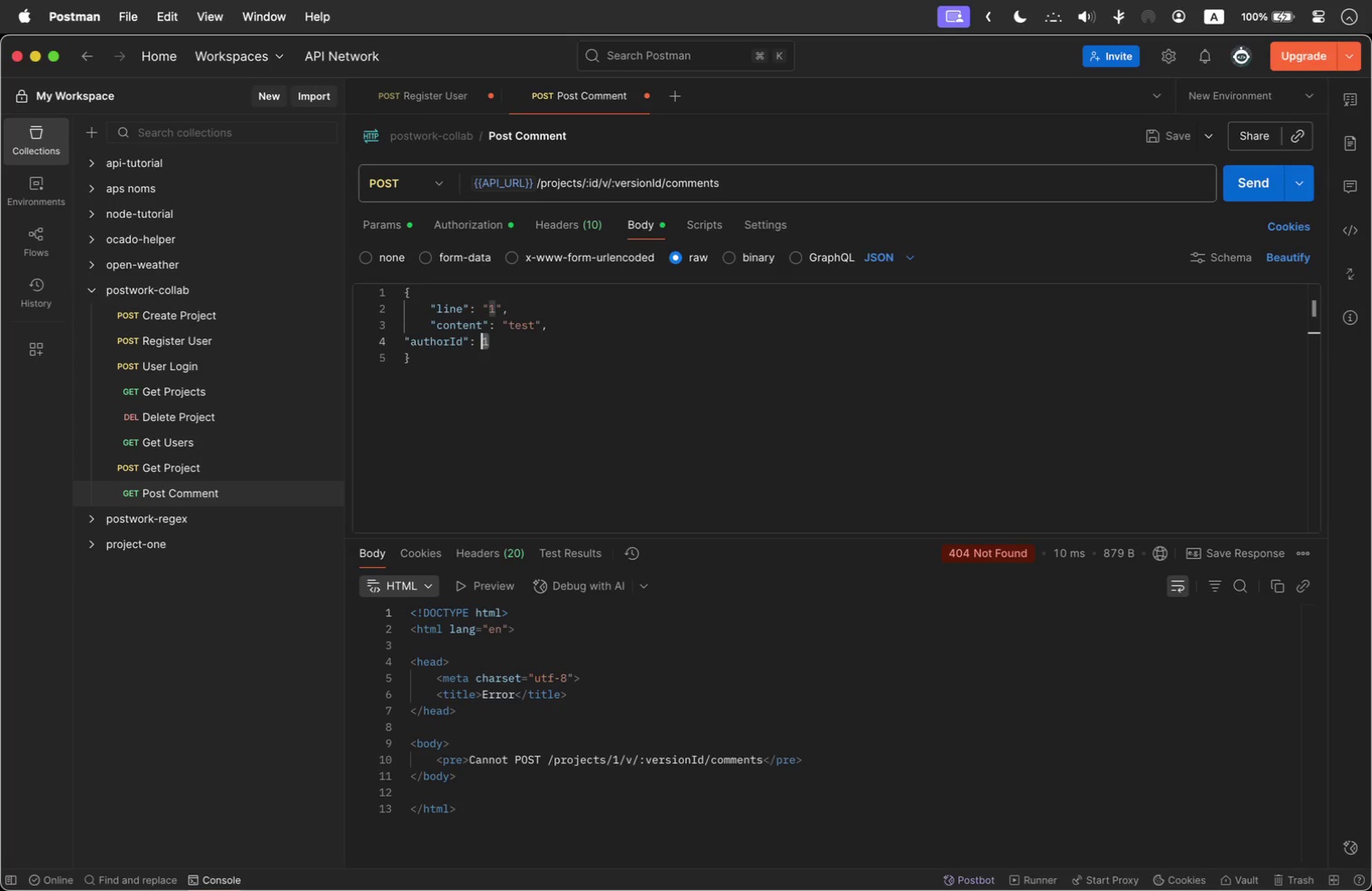 
key(Tab)
 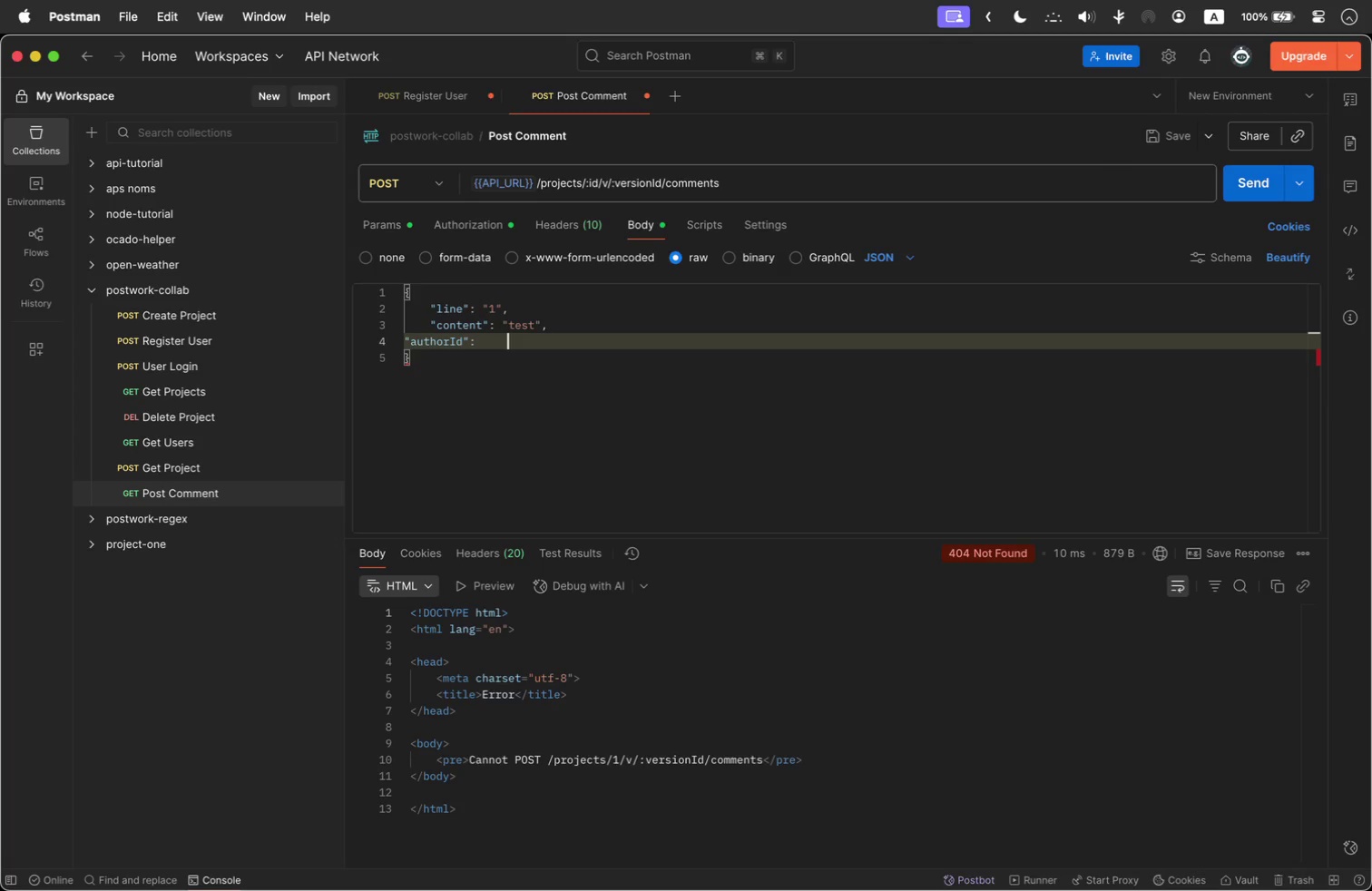 
hold_key(key=ArrowLeft, duration=1.6)
 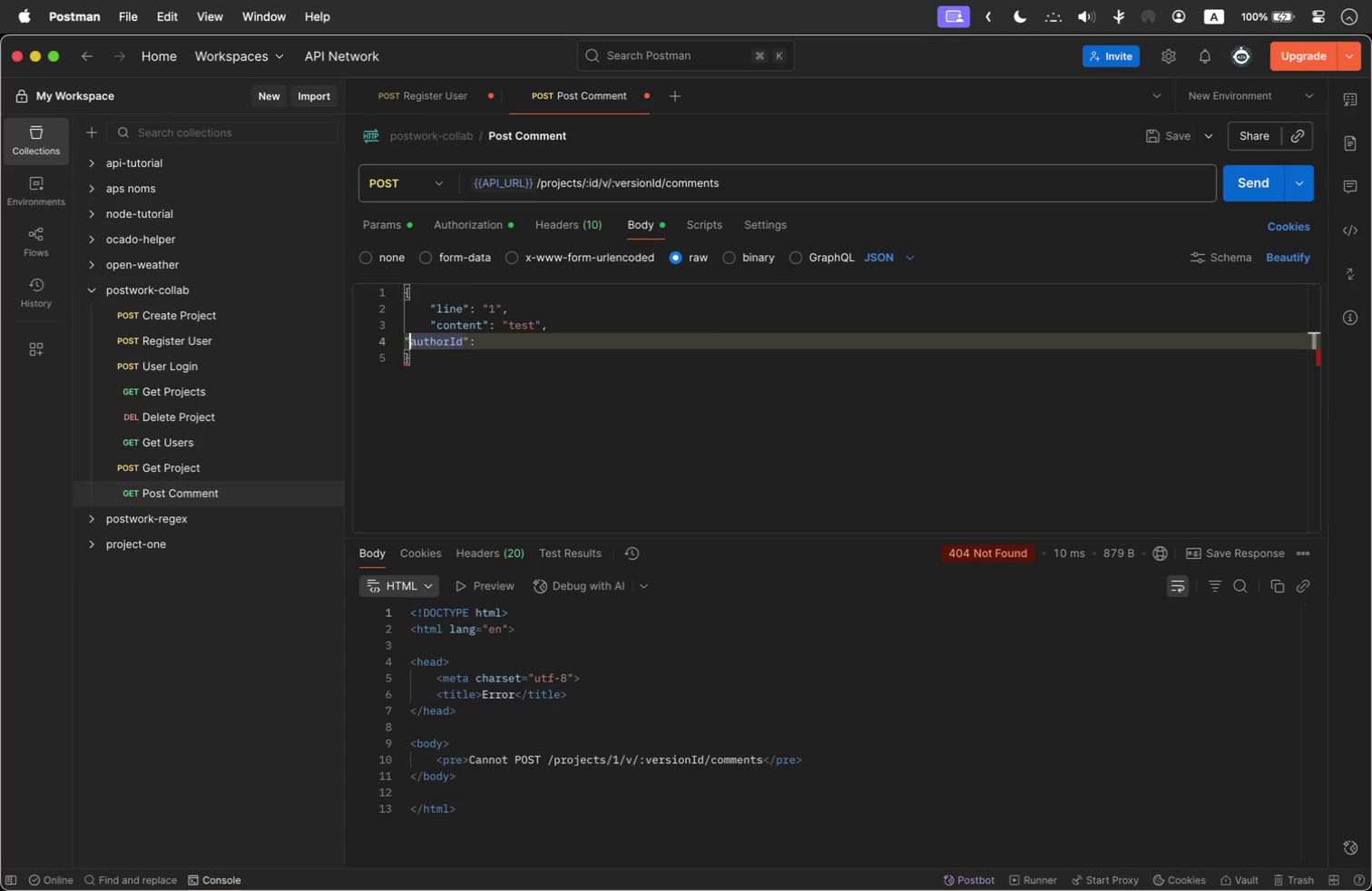 
key(ArrowLeft)
 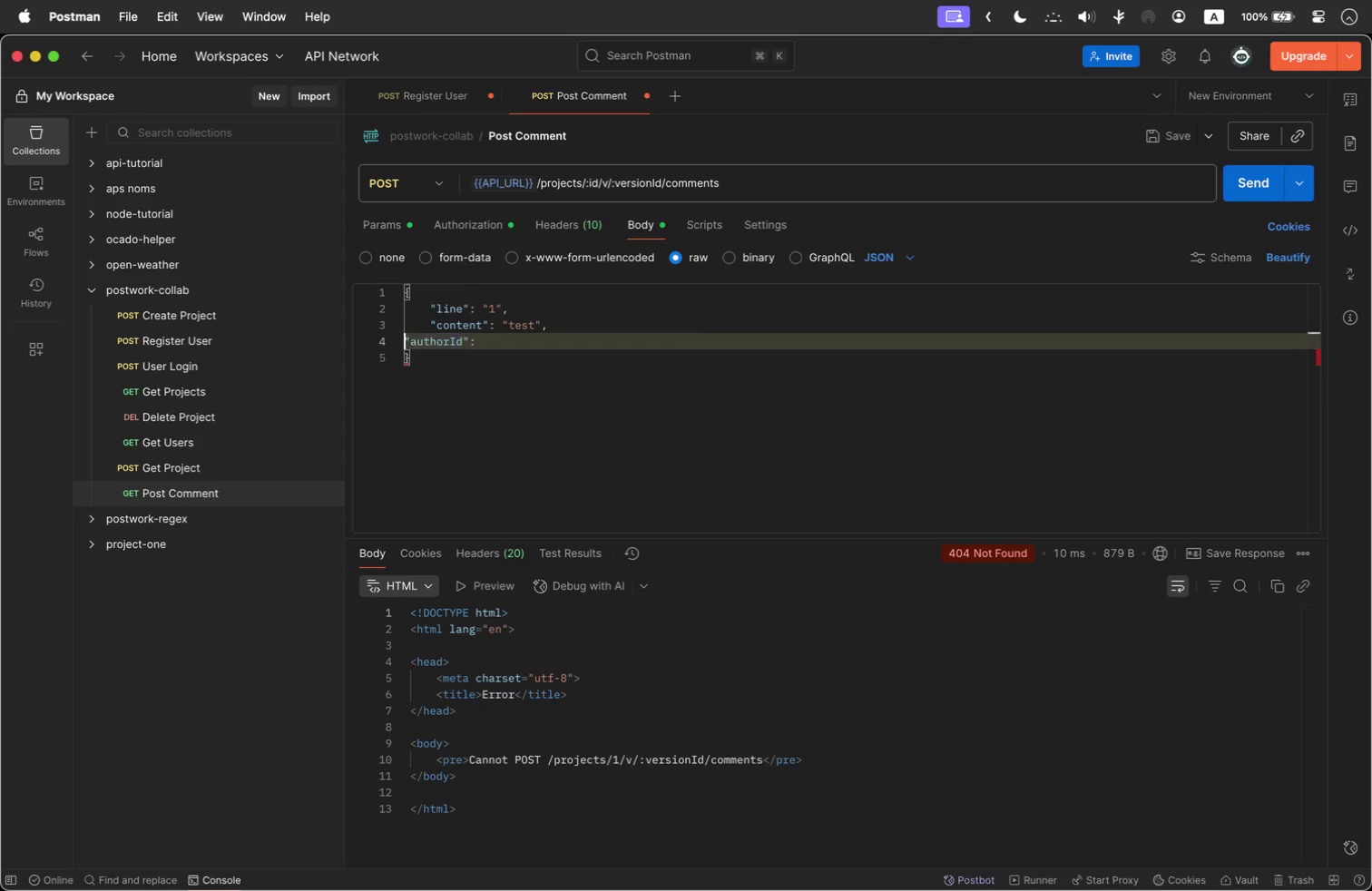 
key(ArrowLeft)
 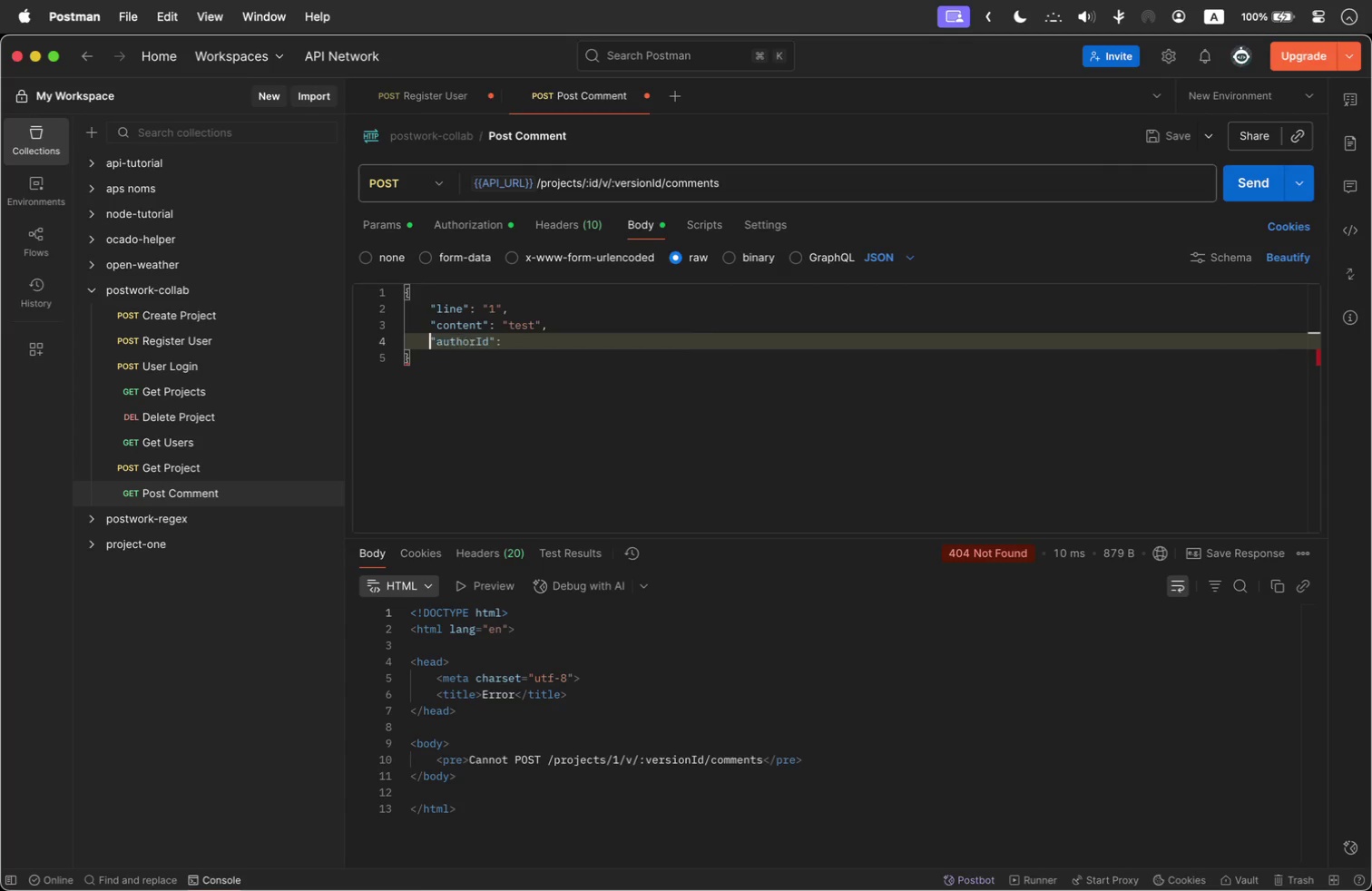 
key(Tab)
 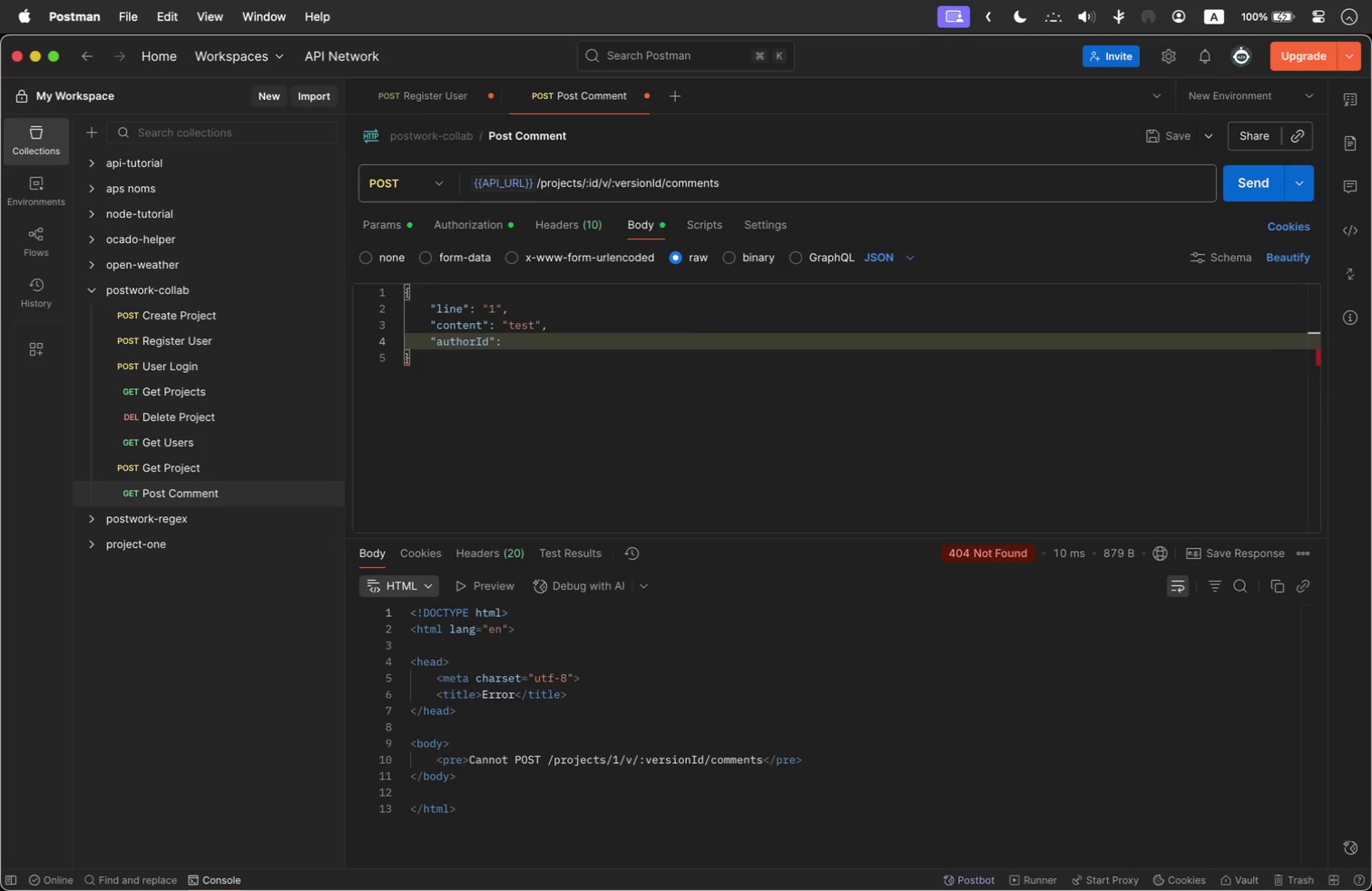 
key(ArrowRight)
 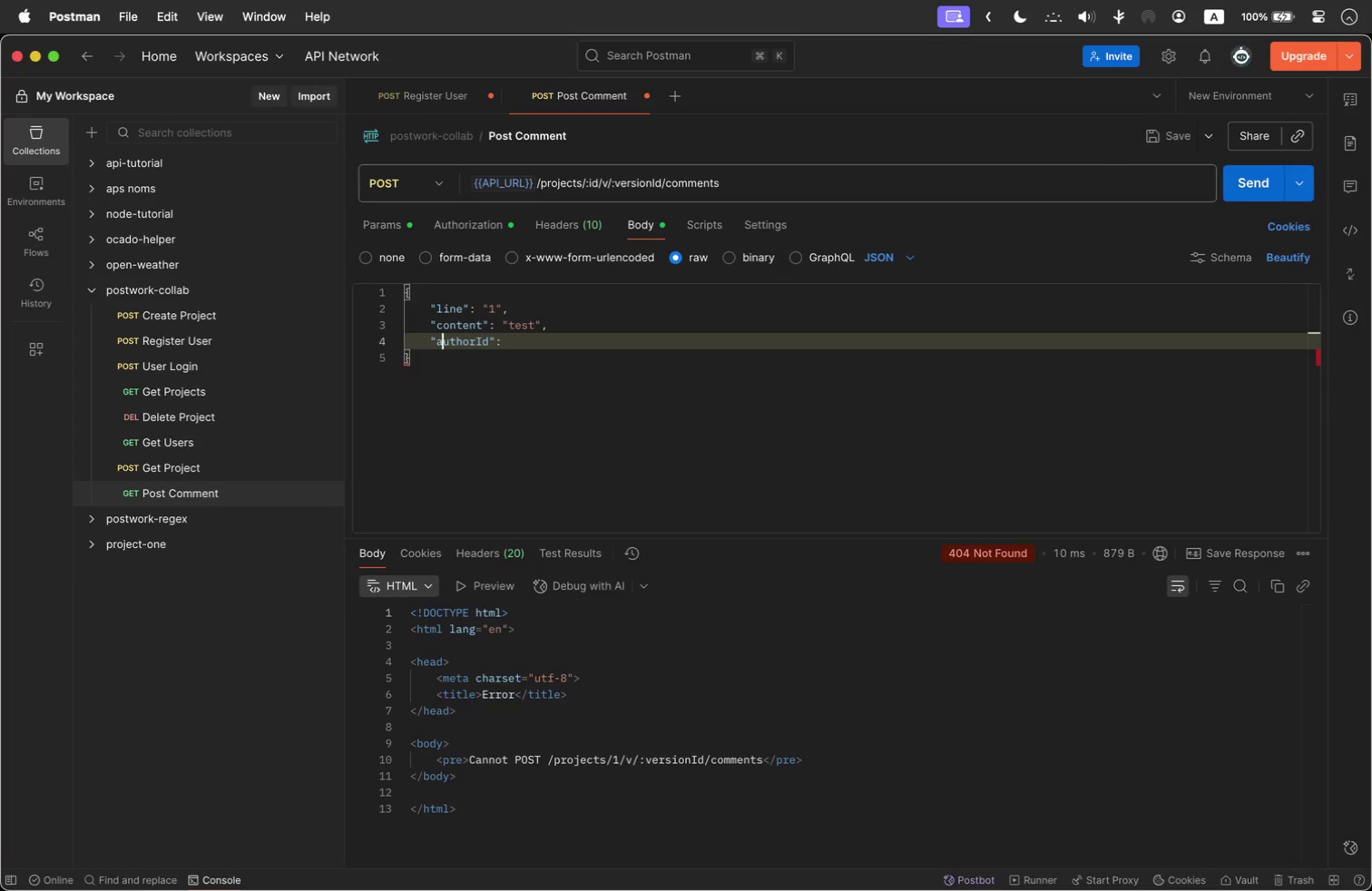 
key(ArrowRight)
 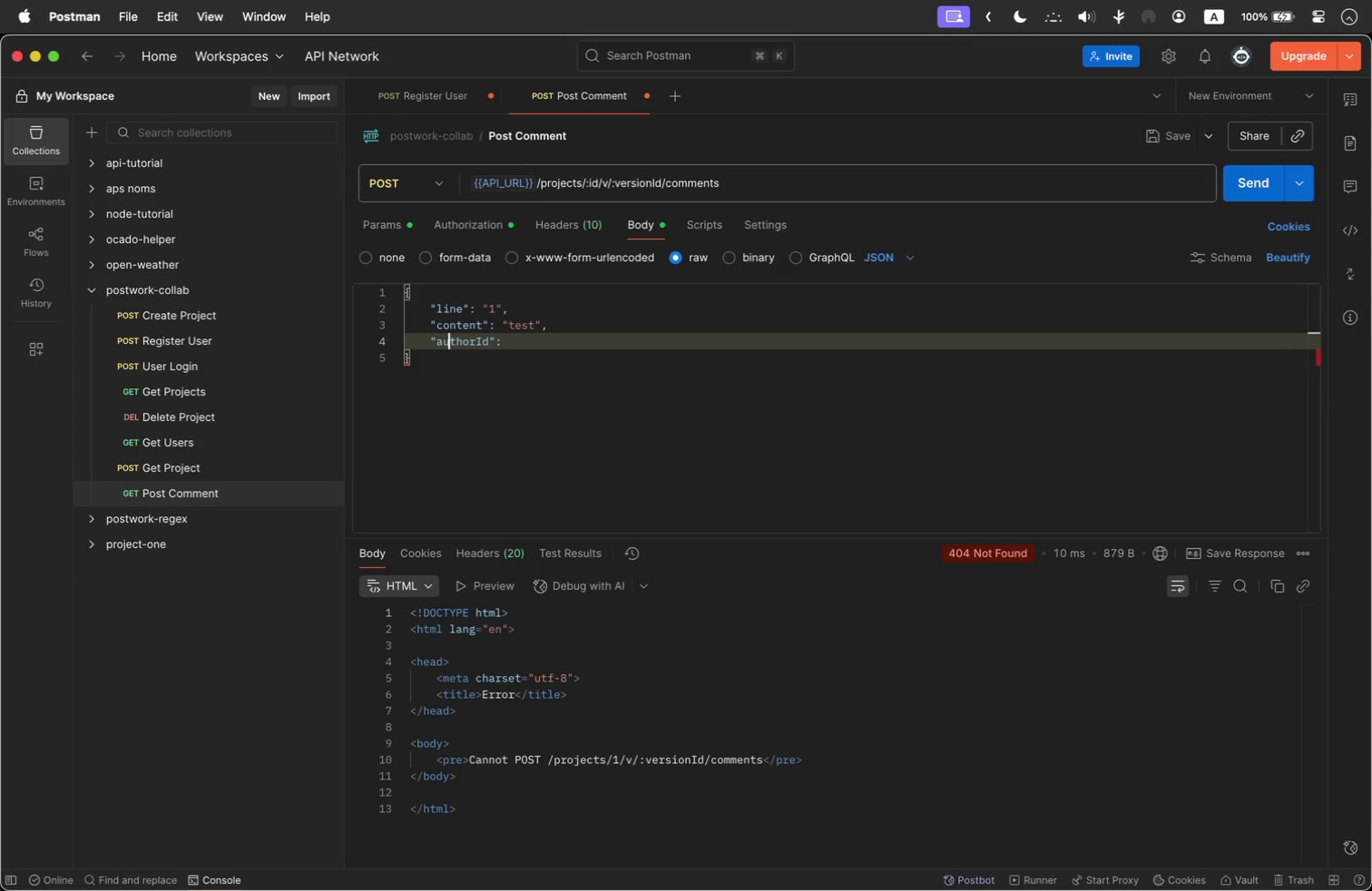 
key(ArrowRight)
 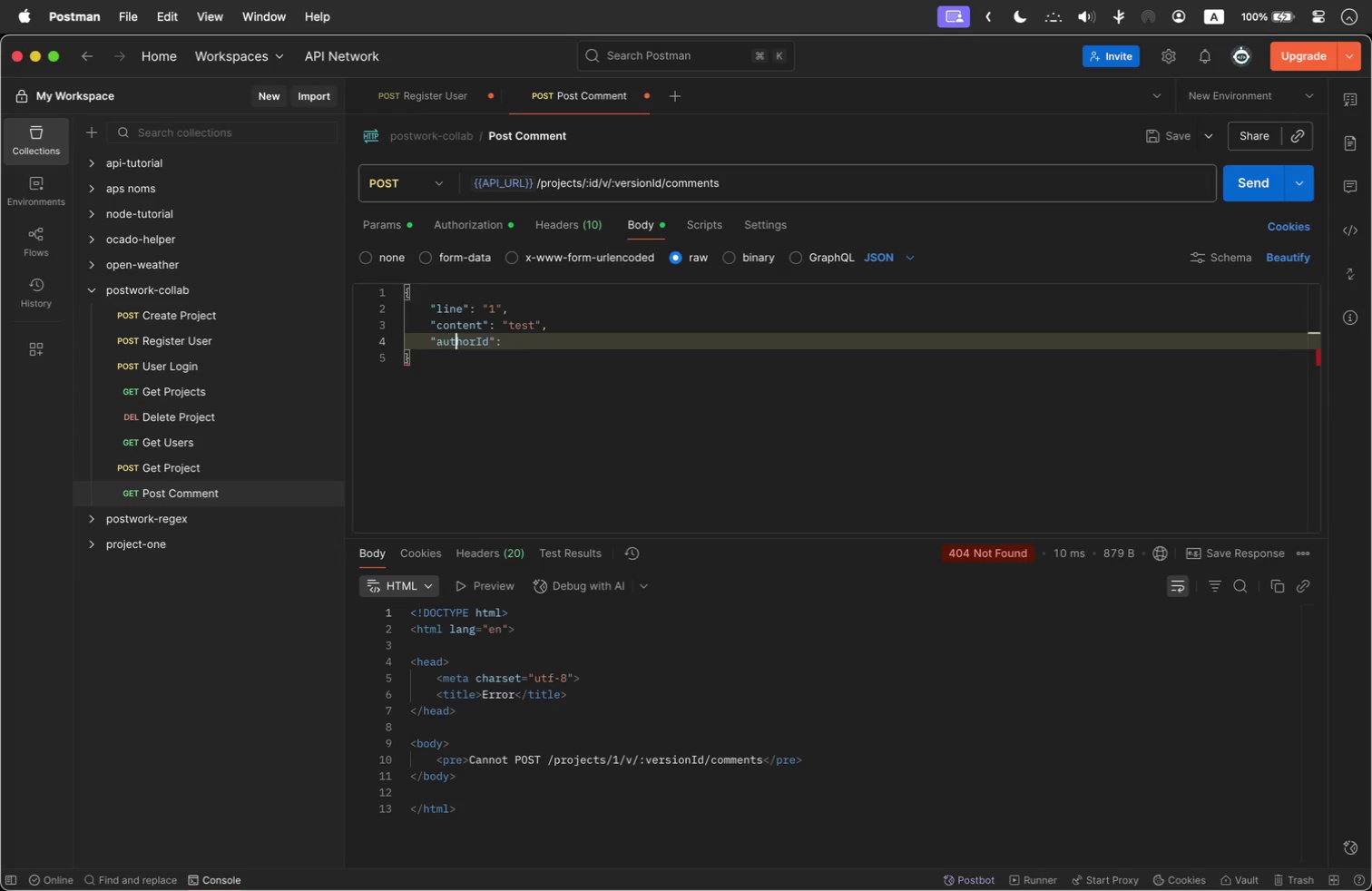 
hold_key(key=ArrowRight, duration=1.05)
 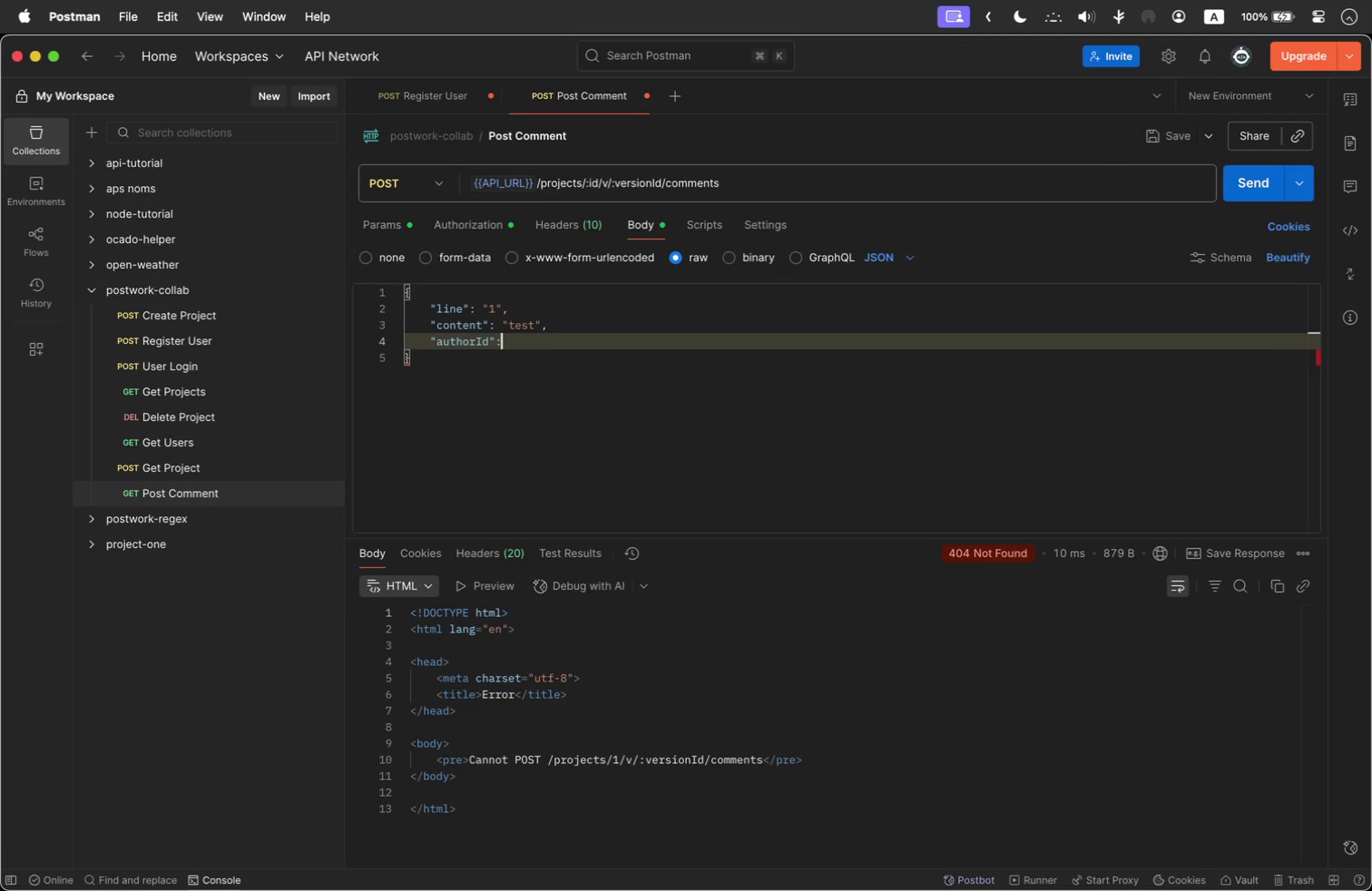 
key(Space)
 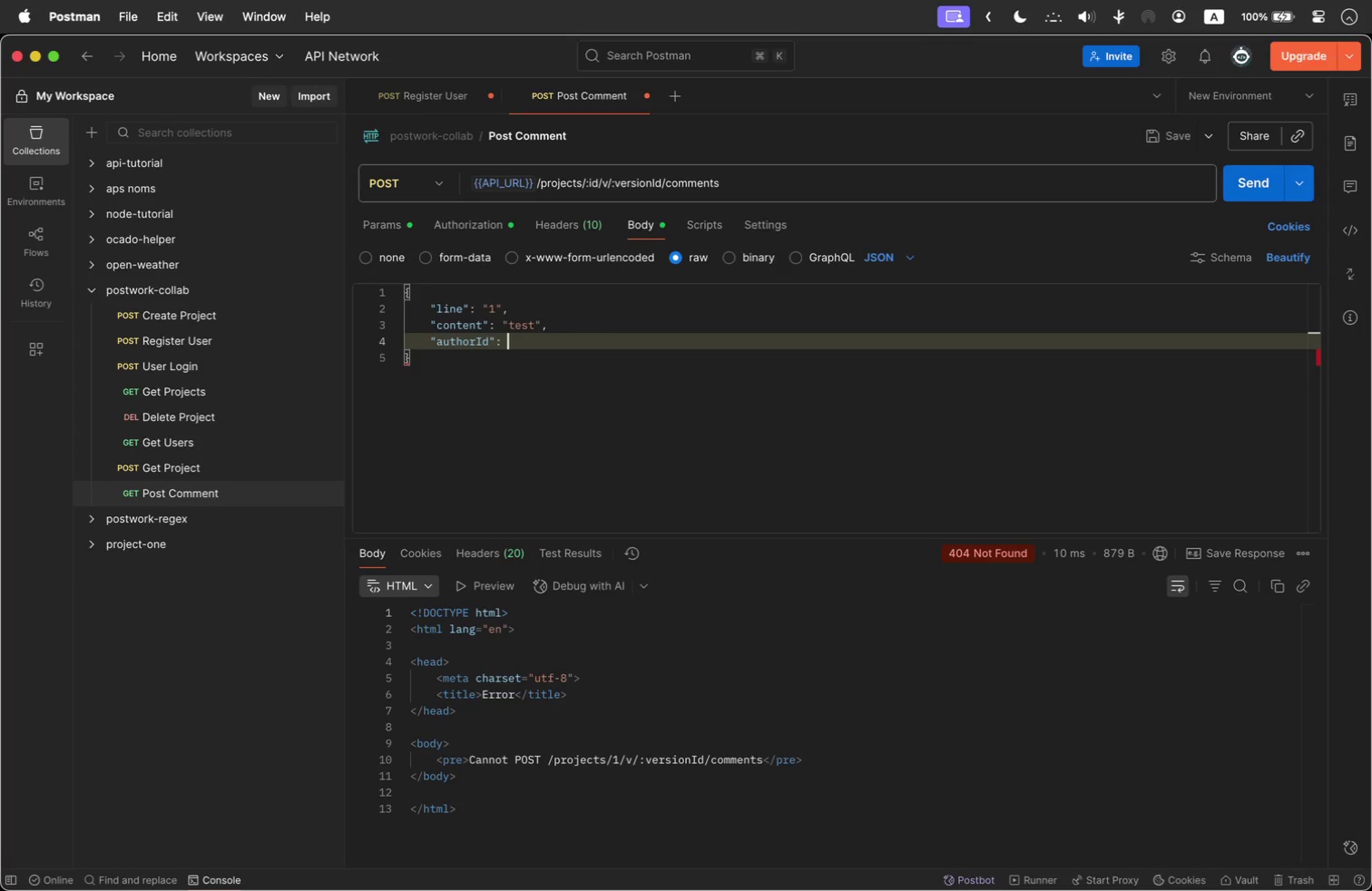 
key(Shift+Quote)
 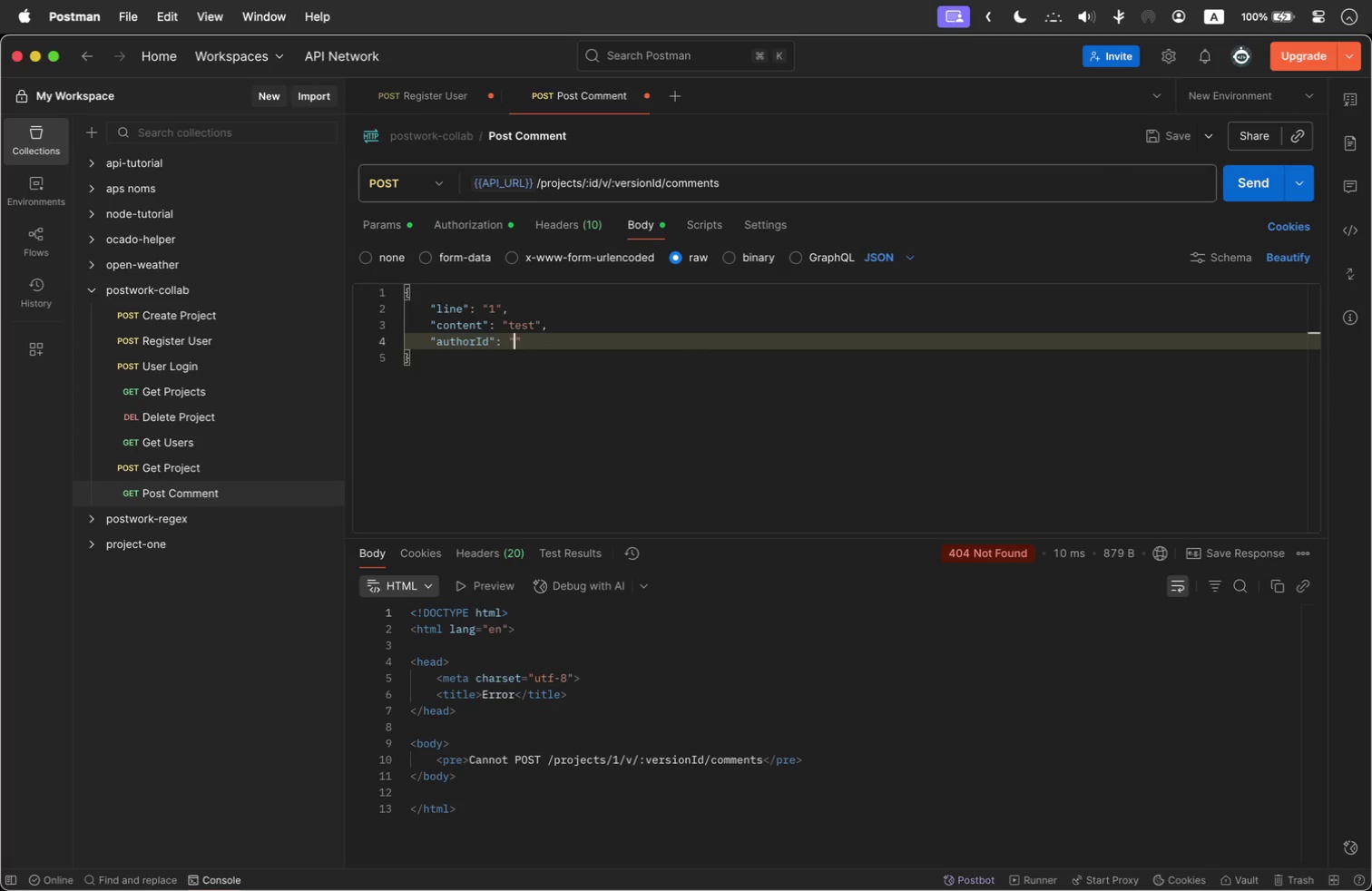 
key(1)
 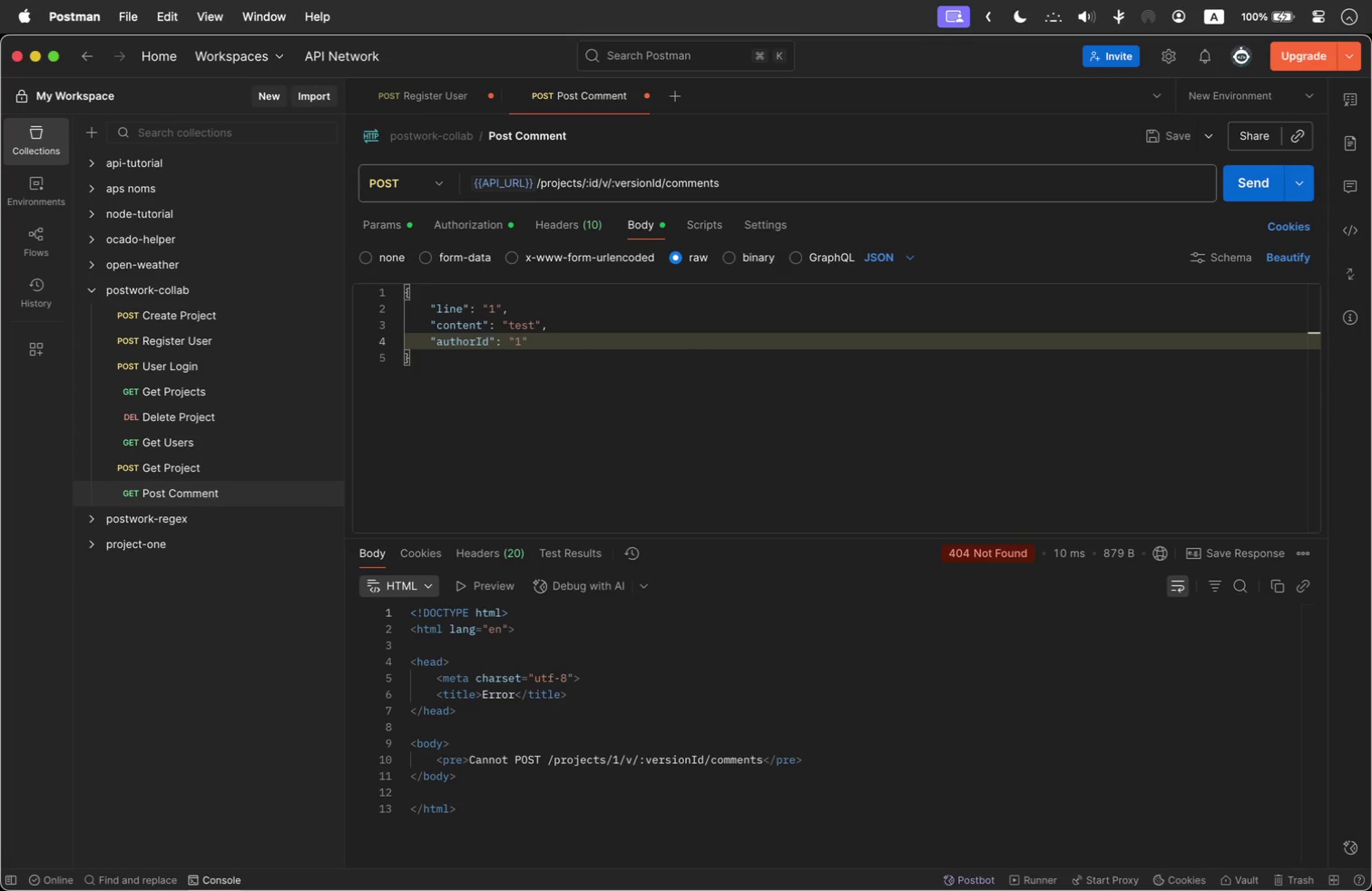 
key(ArrowRight)
 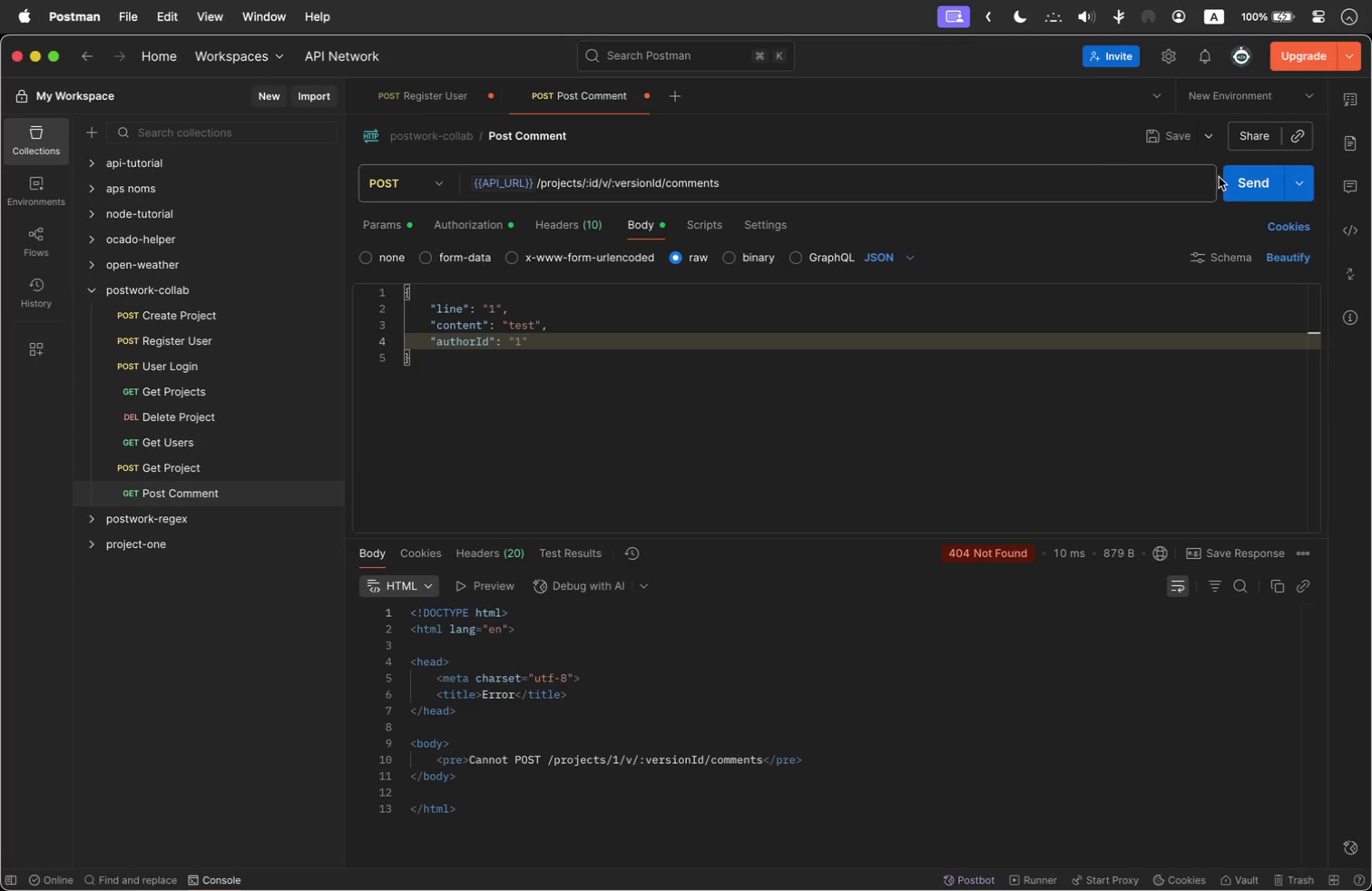 
left_click([1240, 179])
 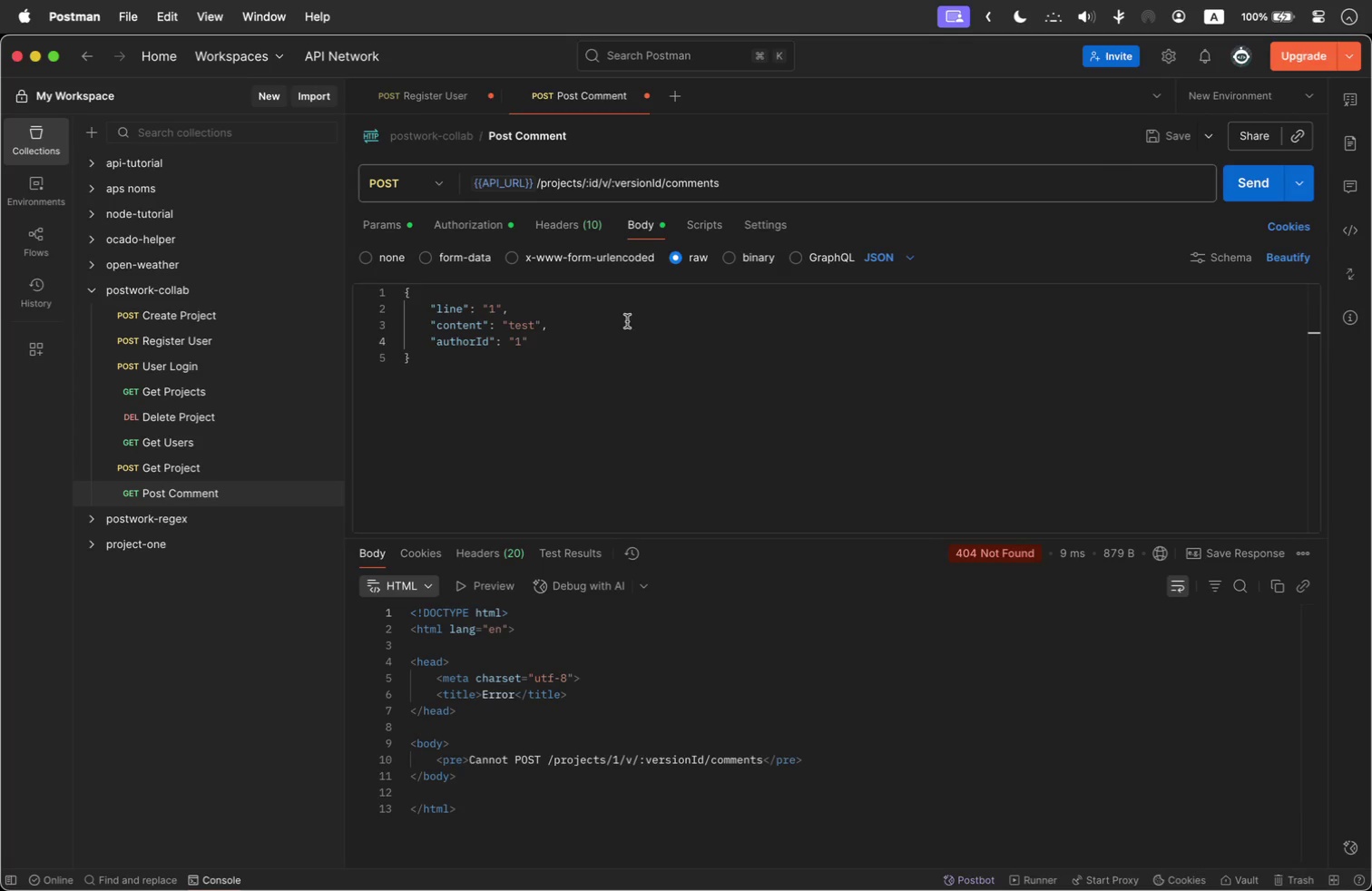 
left_click([573, 343])
 